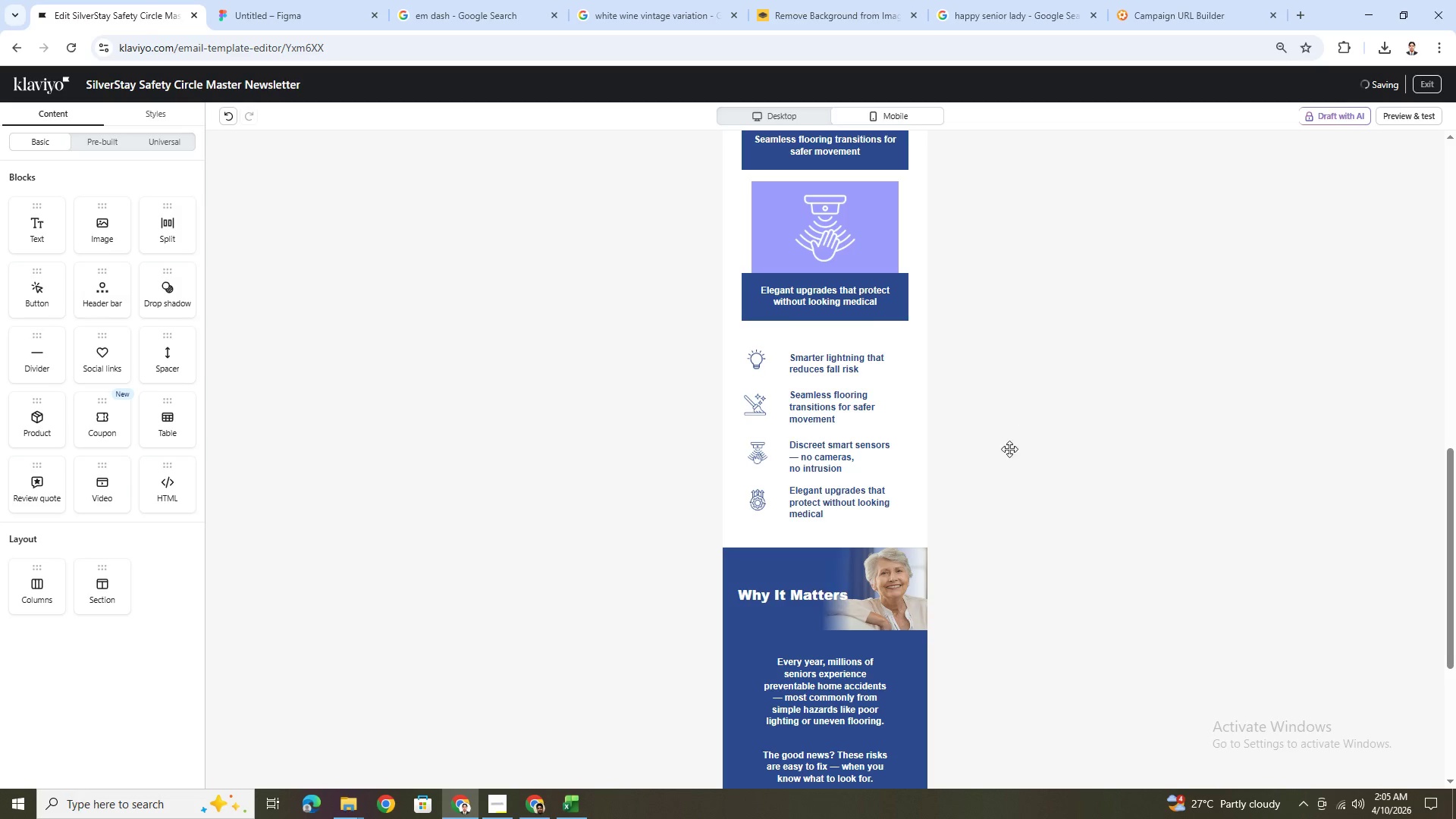 
scroll: coordinate [1005, 488], scroll_direction: up, amount: 5.0
 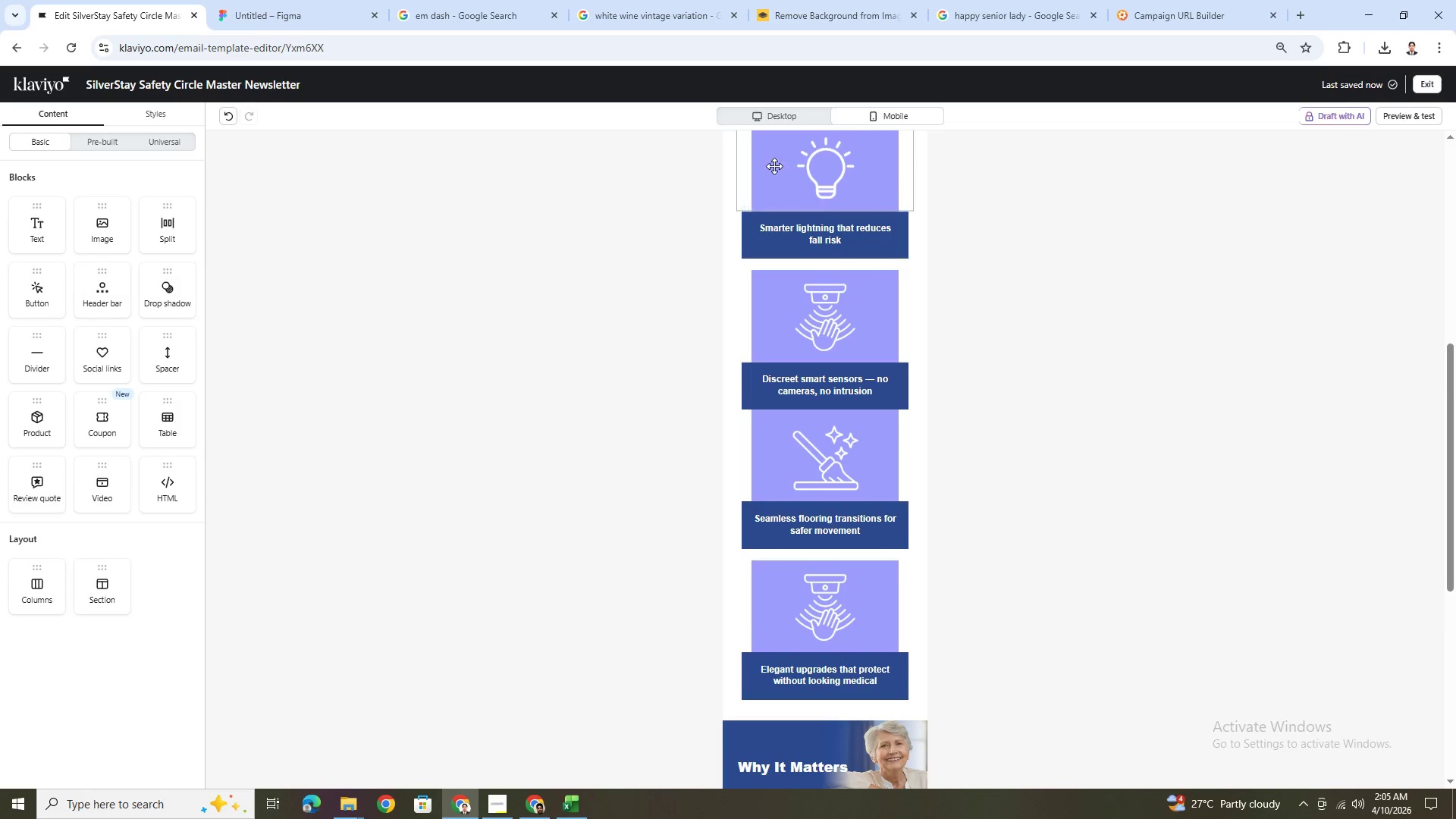 
left_click([761, 118])
 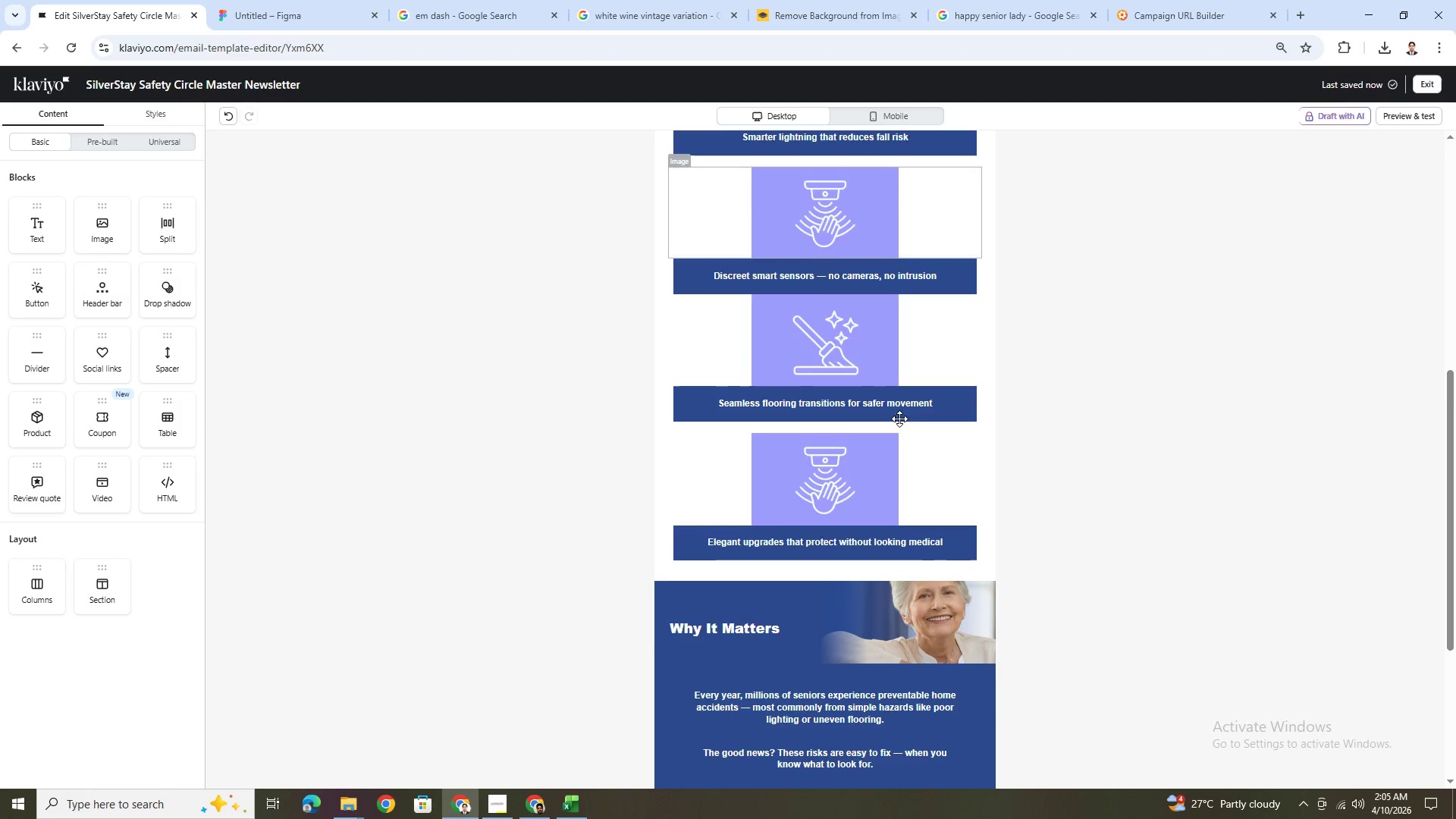 
scroll: coordinate [891, 359], scroll_direction: none, amount: 0.0
 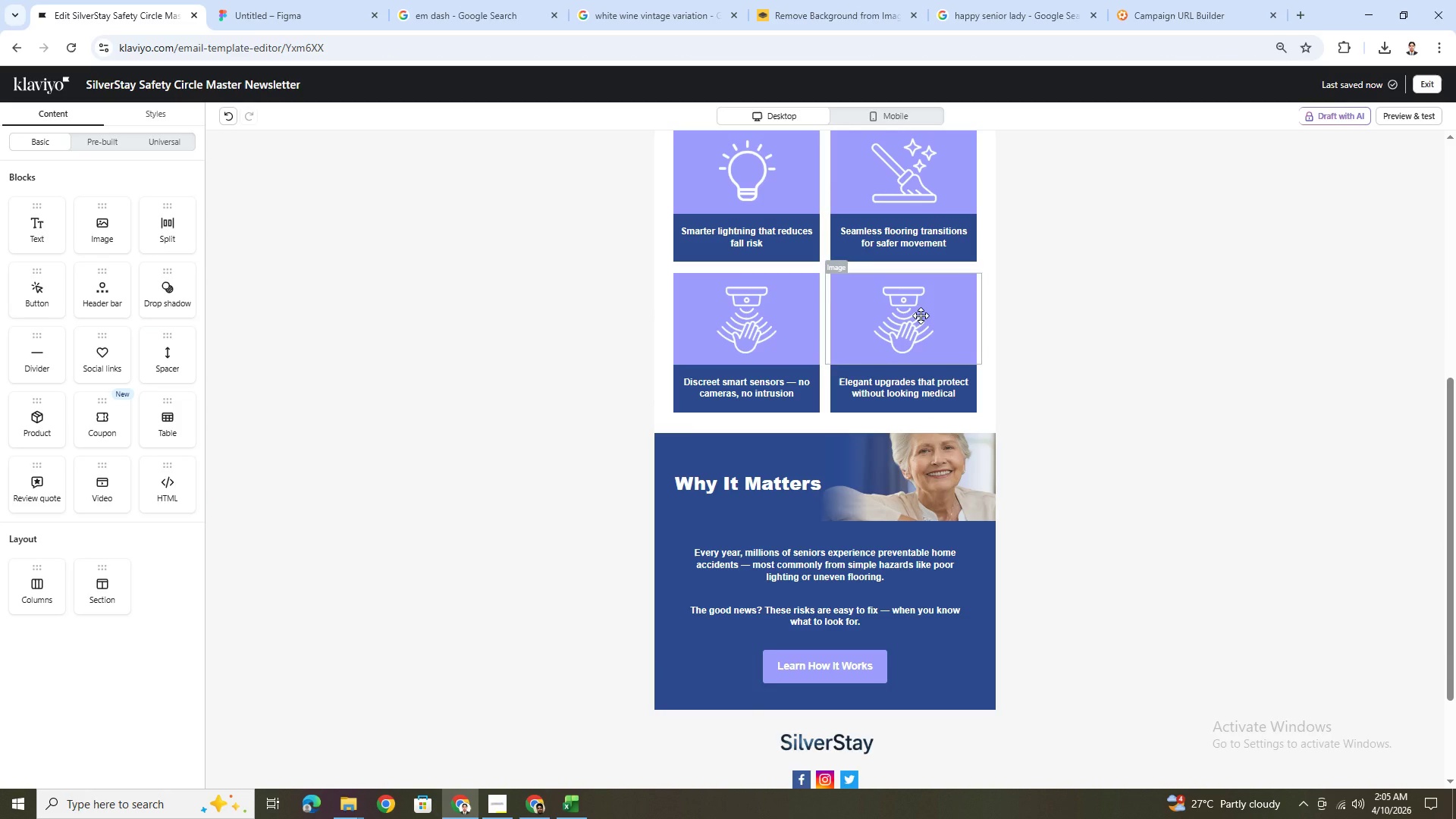 
left_click([921, 315])
 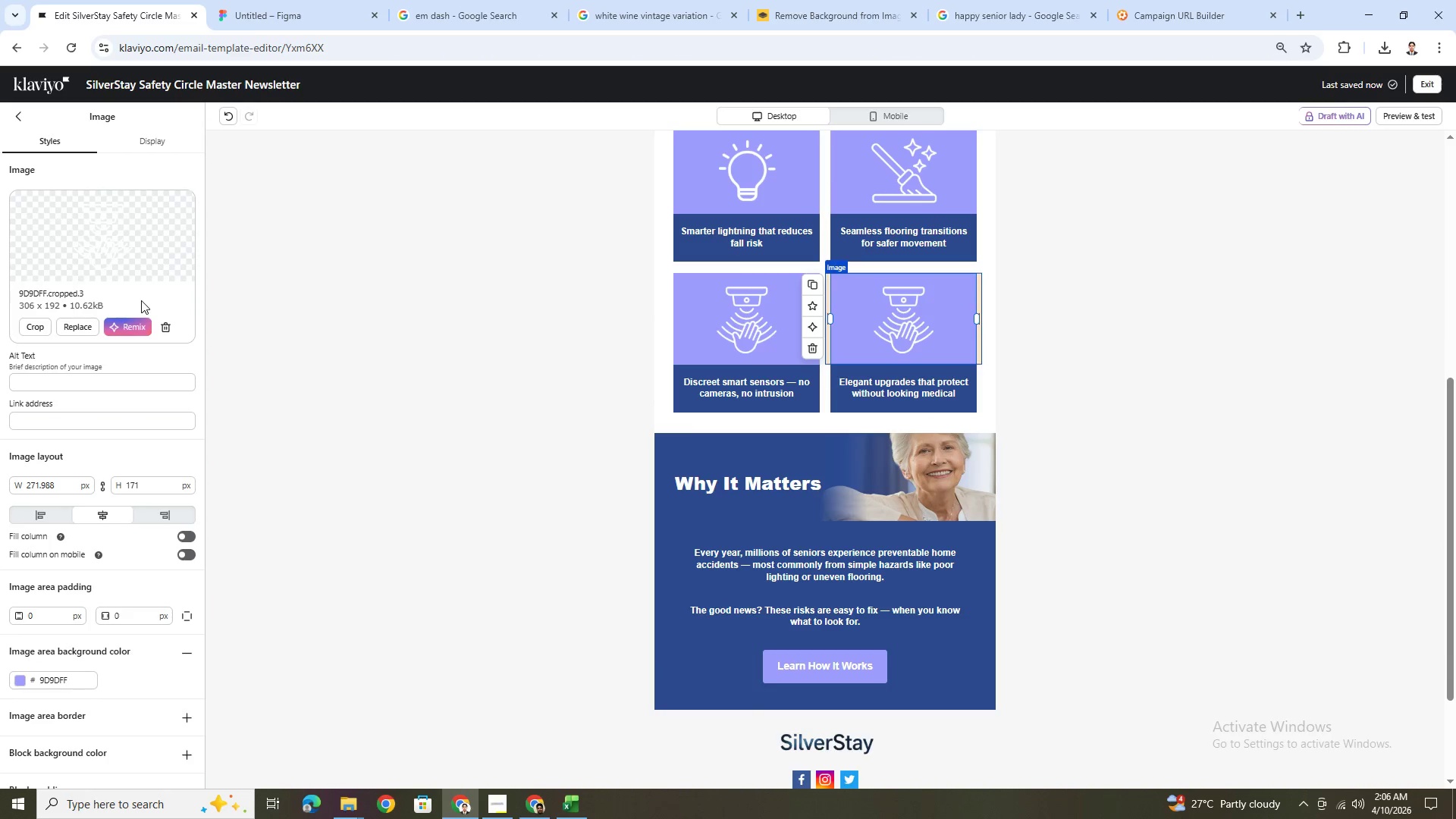 
left_click([44, 325])
 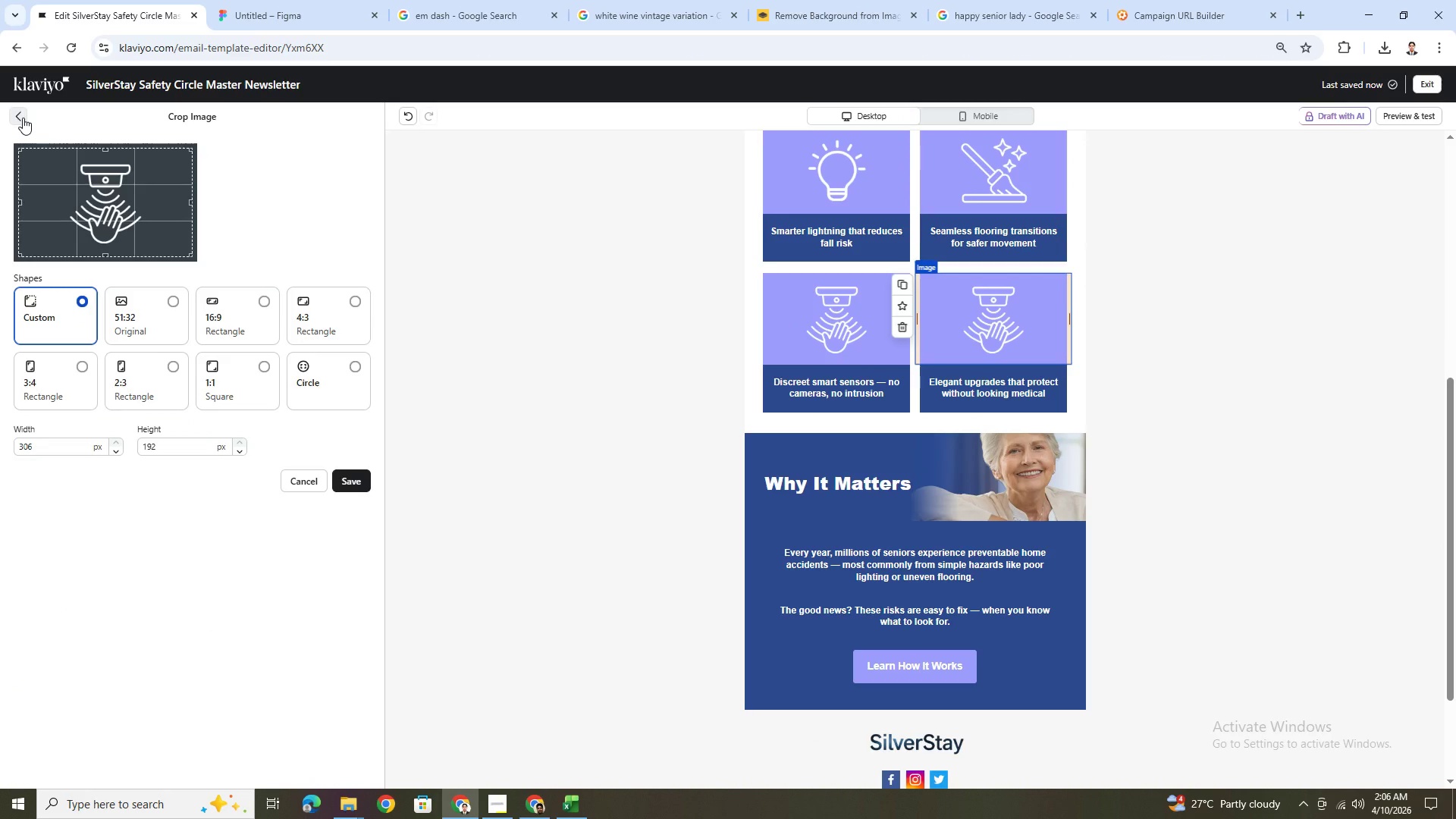 
left_click([23, 118])
 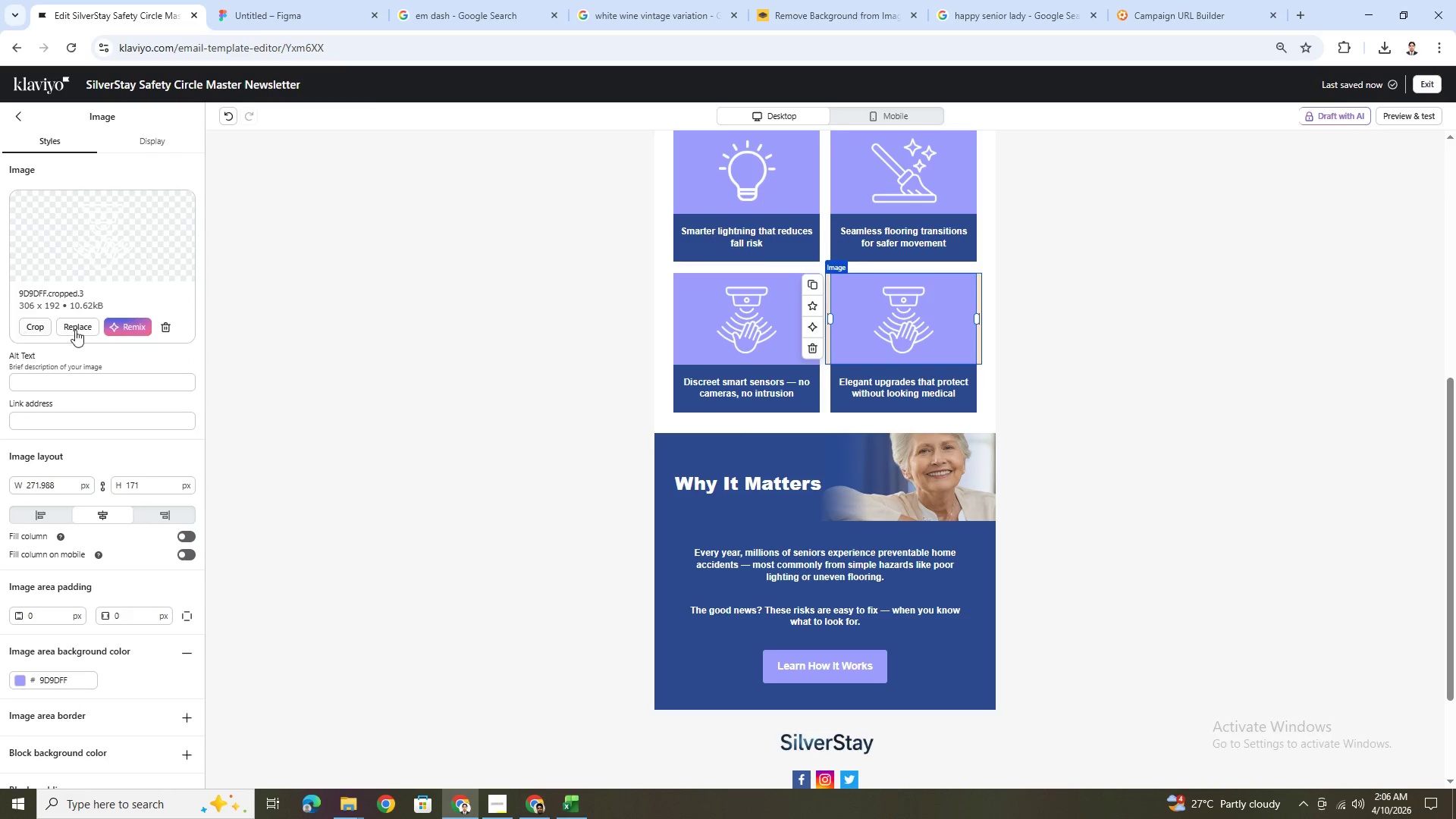 
scroll: coordinate [1088, 362], scroll_direction: up, amount: 2.0
 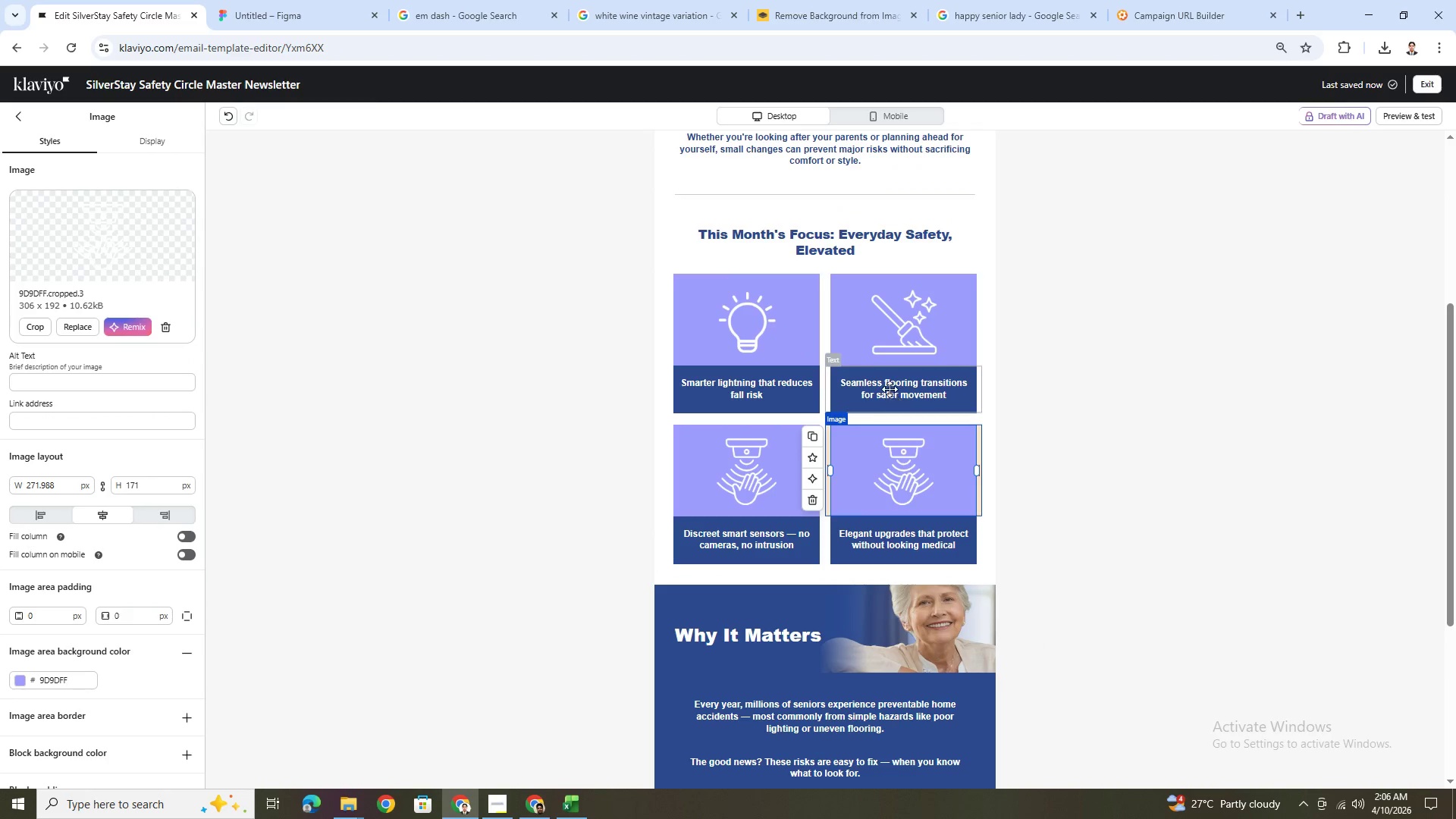 
left_click([893, 325])
 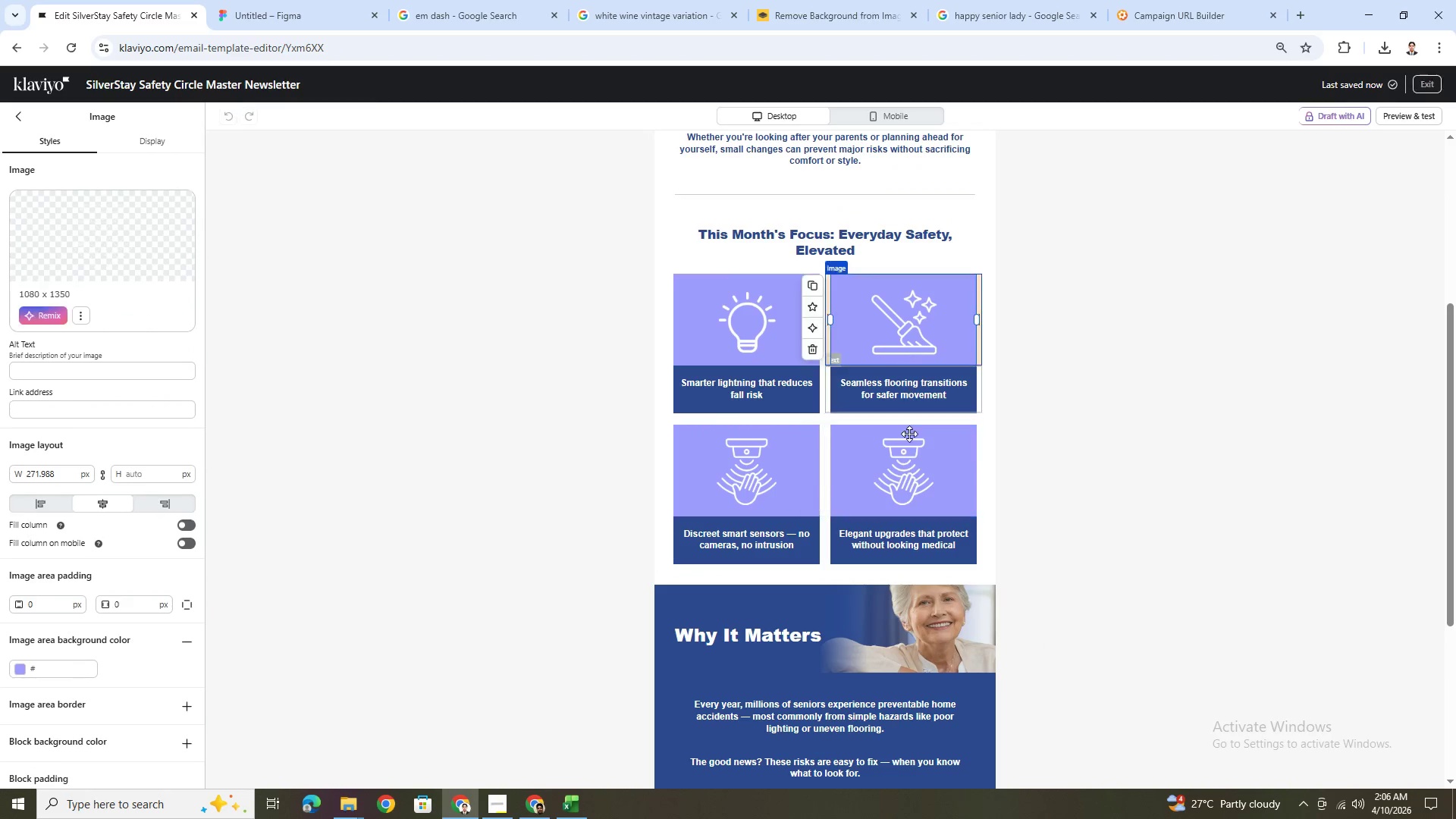 
left_click([905, 452])
 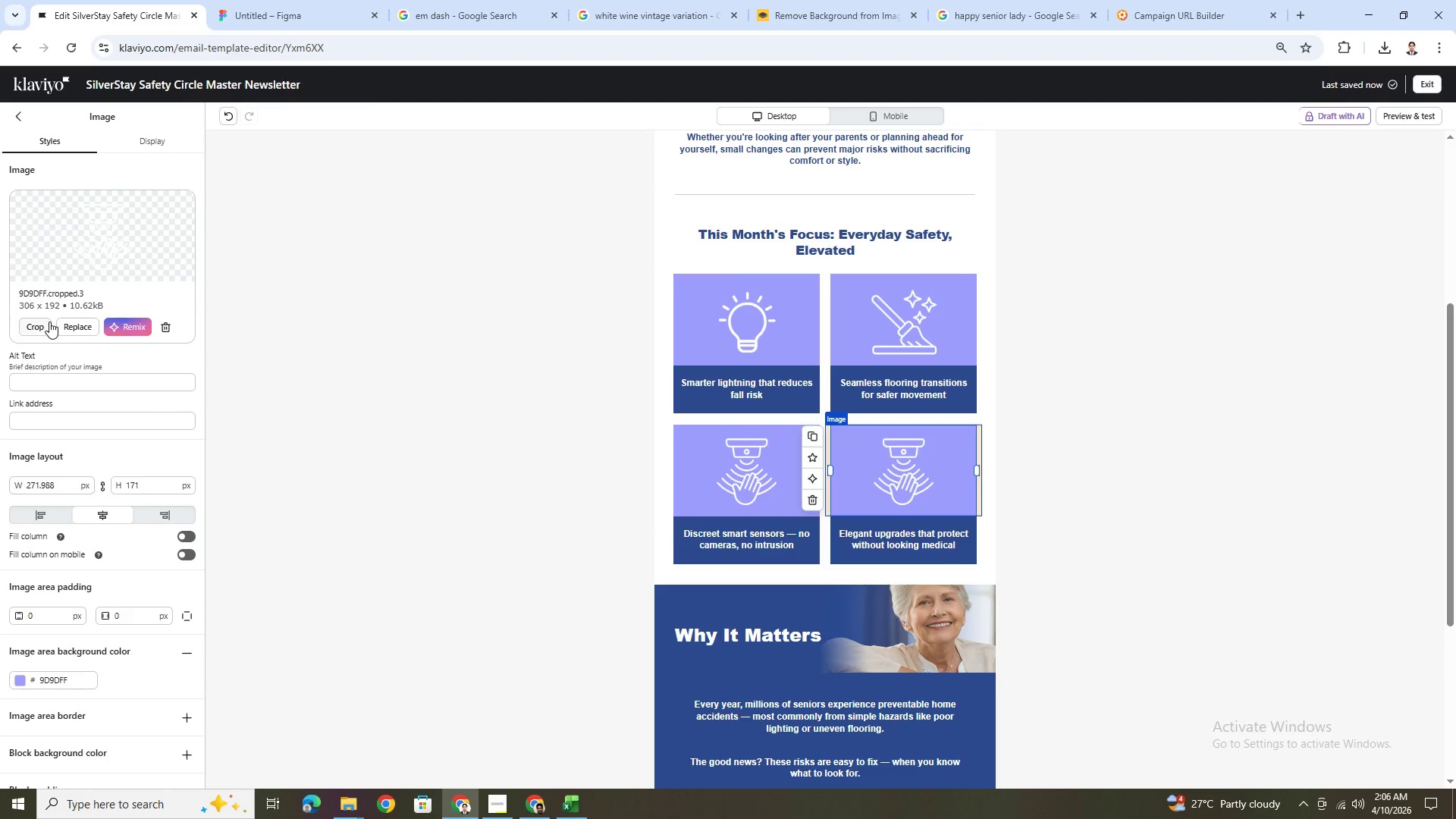 
left_click([48, 325])
 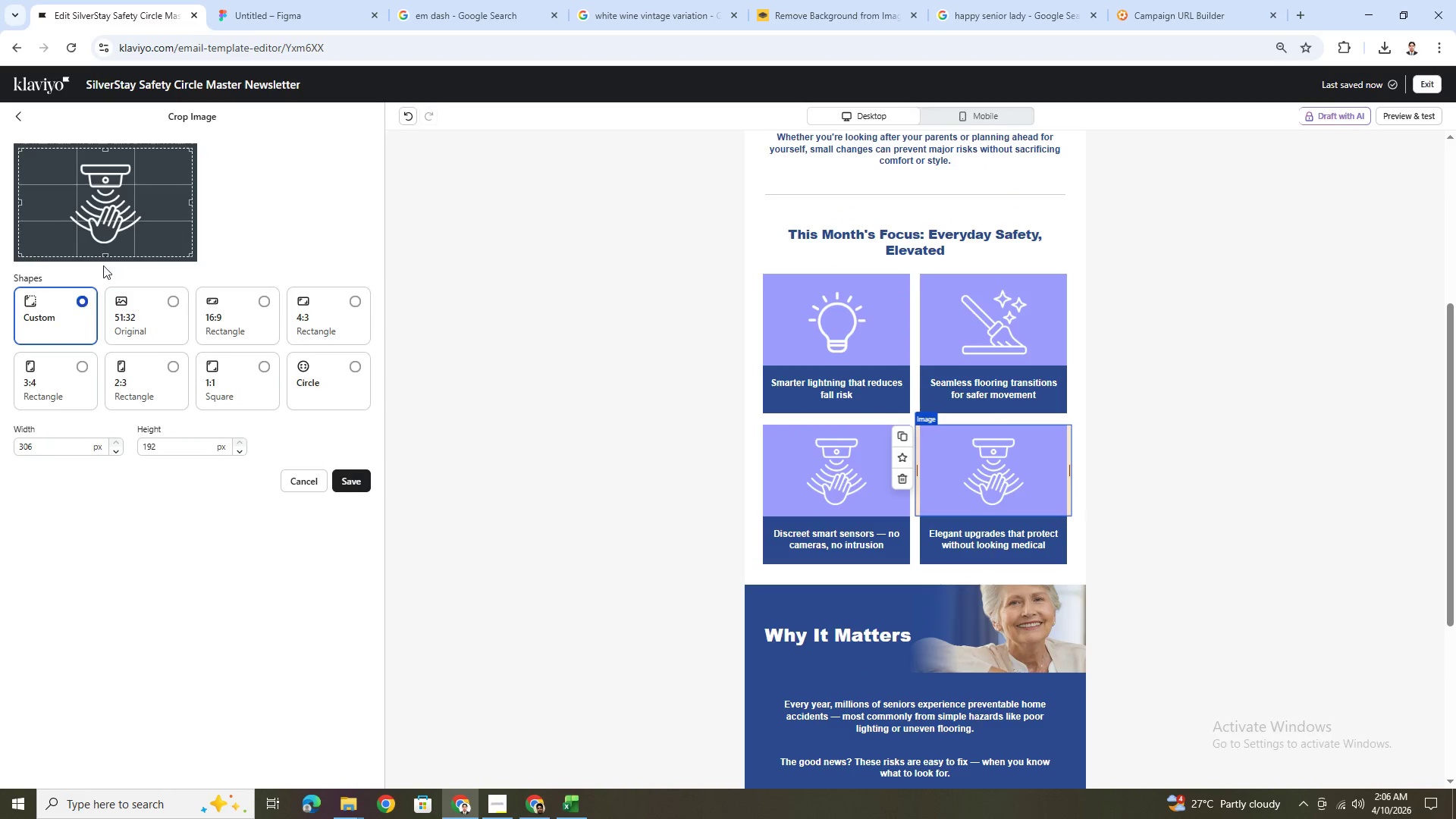 
left_click_drag(start_coordinate=[120, 218], to_coordinate=[113, 274])
 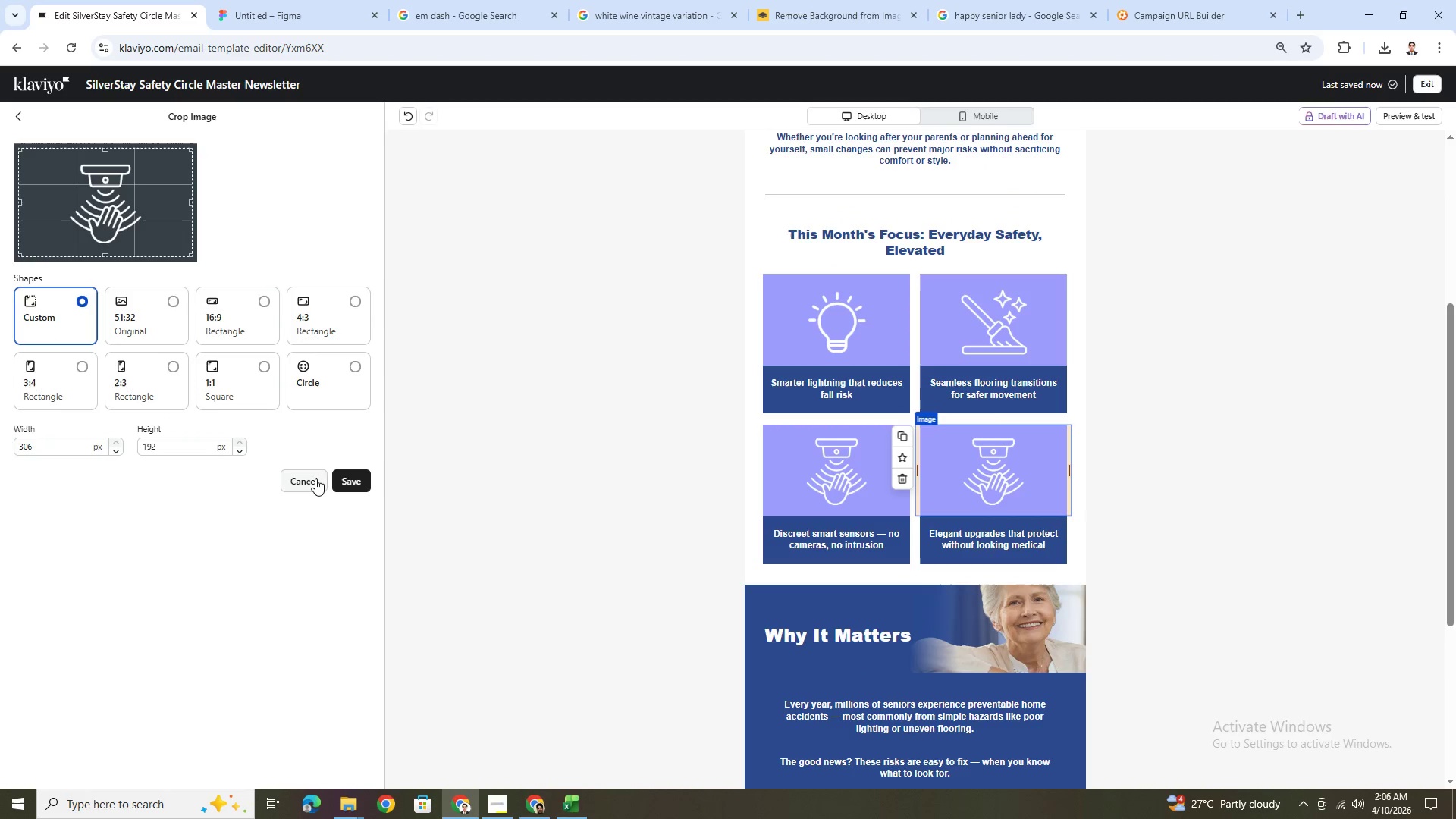 
left_click([314, 481])
 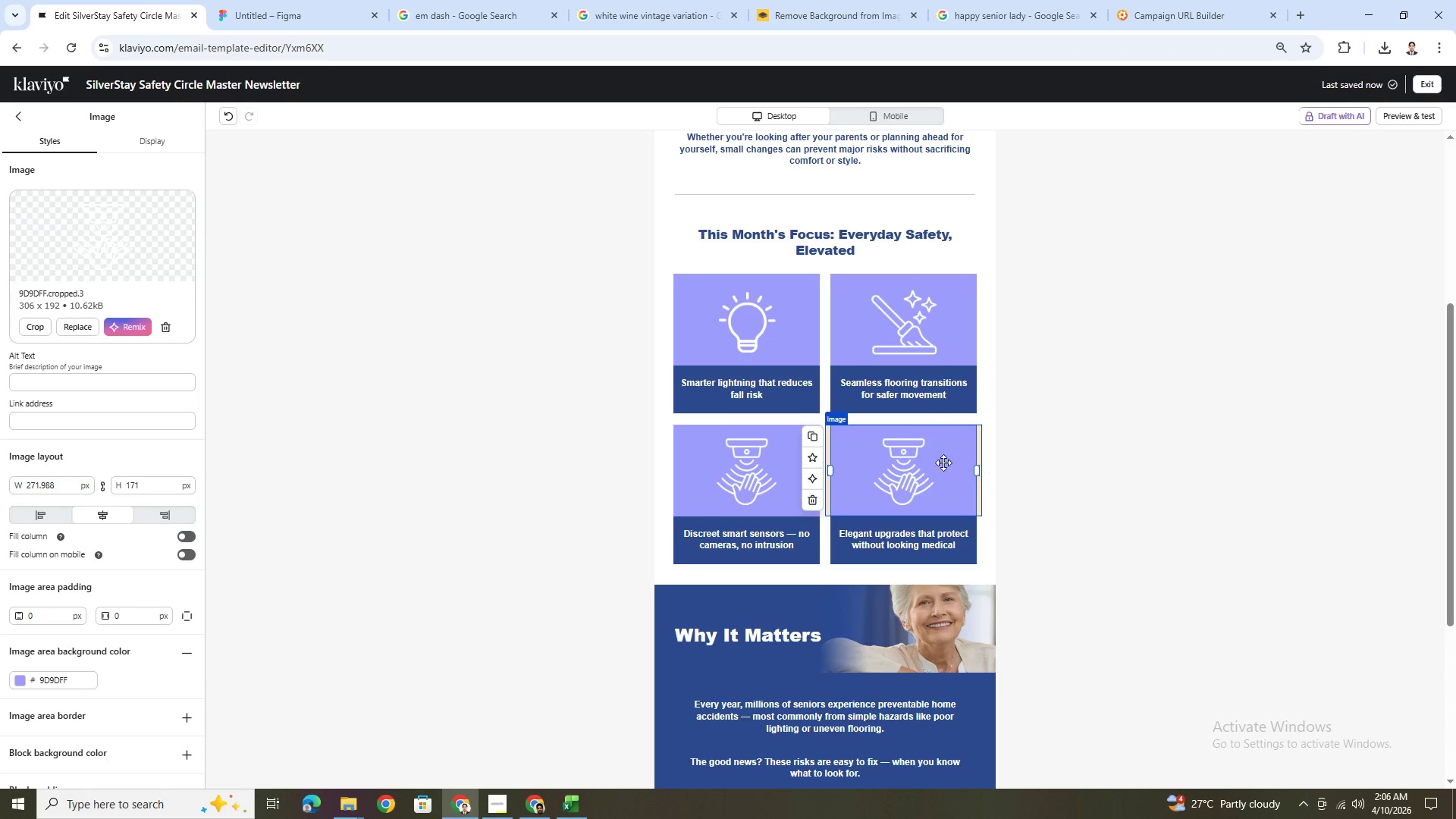 
left_click([909, 331])
 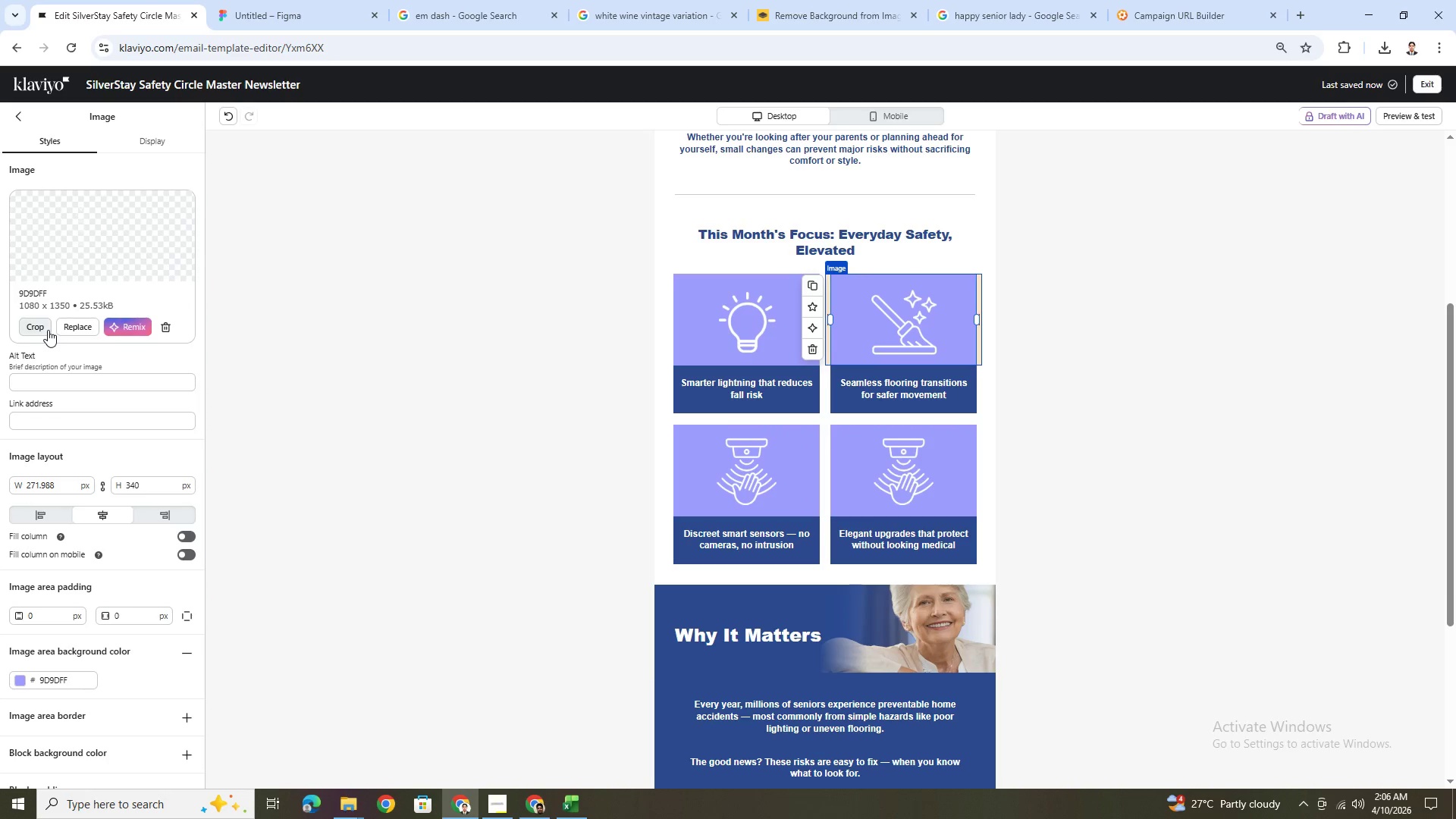 
left_click([882, 494])
 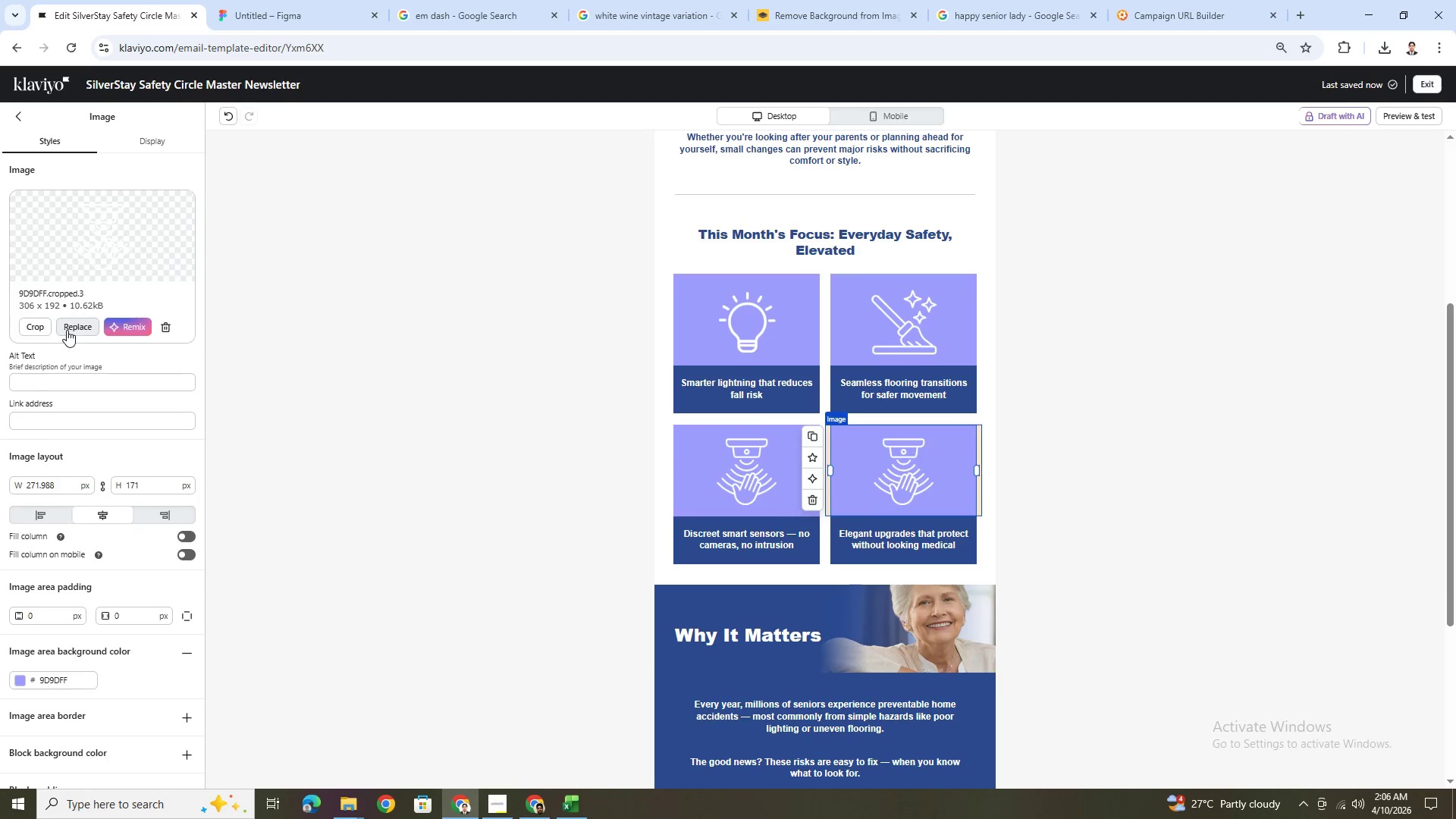 
left_click([164, 324])
 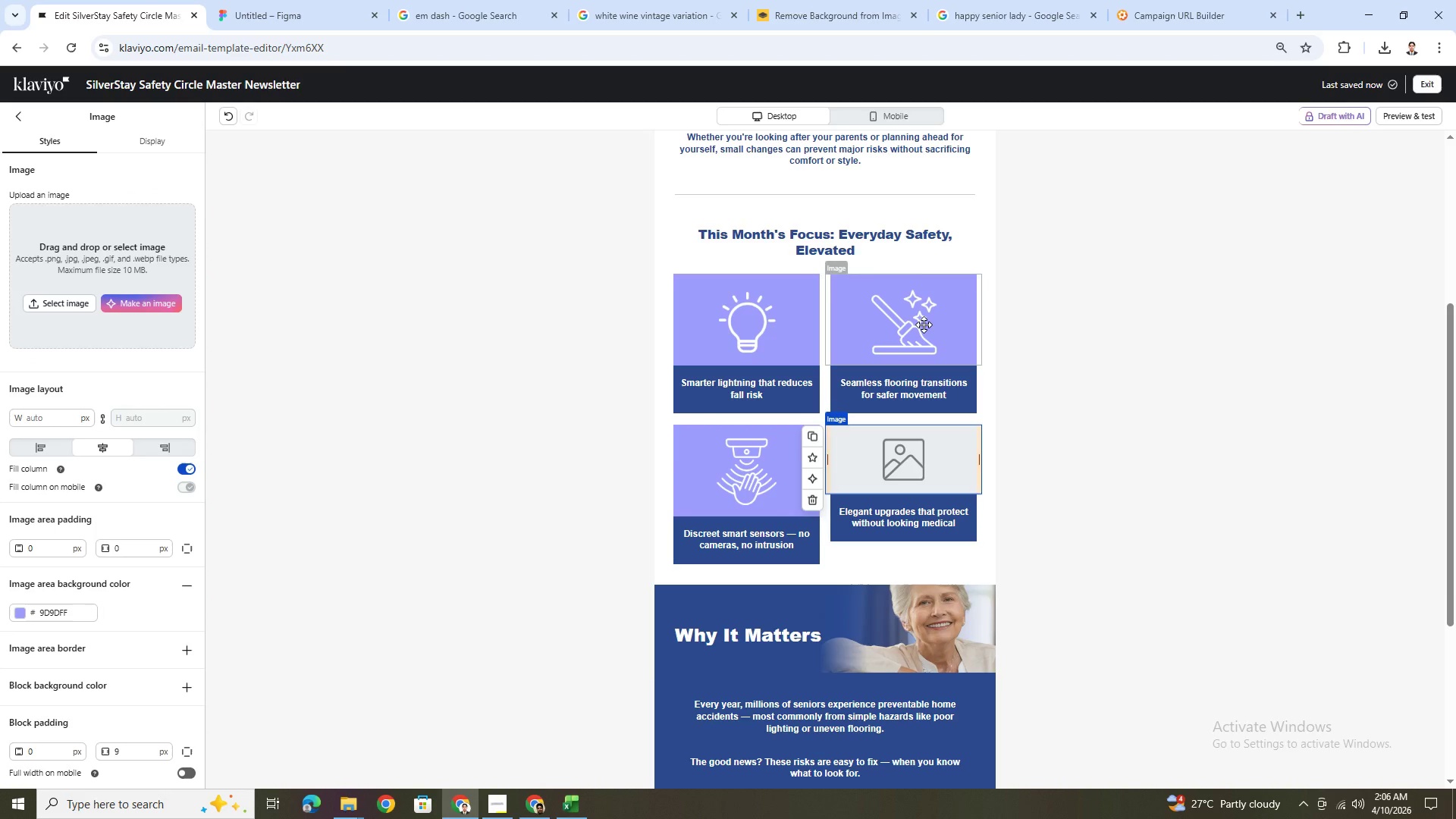 
left_click([924, 325])
 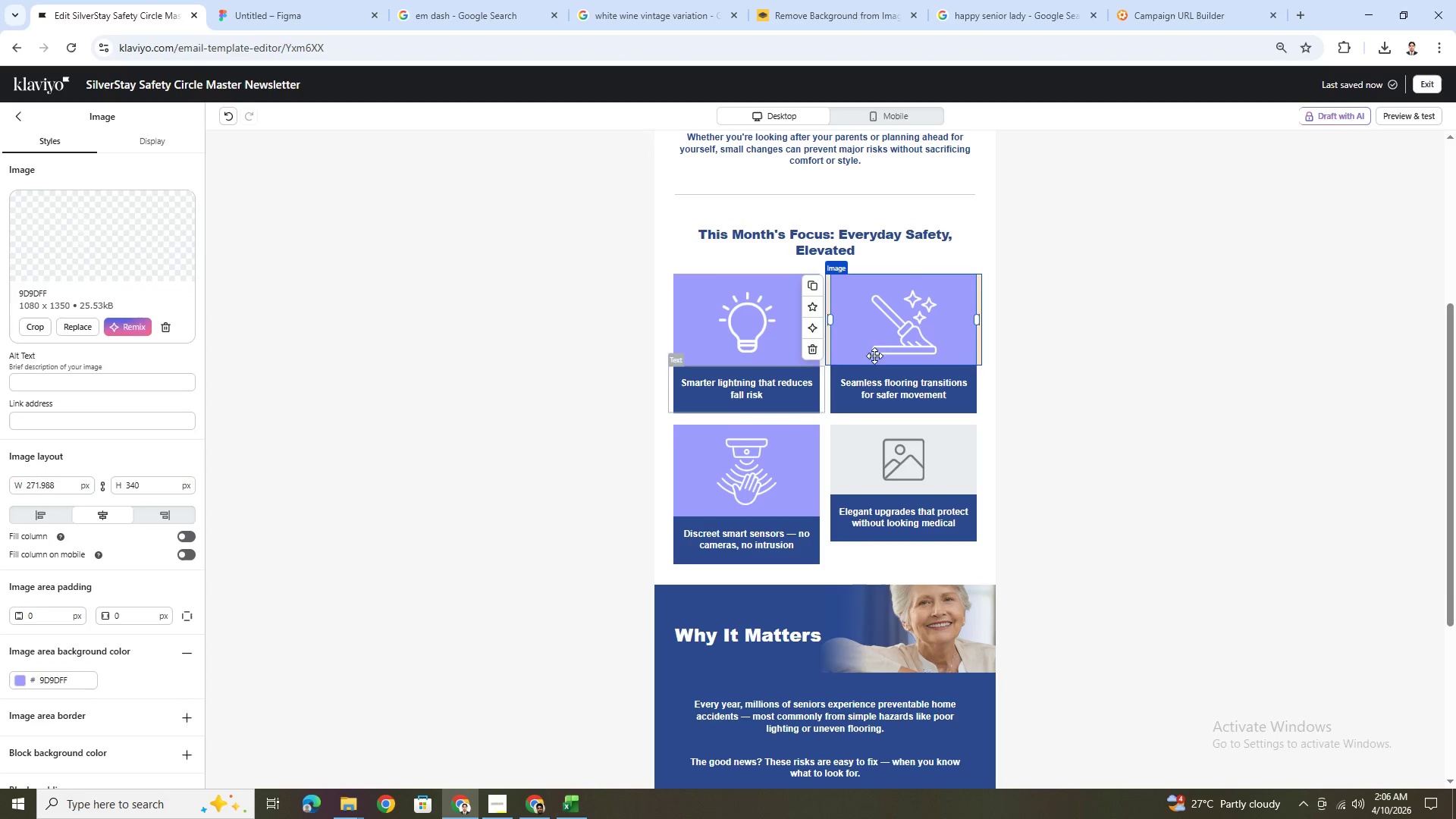 
left_click([810, 287])
 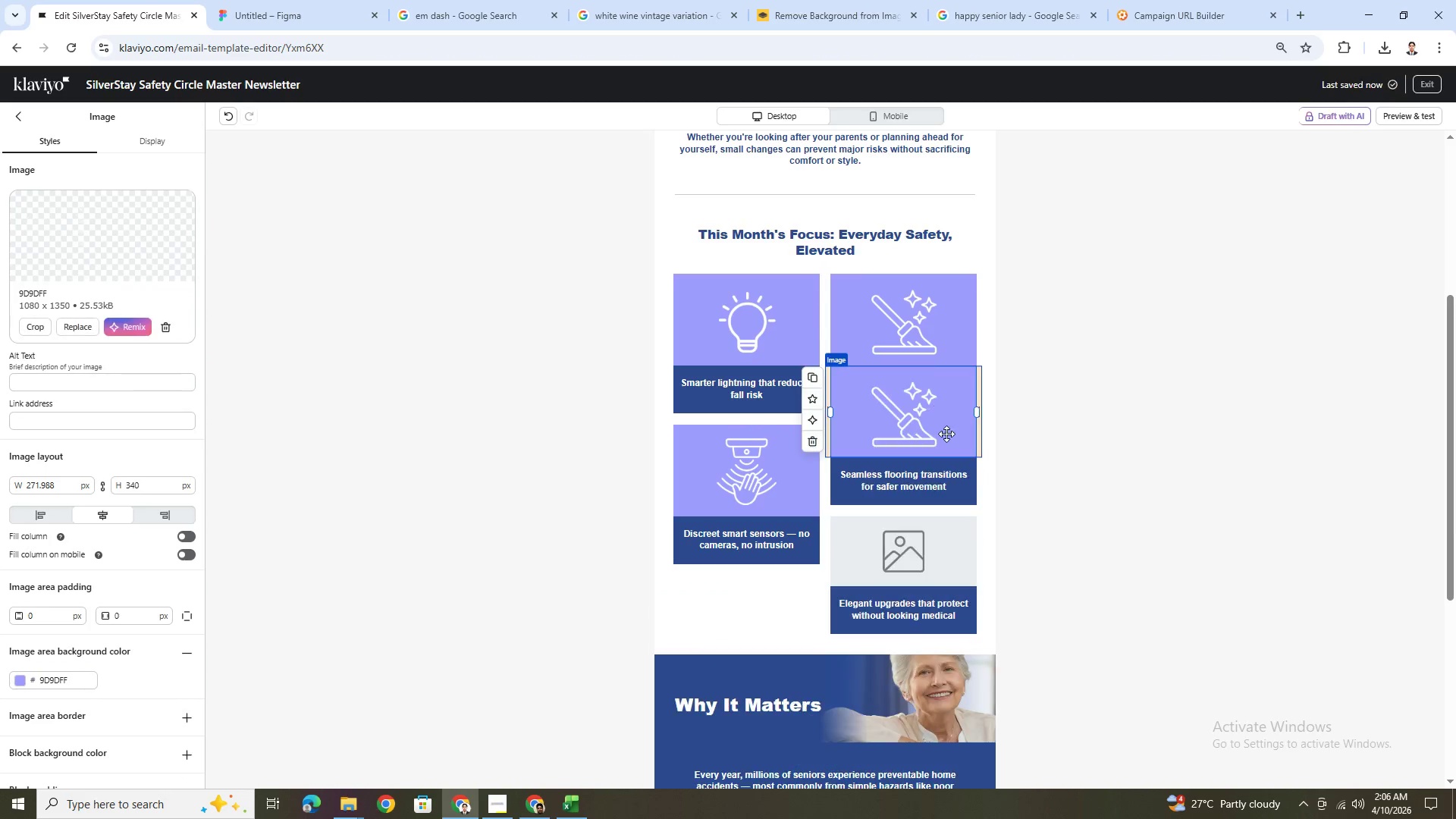 
left_click_drag(start_coordinate=[924, 434], to_coordinate=[937, 584])
 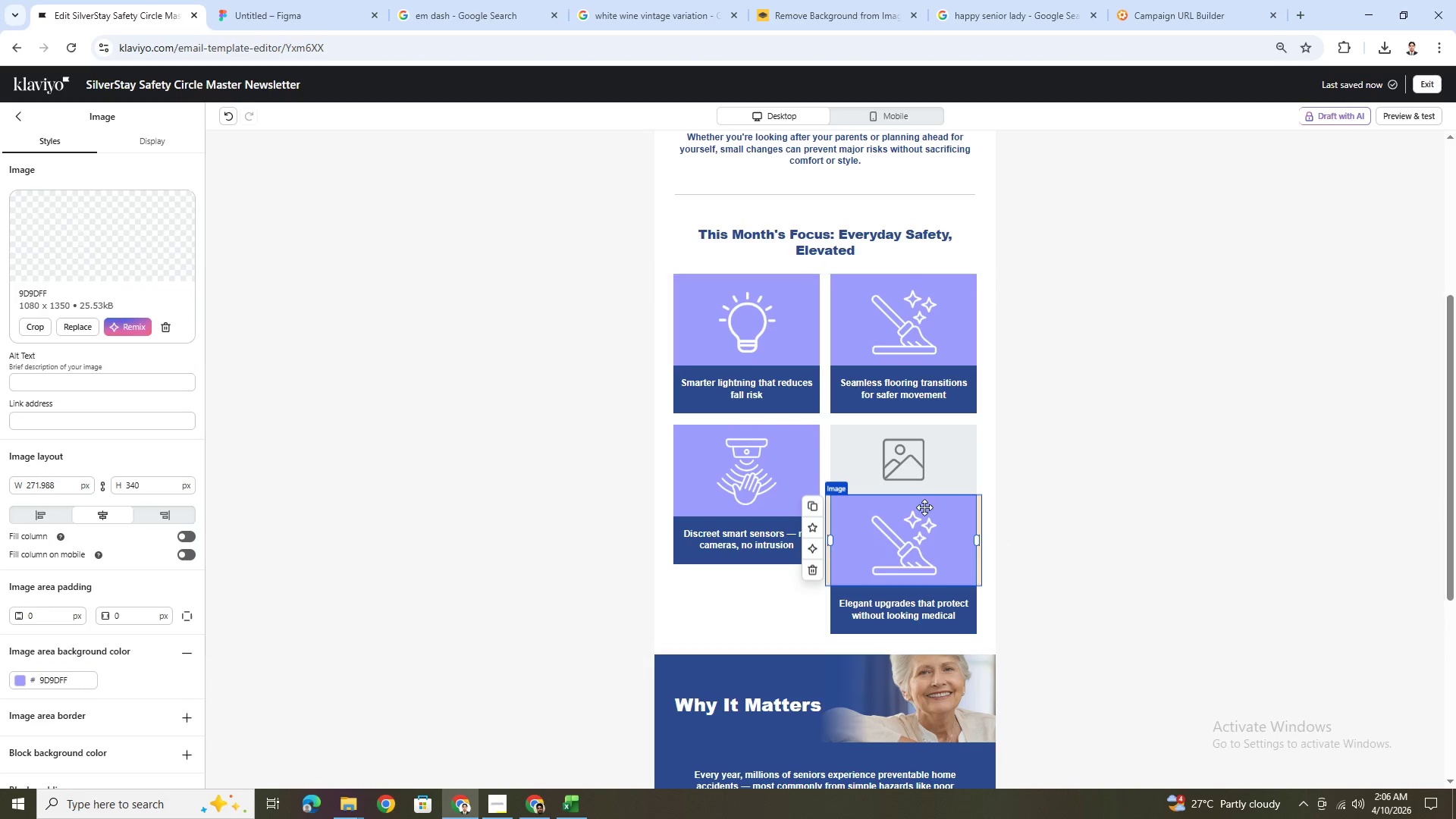 
left_click([912, 479])
 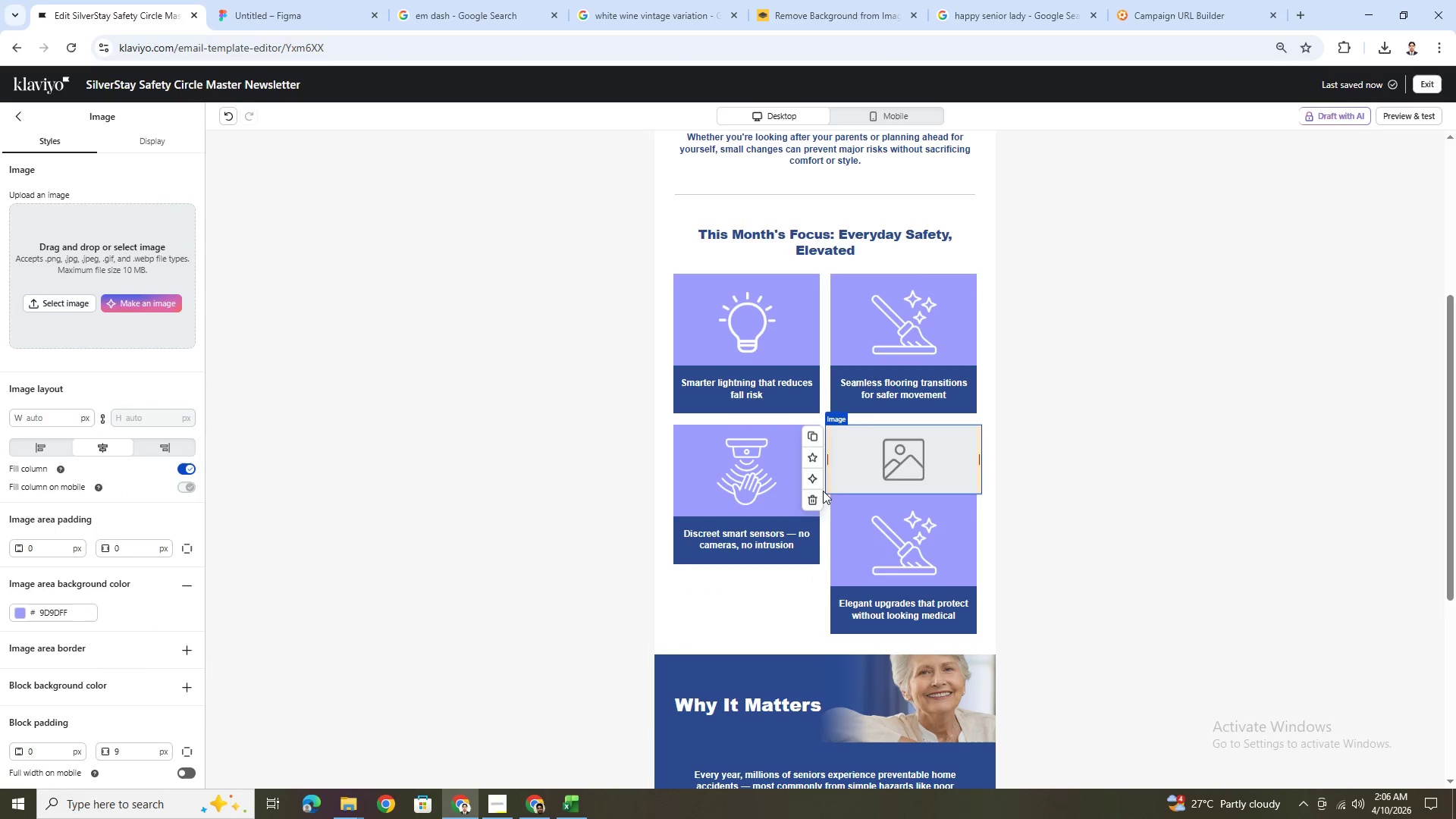 
left_click([817, 504])
 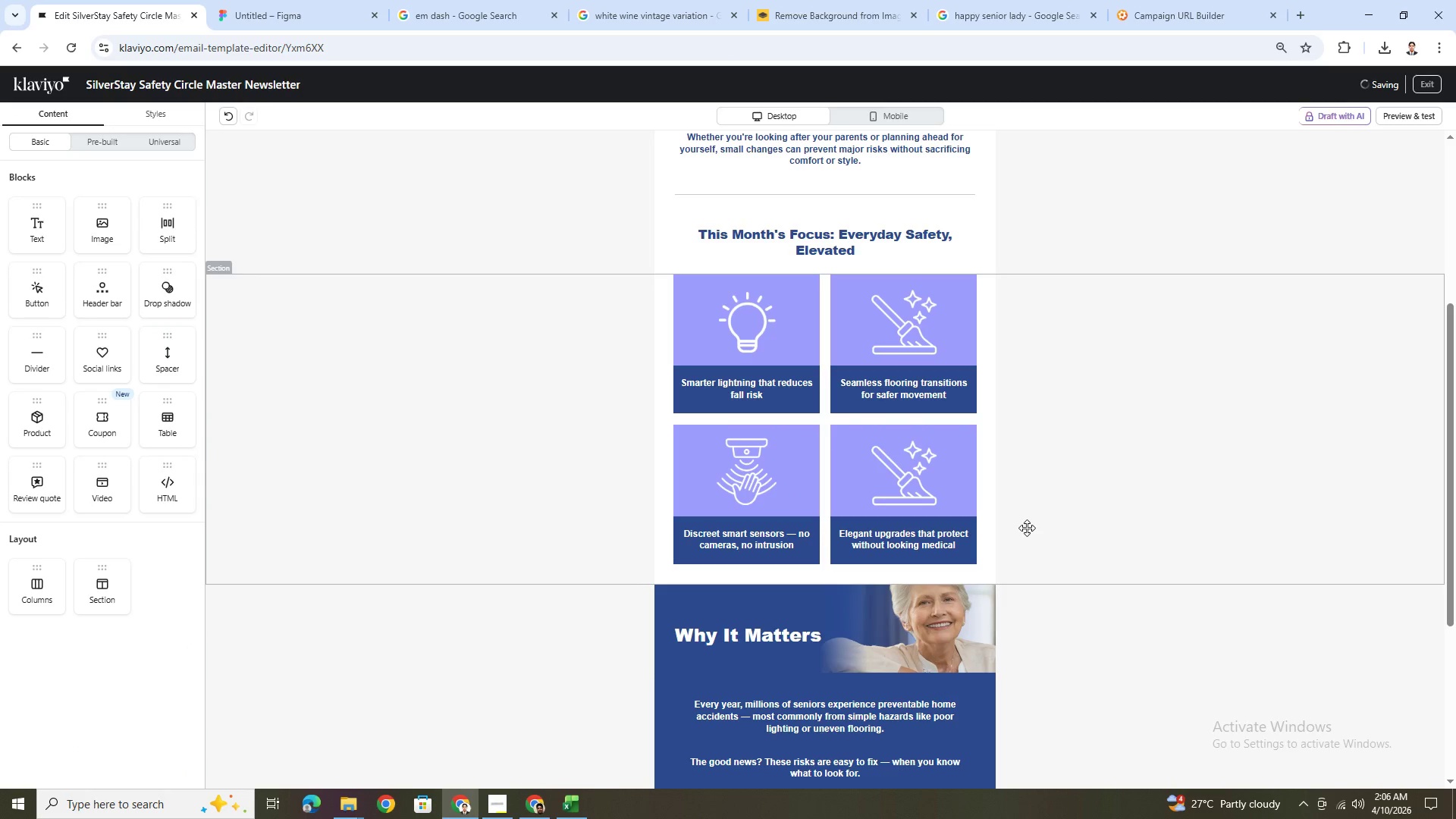 
left_click([908, 469])
 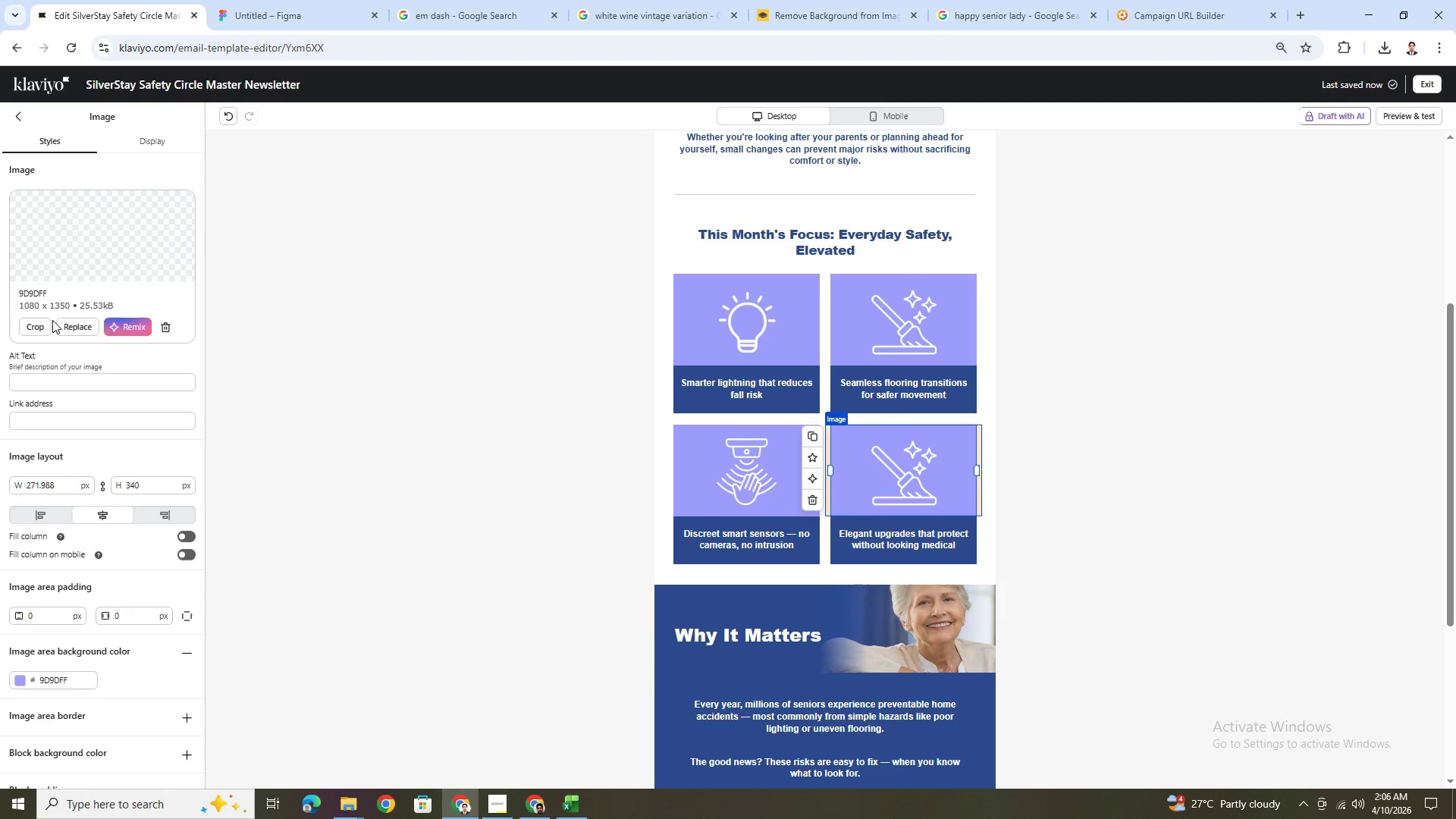 
left_click([43, 326])
 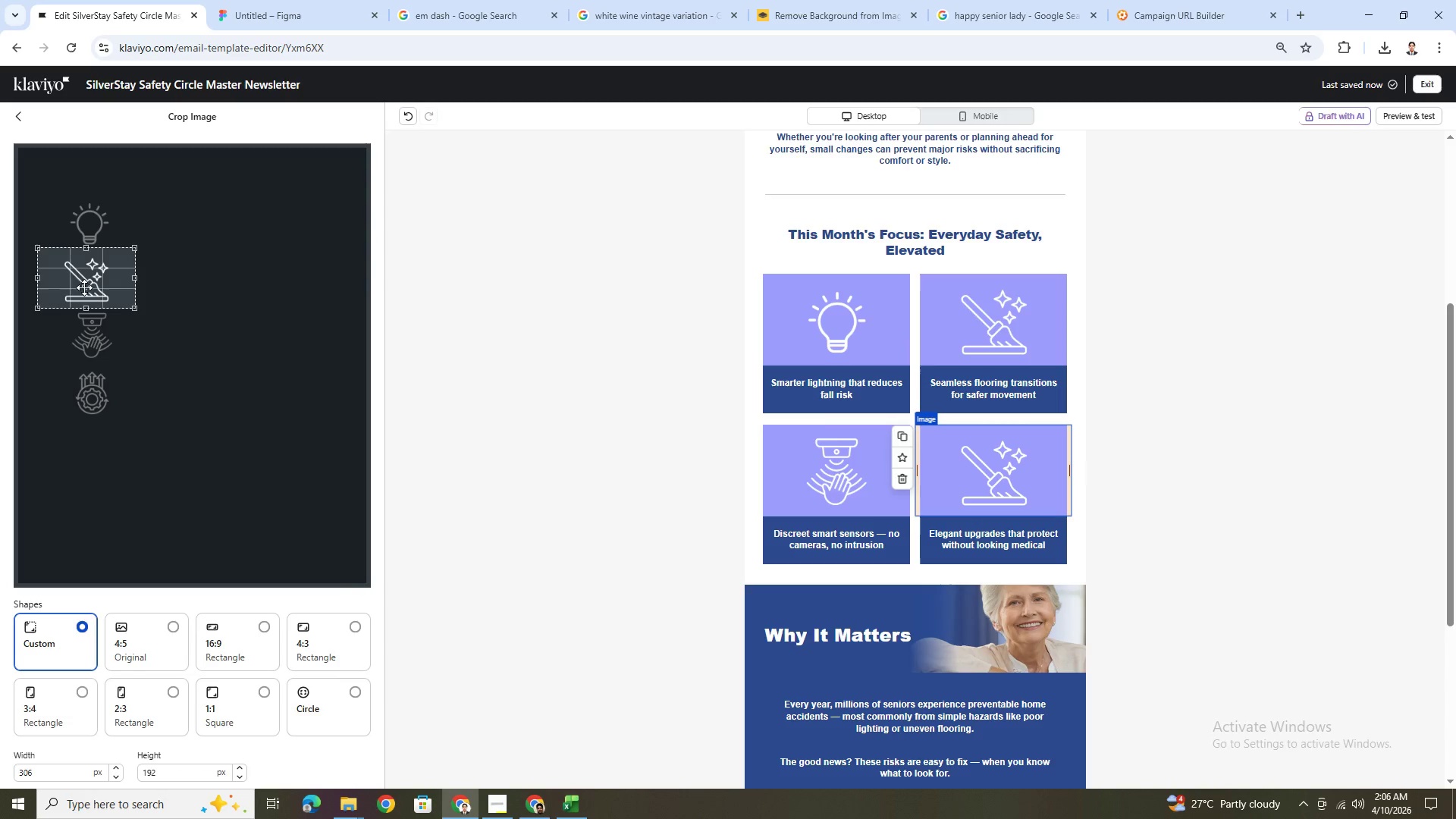 
left_click_drag(start_coordinate=[89, 285], to_coordinate=[95, 399])
 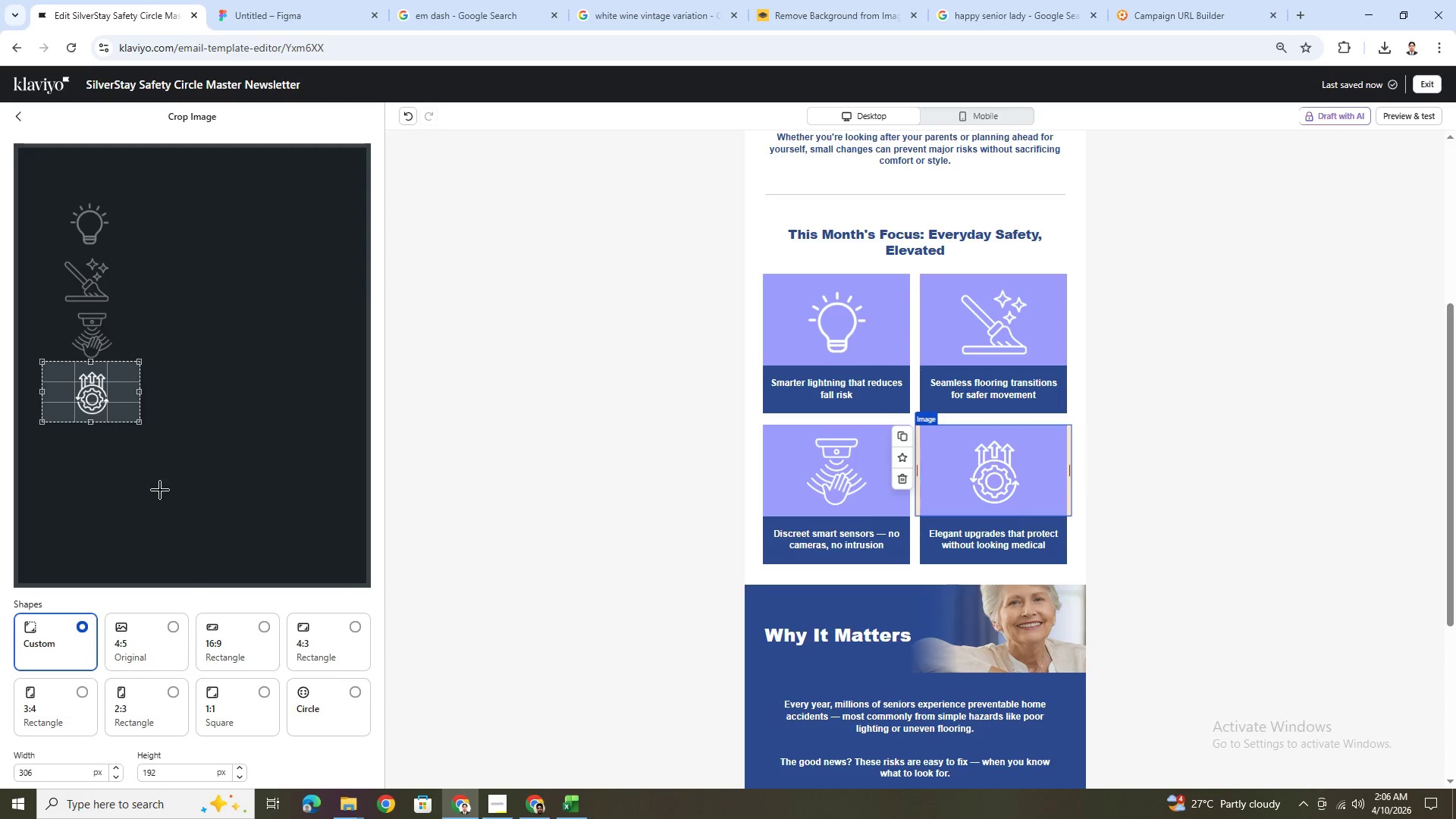 
scroll: coordinate [371, 677], scroll_direction: down, amount: 5.0
 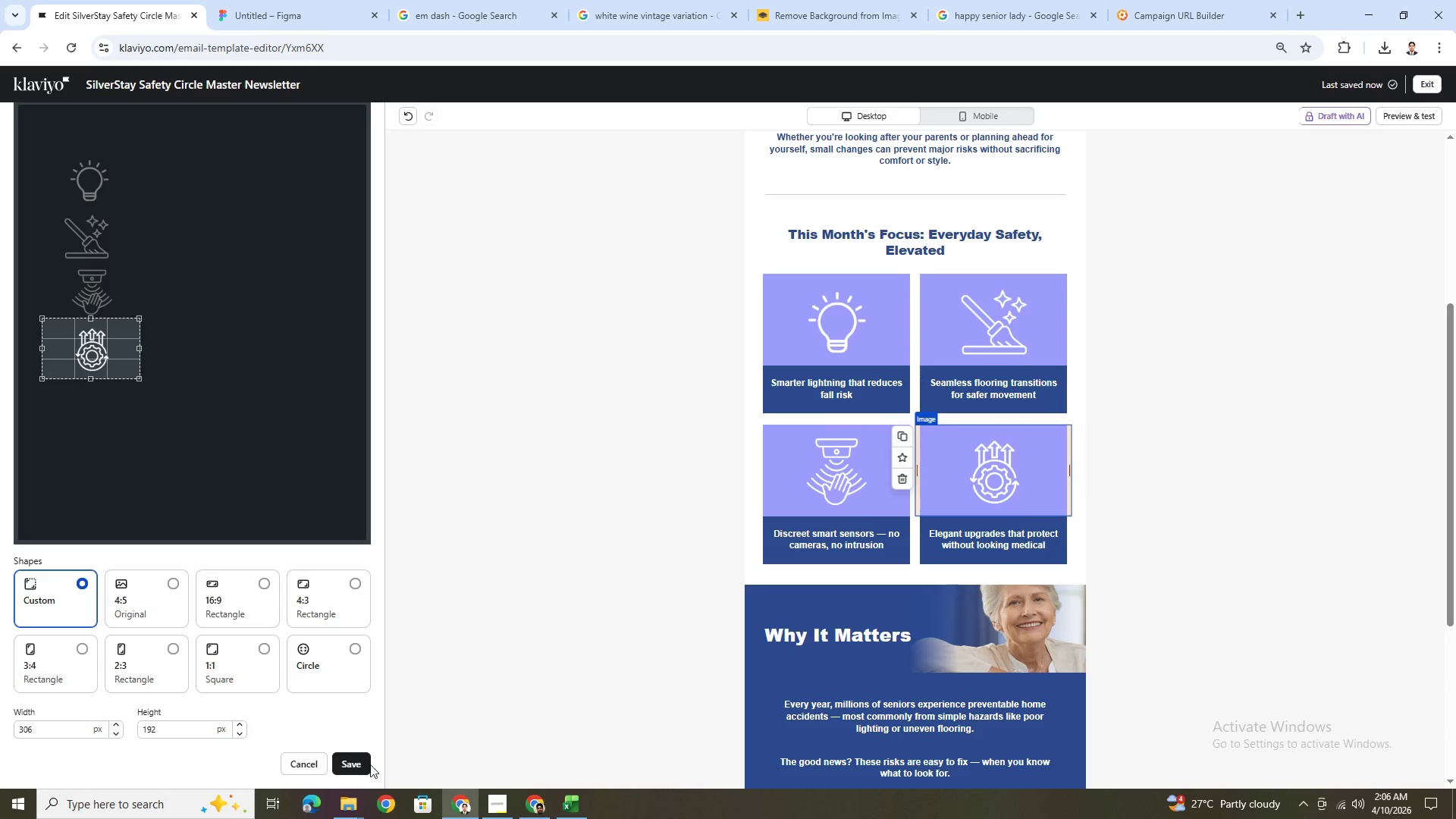 
left_click([366, 761])
 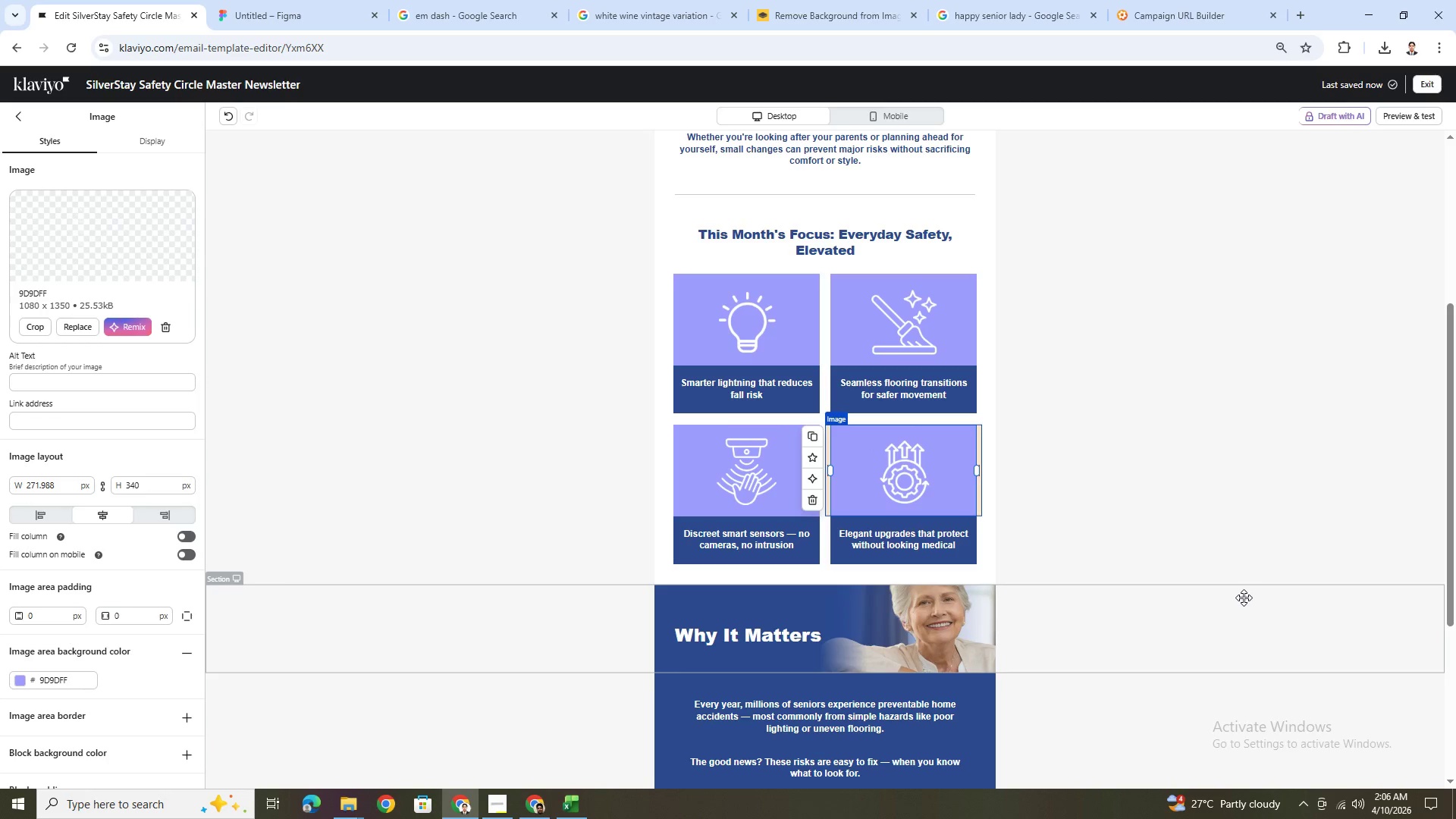 
left_click([1211, 687])
 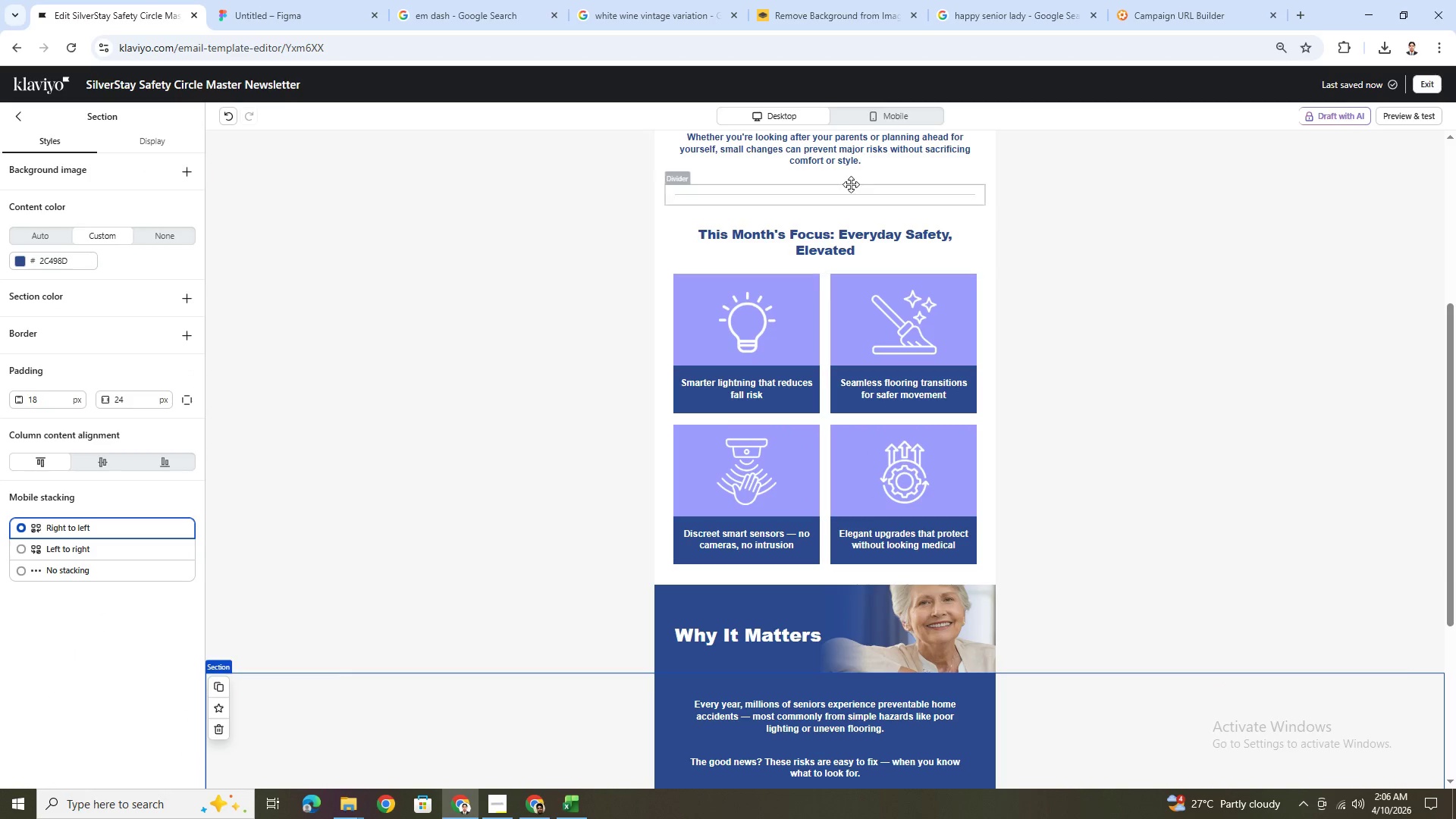 
left_click([865, 114])
 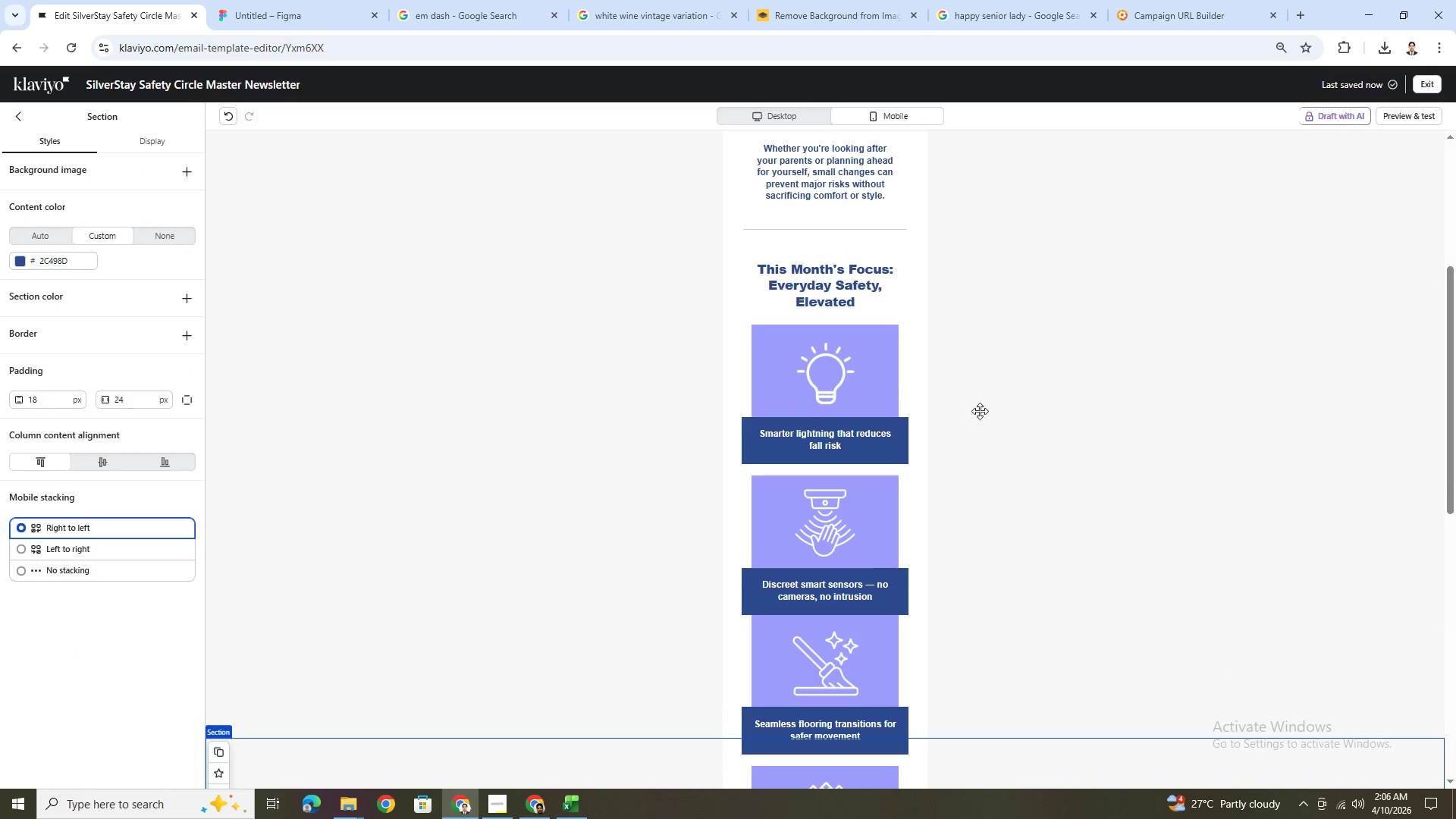 
scroll: coordinate [980, 411], scroll_direction: down, amount: 3.0
 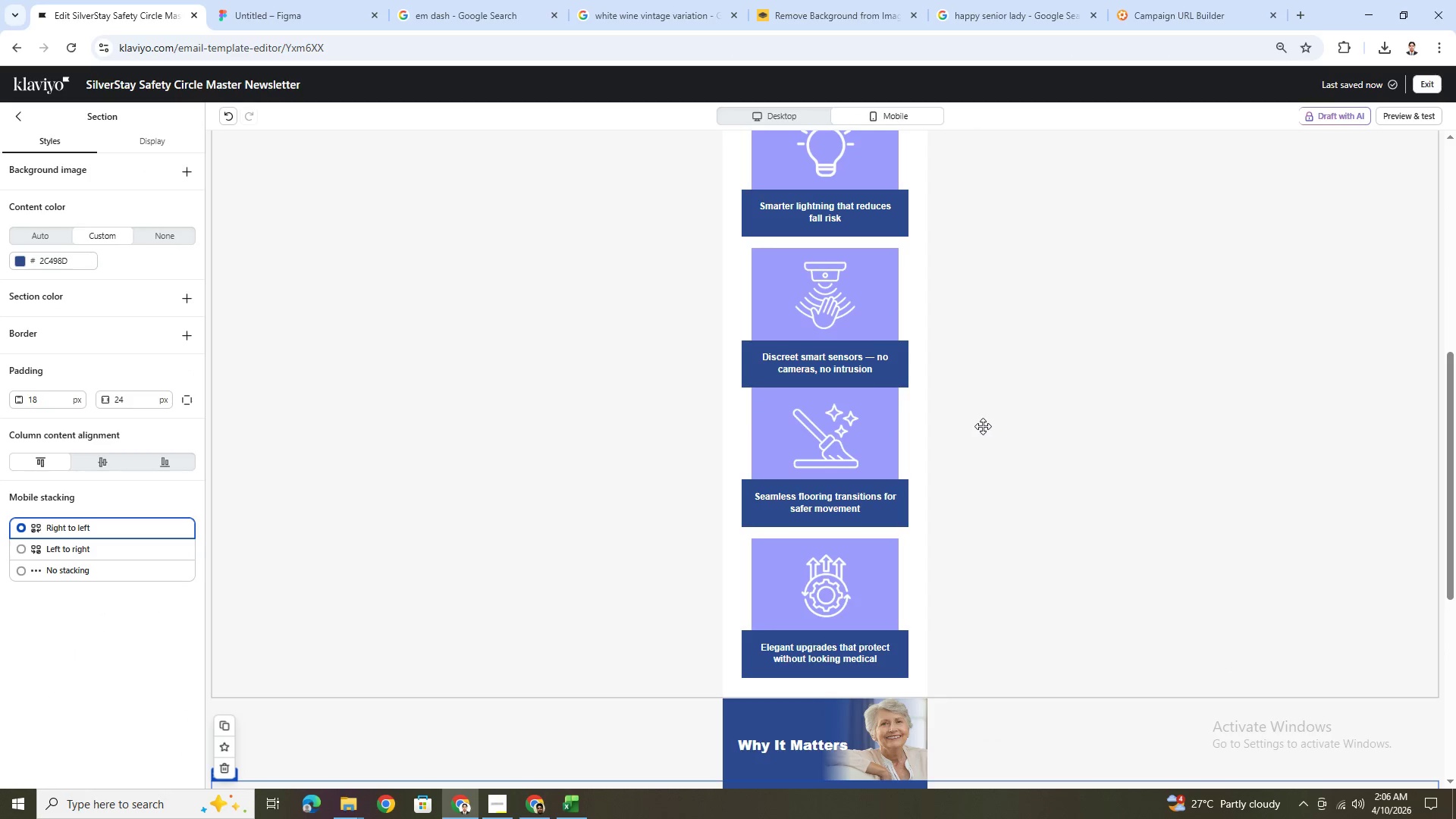 
scroll: coordinate [981, 425], scroll_direction: up, amount: 2.0
 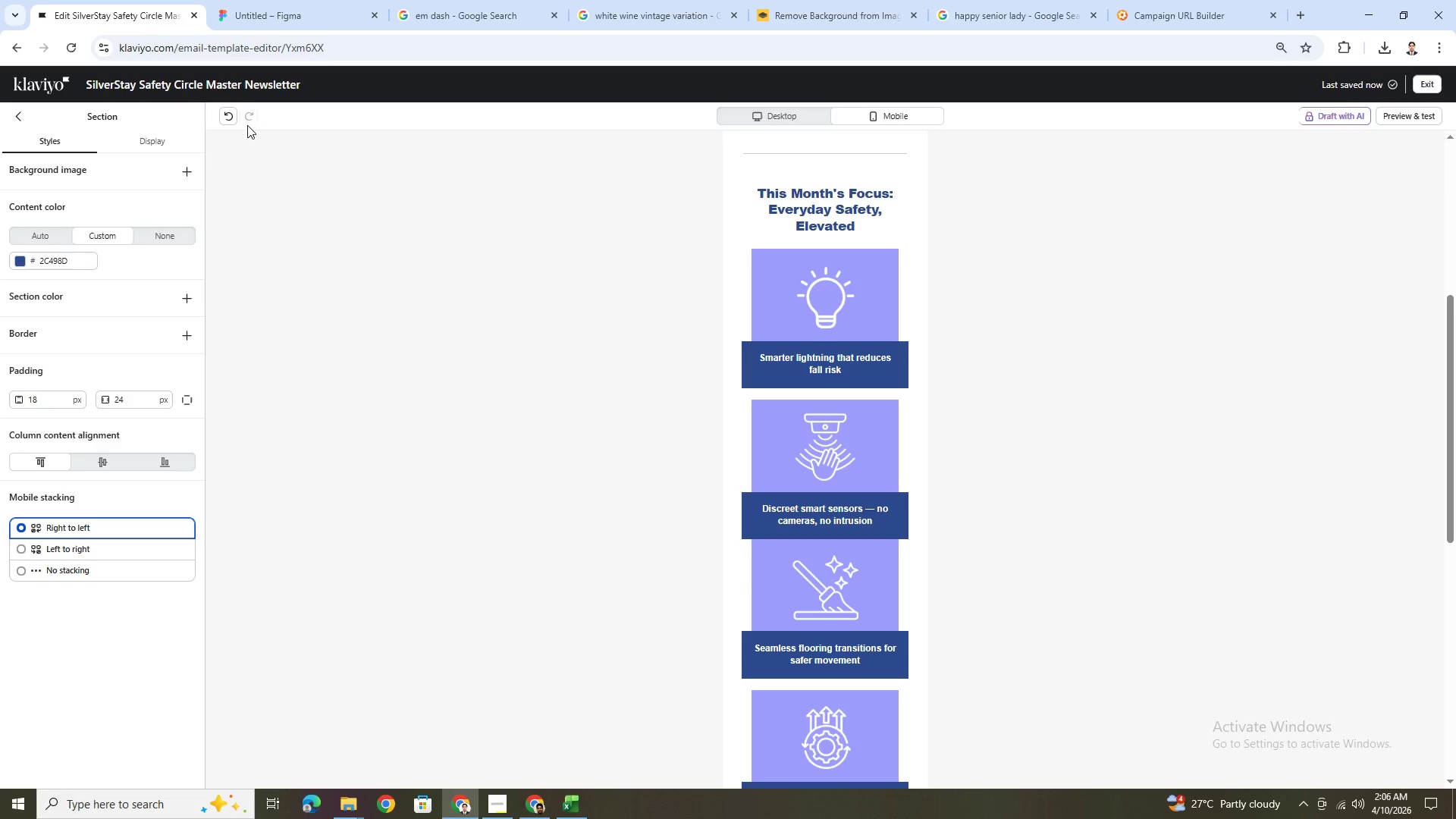 
left_click([20, 114])
 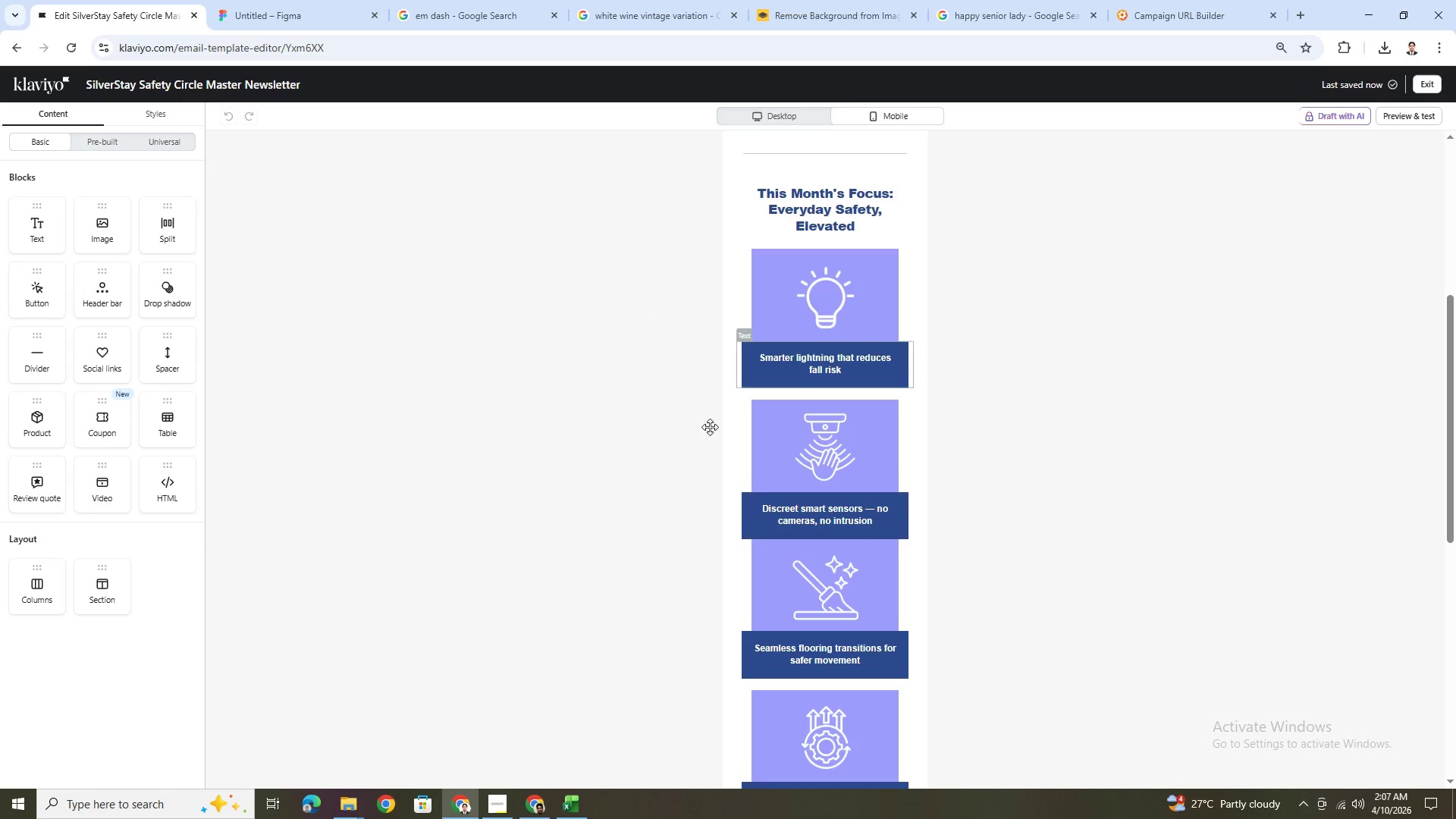 
scroll: coordinate [700, 428], scroll_direction: down, amount: 3.0
 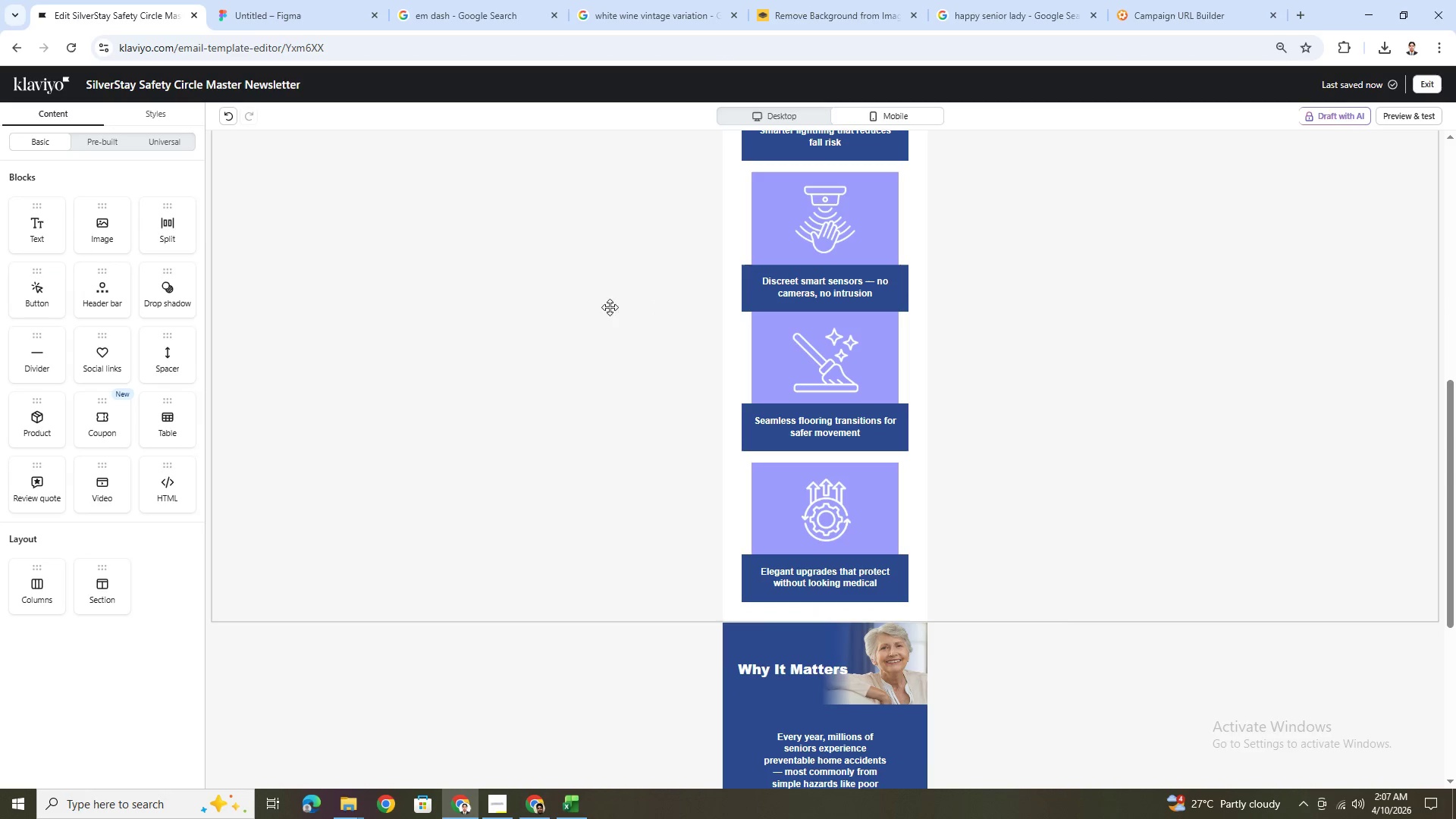 
scroll: coordinate [639, 312], scroll_direction: up, amount: 4.0
 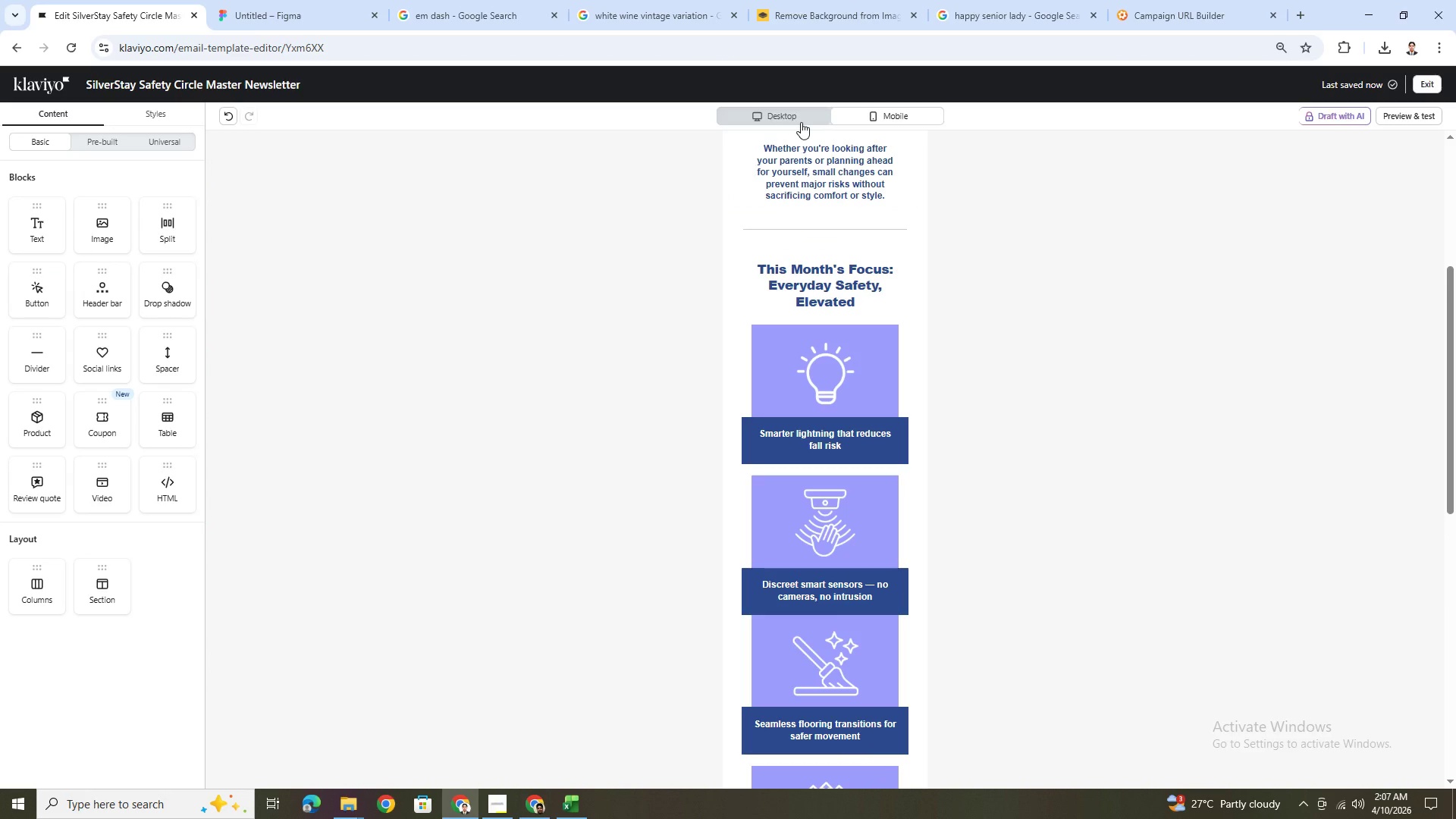 
left_click([801, 122])
 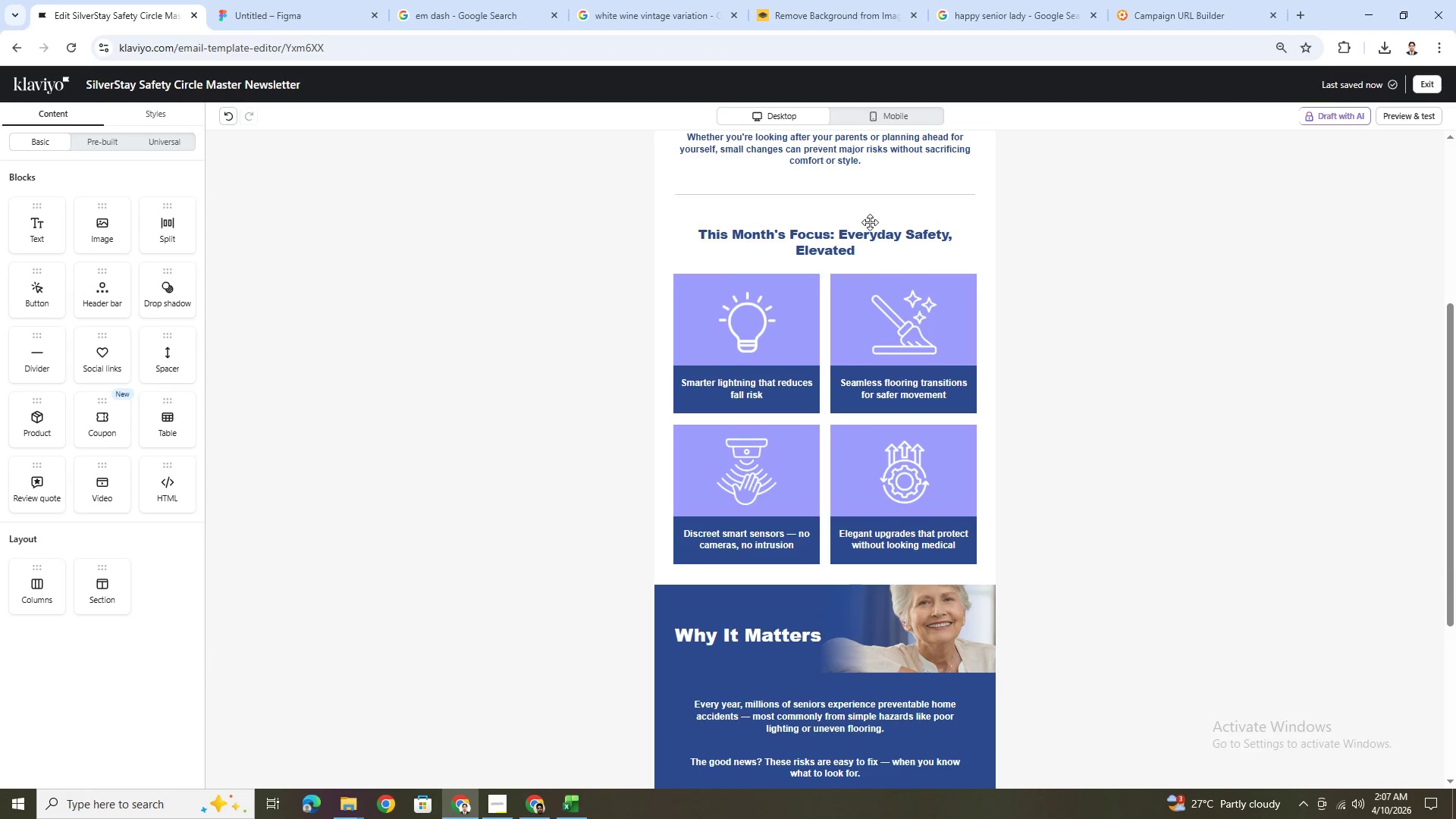 
scroll: coordinate [934, 341], scroll_direction: down, amount: 2.0
 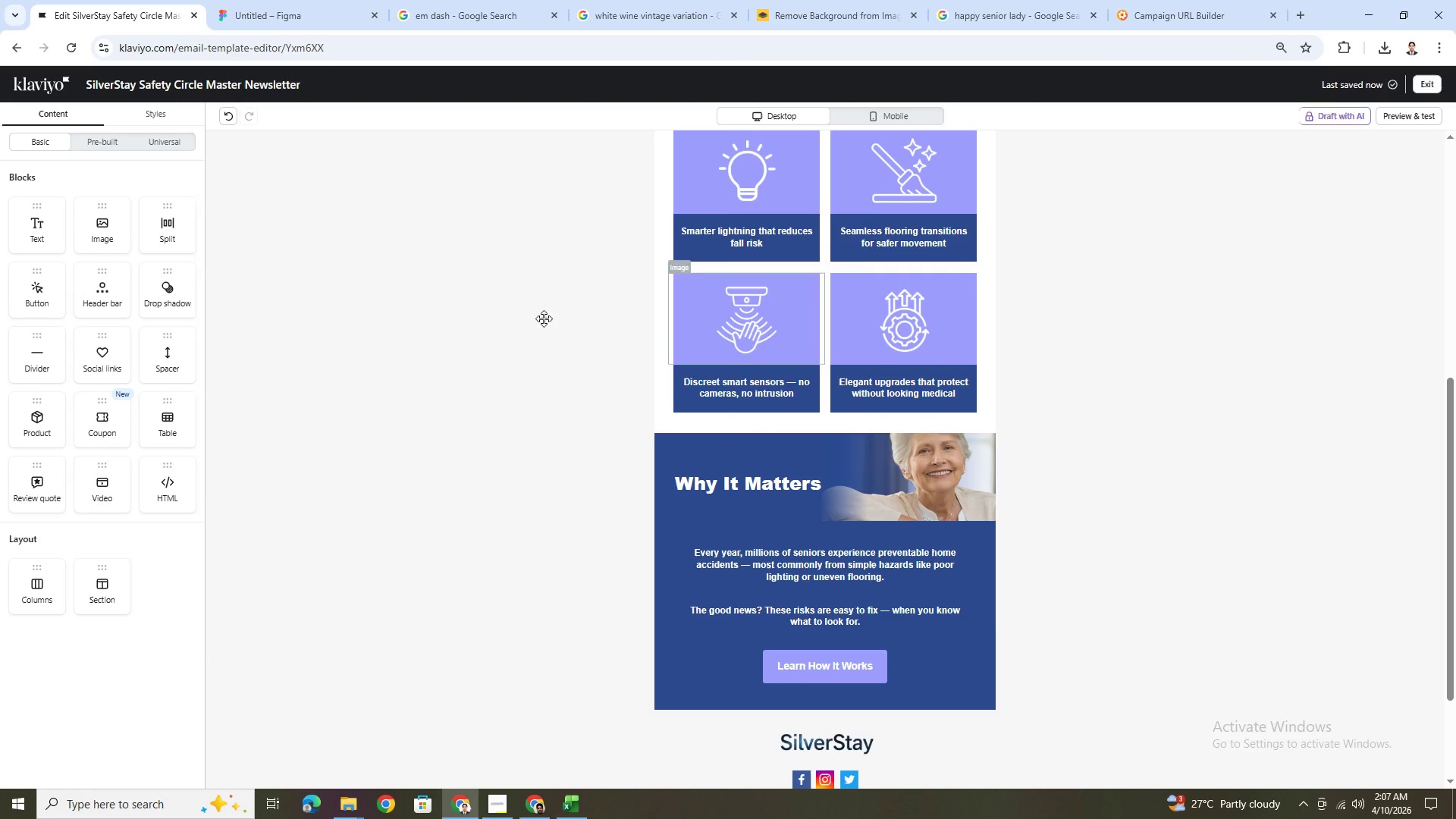 
left_click([512, 334])
 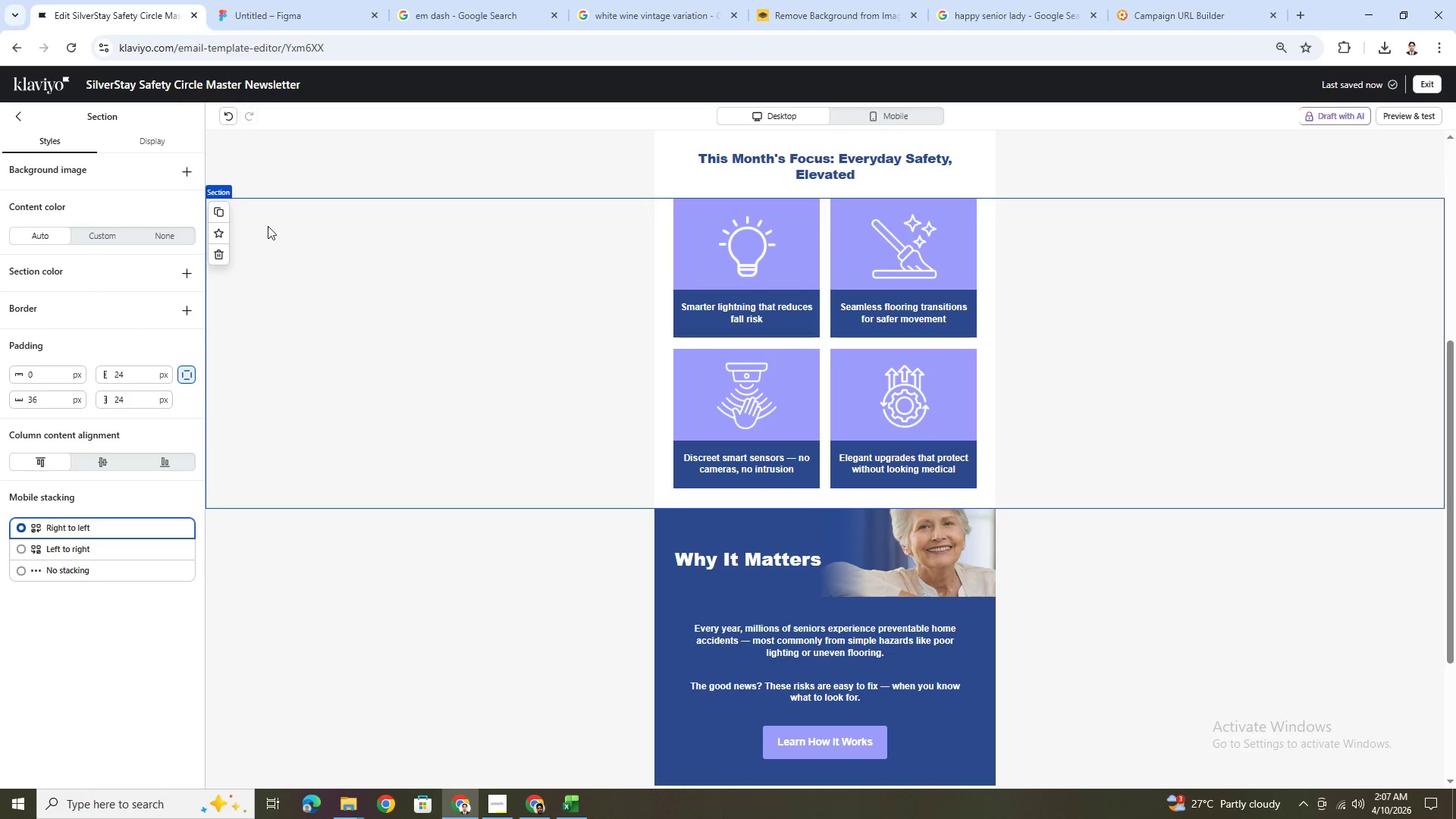 
scroll: coordinate [508, 309], scroll_direction: up, amount: 1.0
 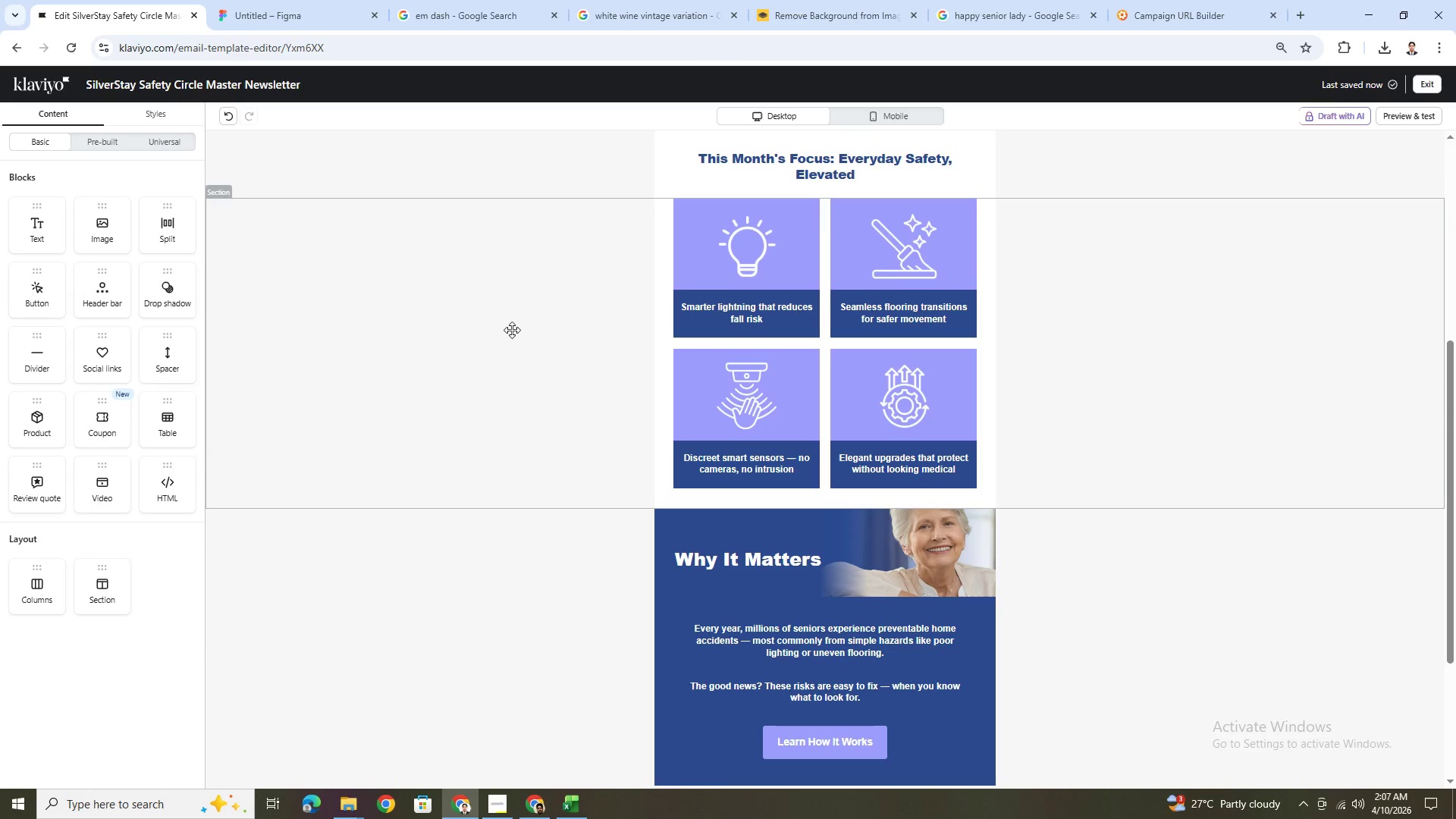 
left_click([220, 209])
 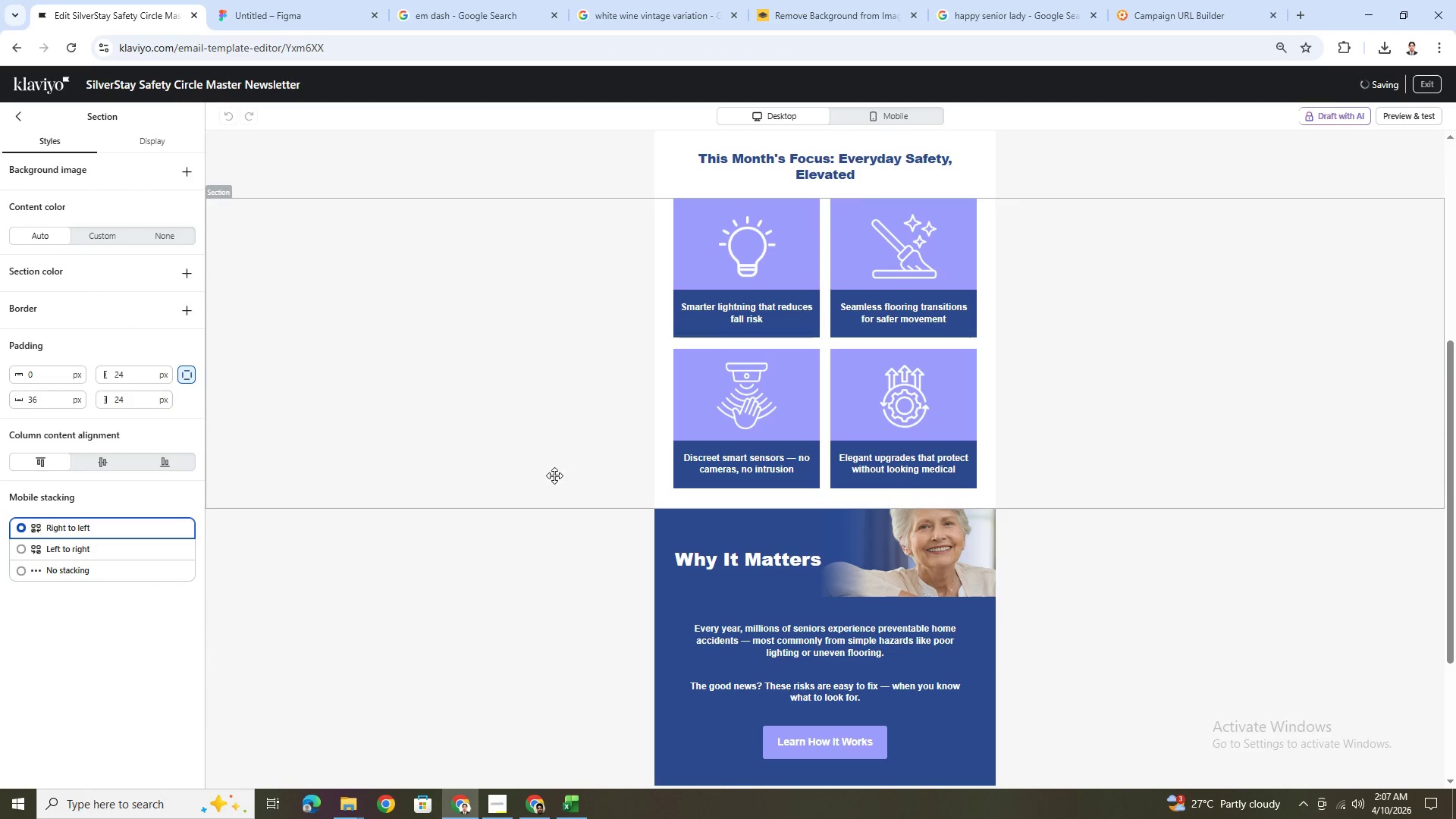 
scroll: coordinate [556, 482], scroll_direction: none, amount: 0.0
 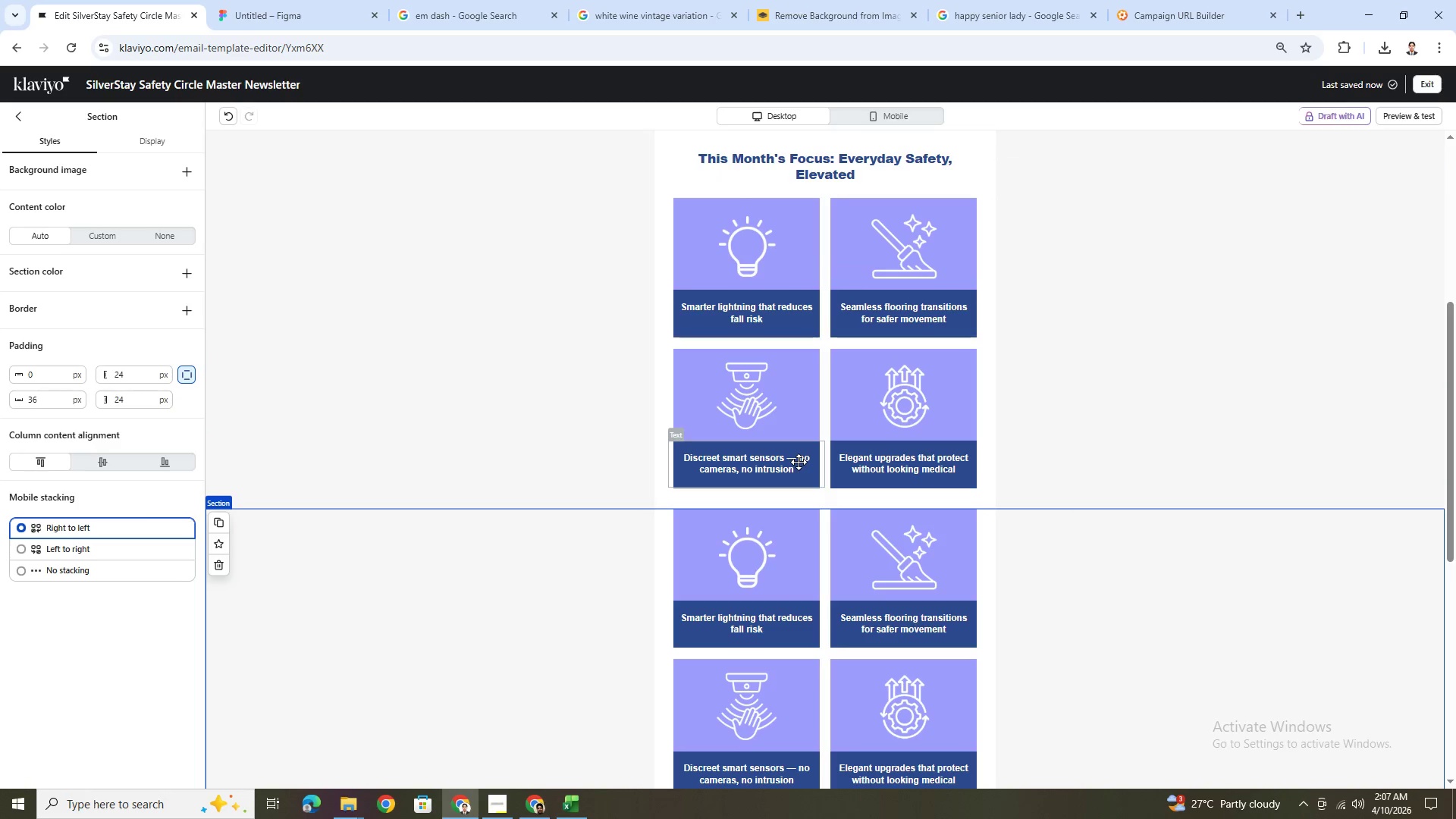 
scroll: coordinate [799, 462], scroll_direction: down, amount: 1.0
 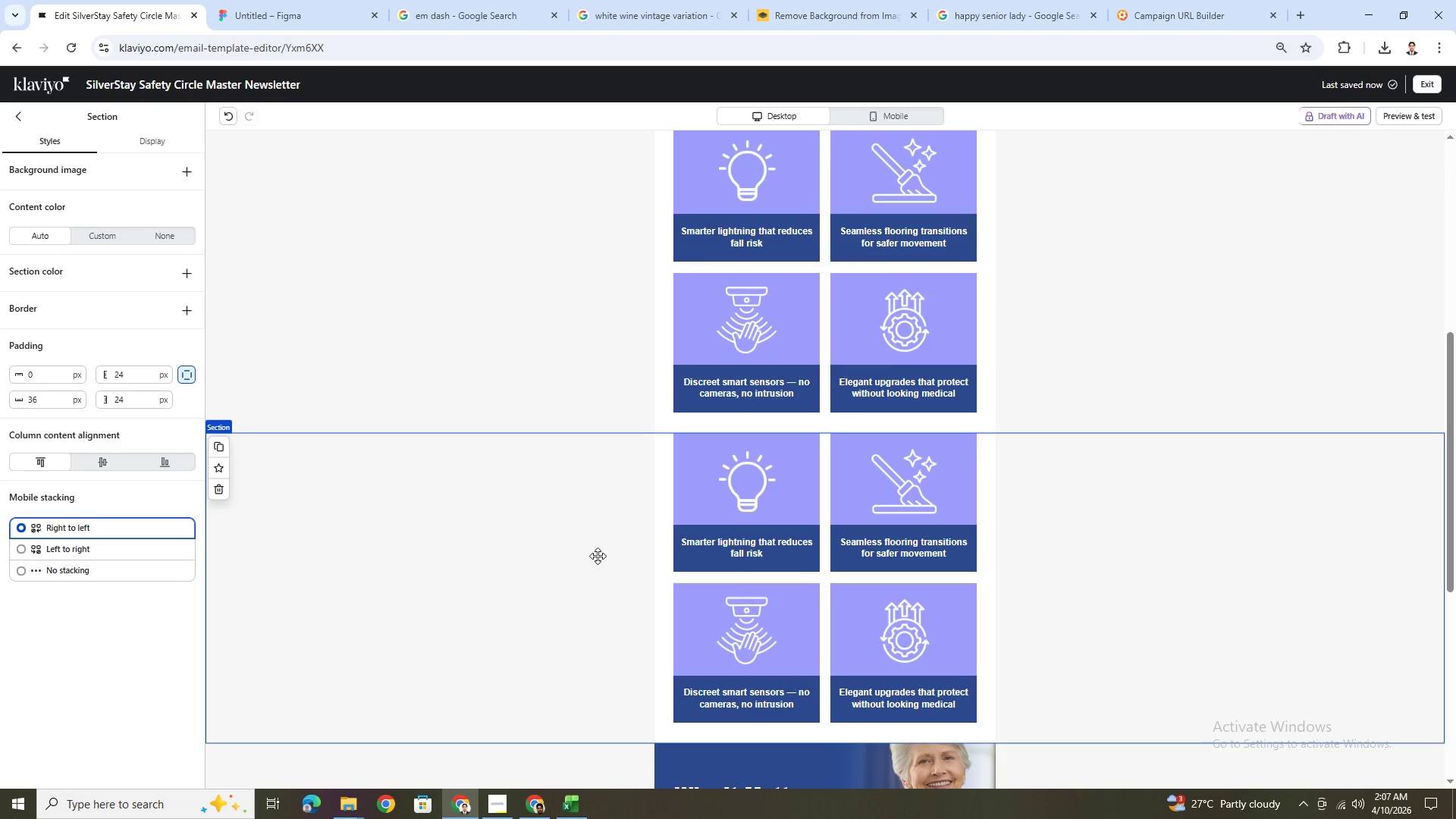 
left_click([597, 556])
 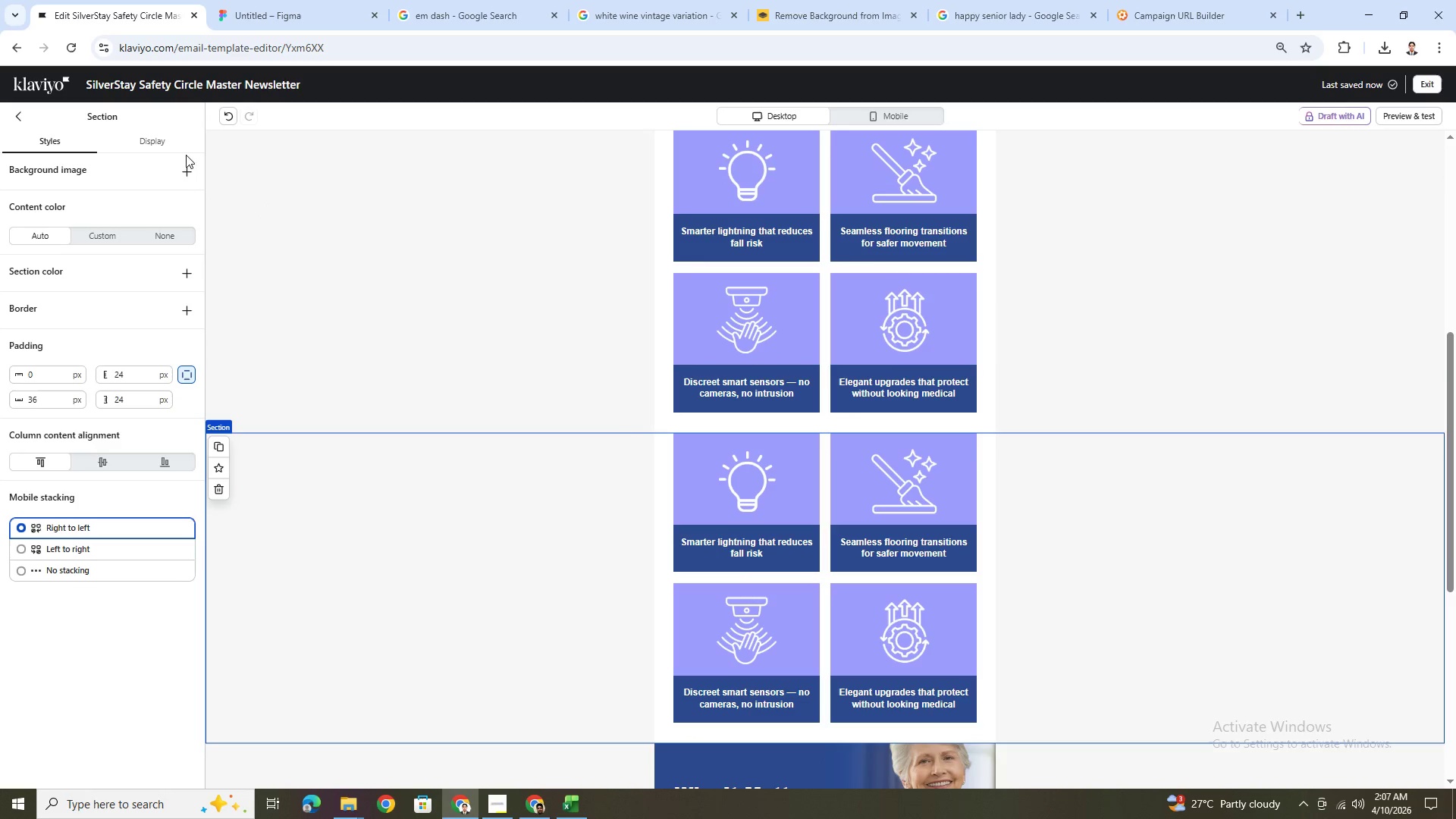 
left_click([177, 147])
 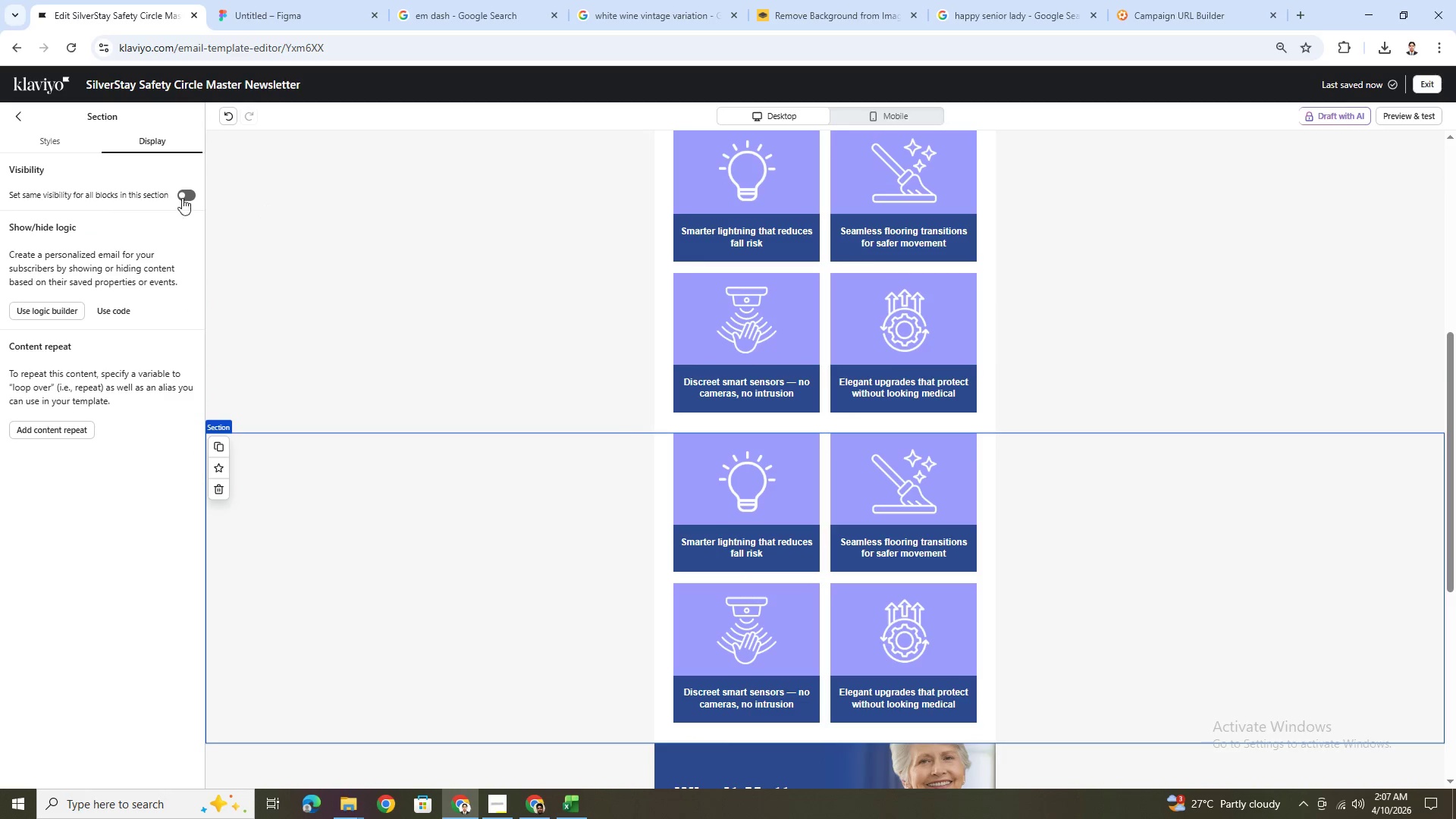 
left_click([194, 196])
 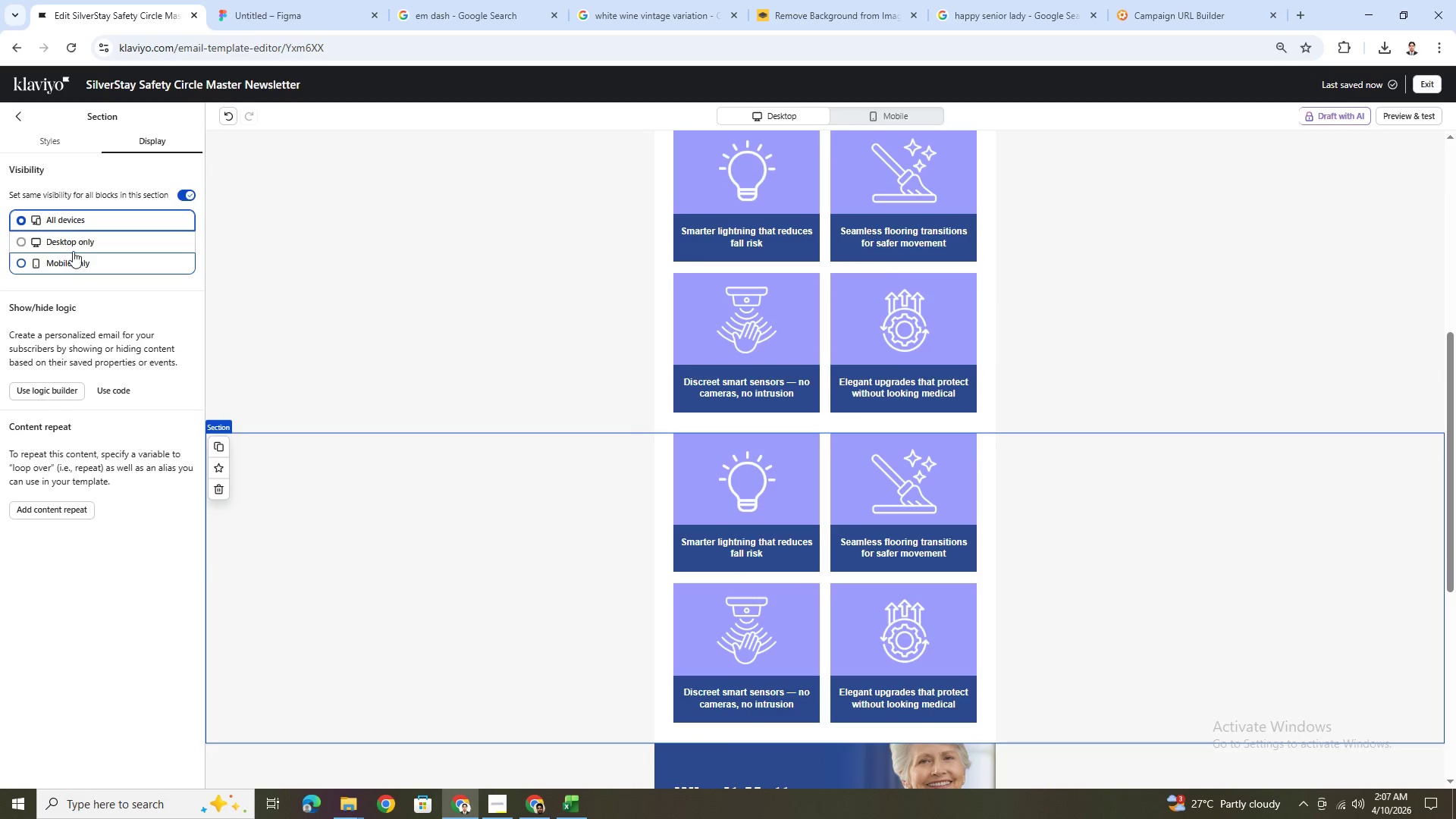 
left_click([74, 244])
 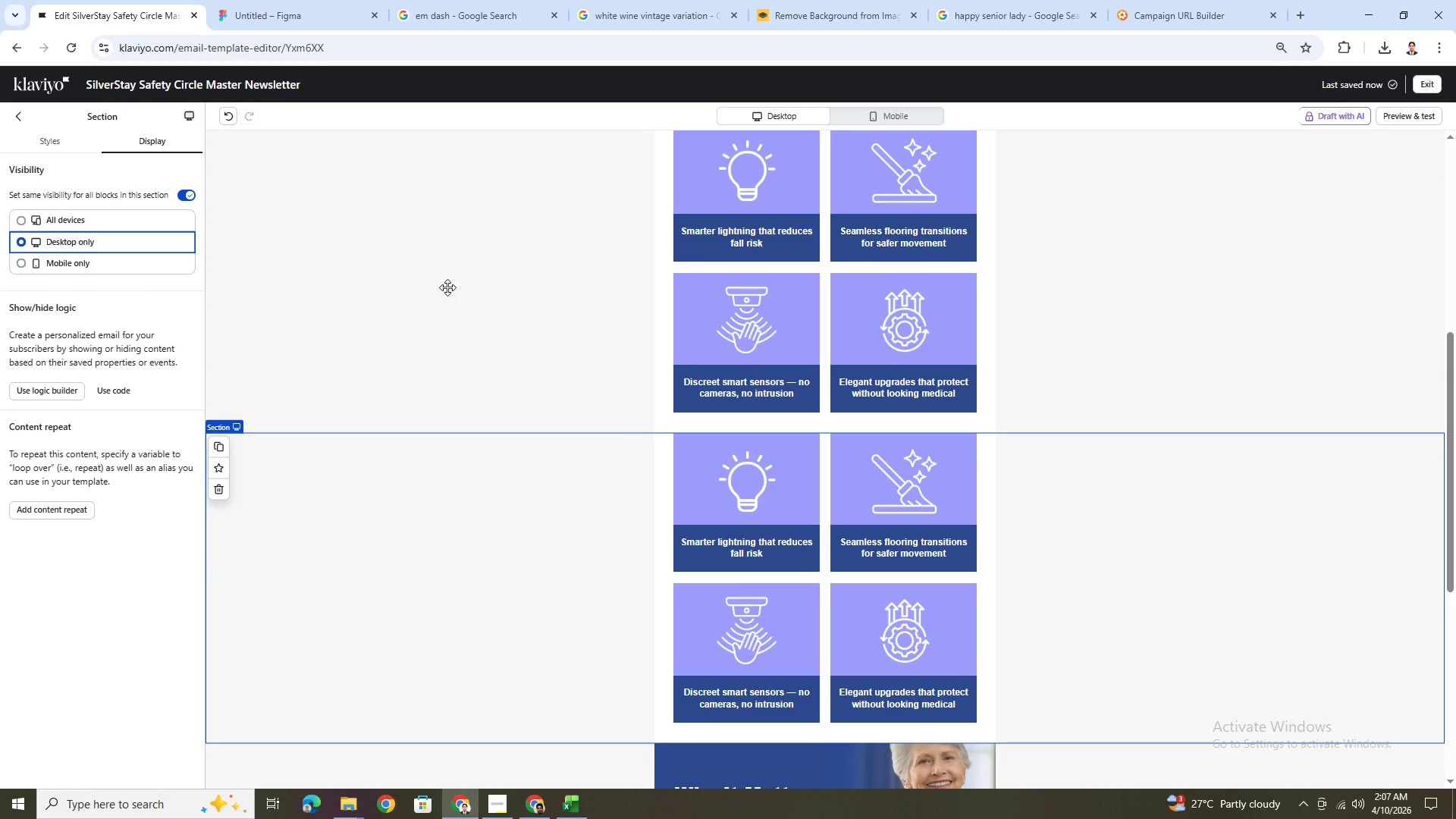 
left_click([447, 287])
 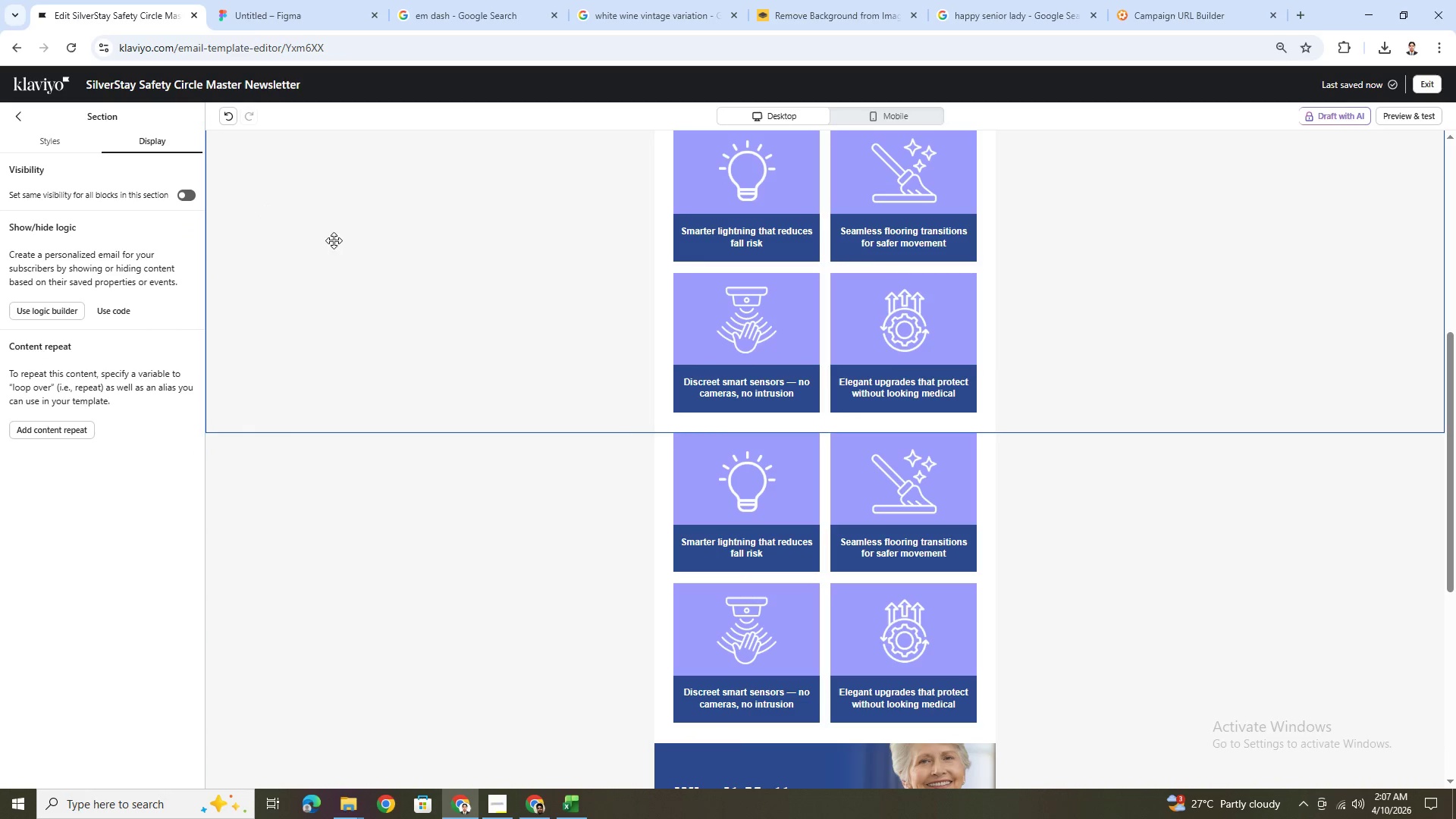 
left_click([183, 192])
 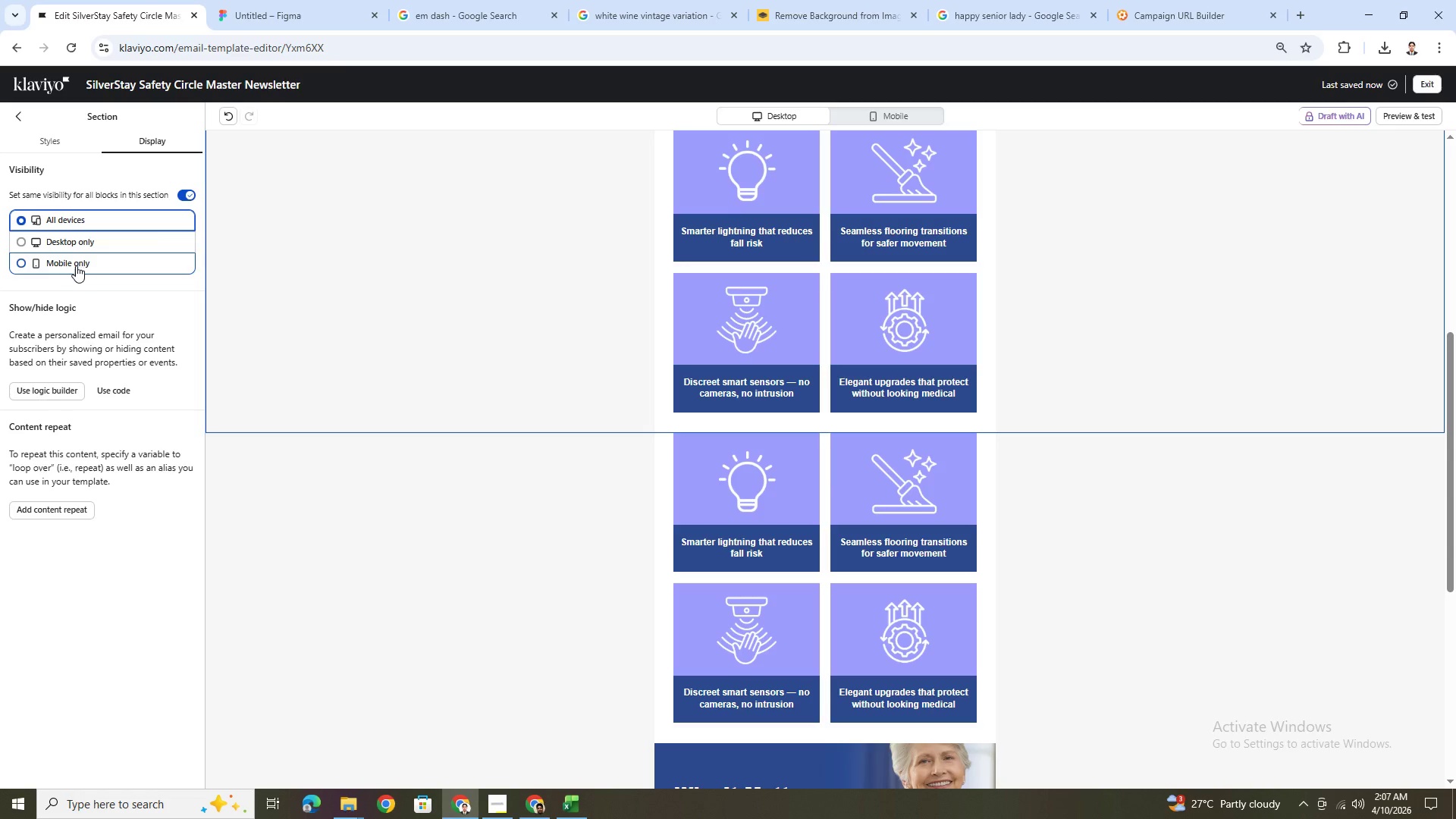 
left_click([76, 268])
 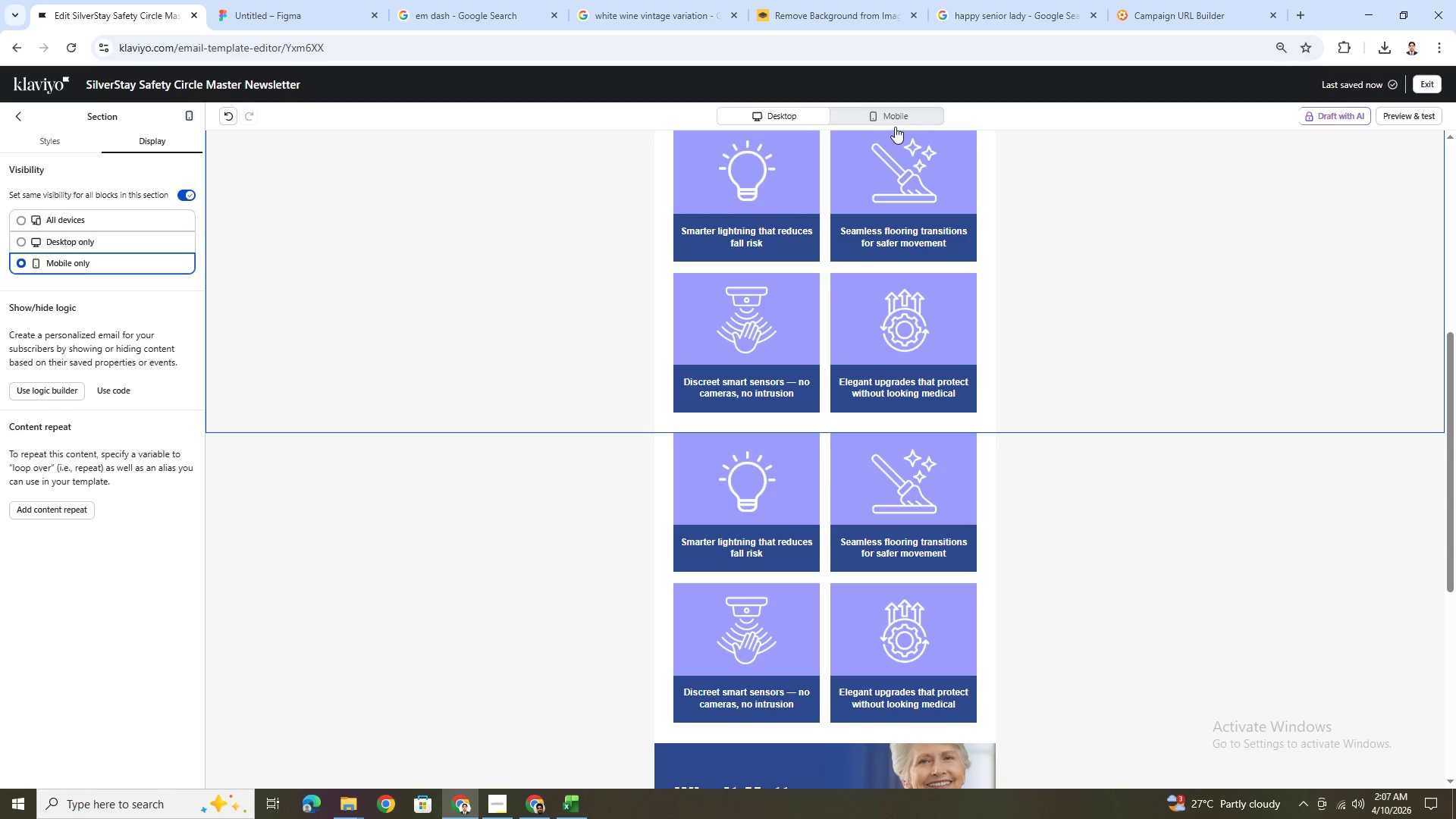 
scroll: coordinate [1025, 401], scroll_direction: none, amount: 0.0
 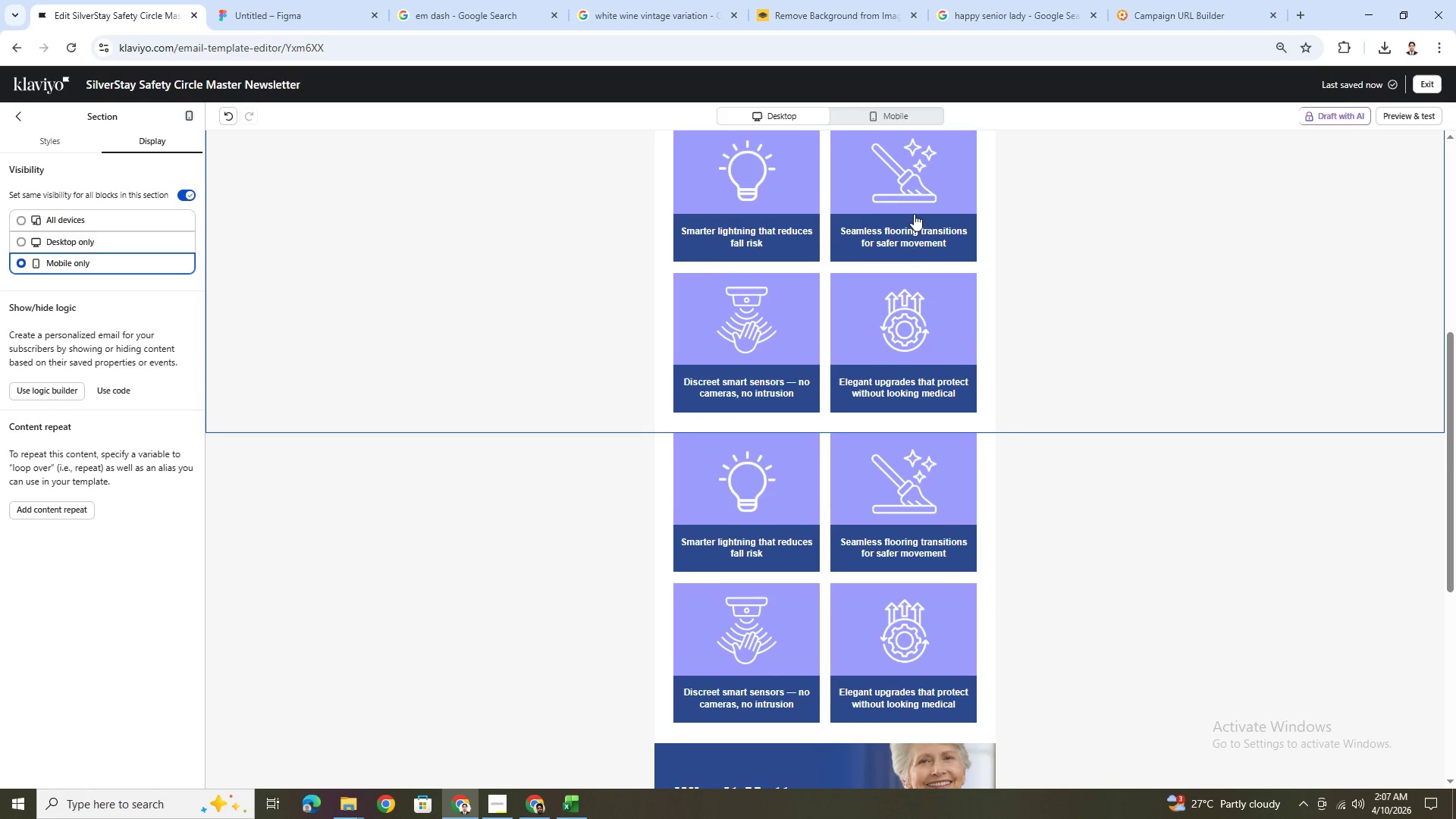 
scroll: coordinate [921, 244], scroll_direction: up, amount: 3.0
 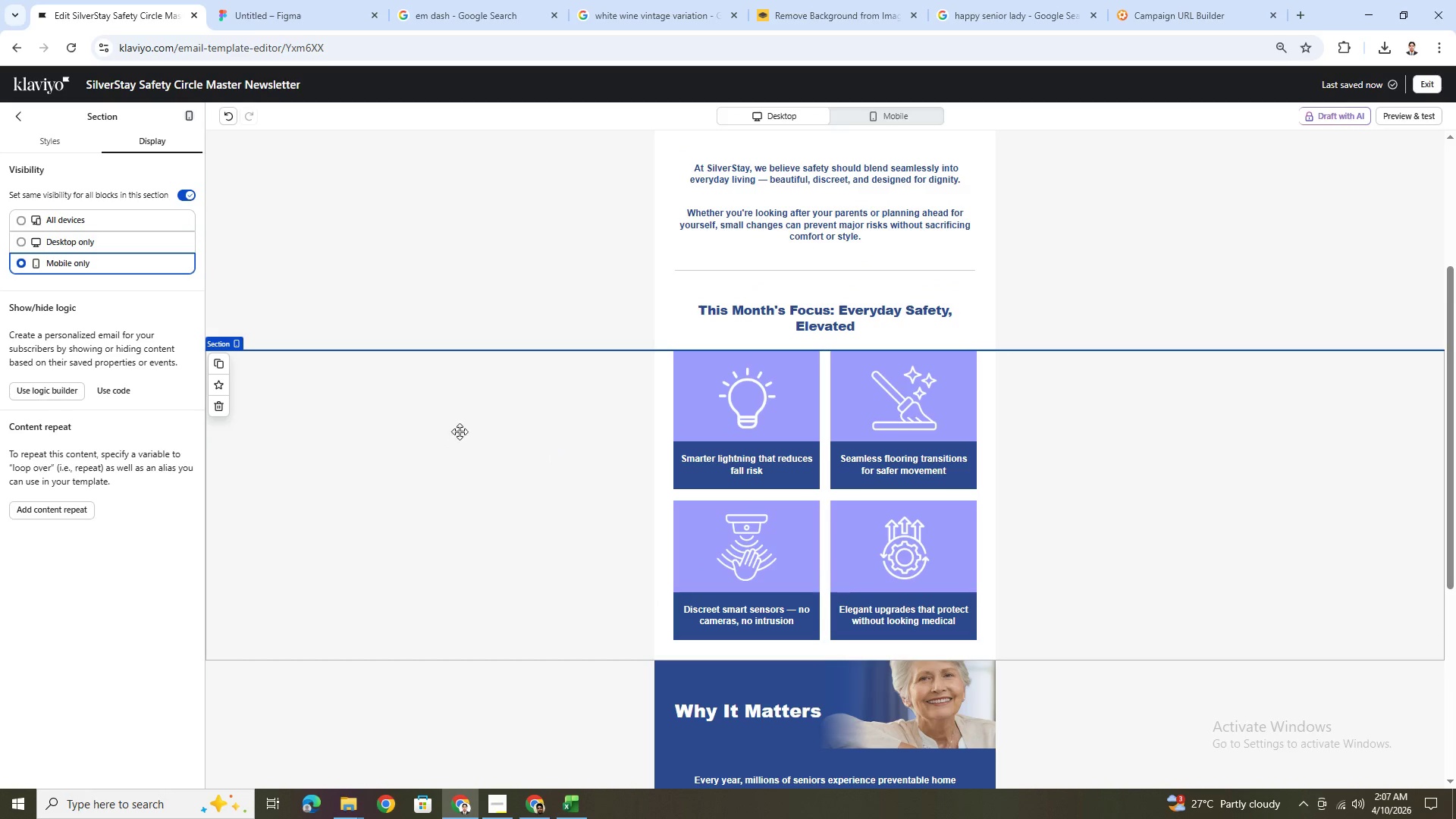 
scroll: coordinate [849, 438], scroll_direction: down, amount: 4.0
 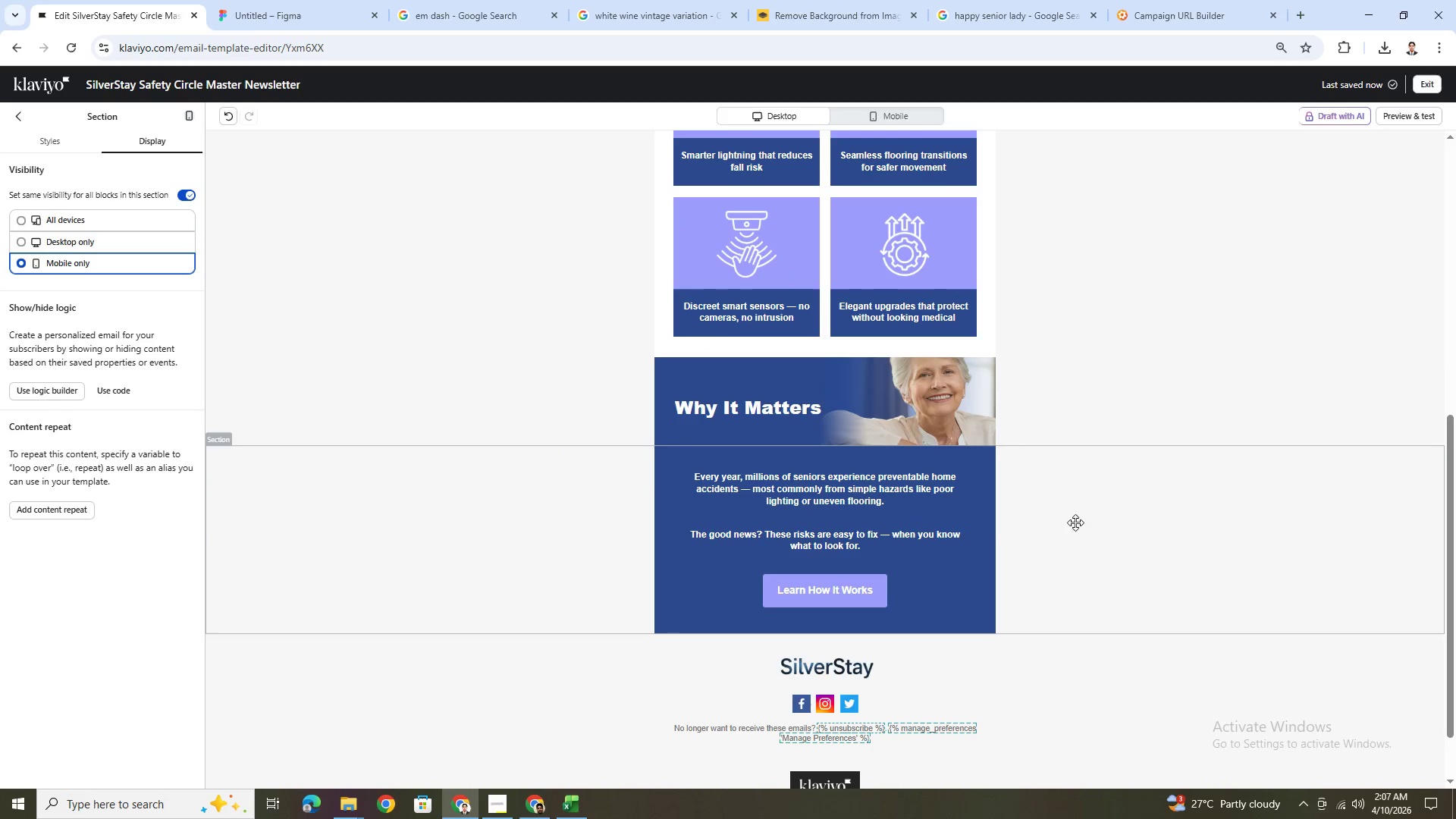 
scroll: coordinate [1073, 496], scroll_direction: up, amount: 4.0
 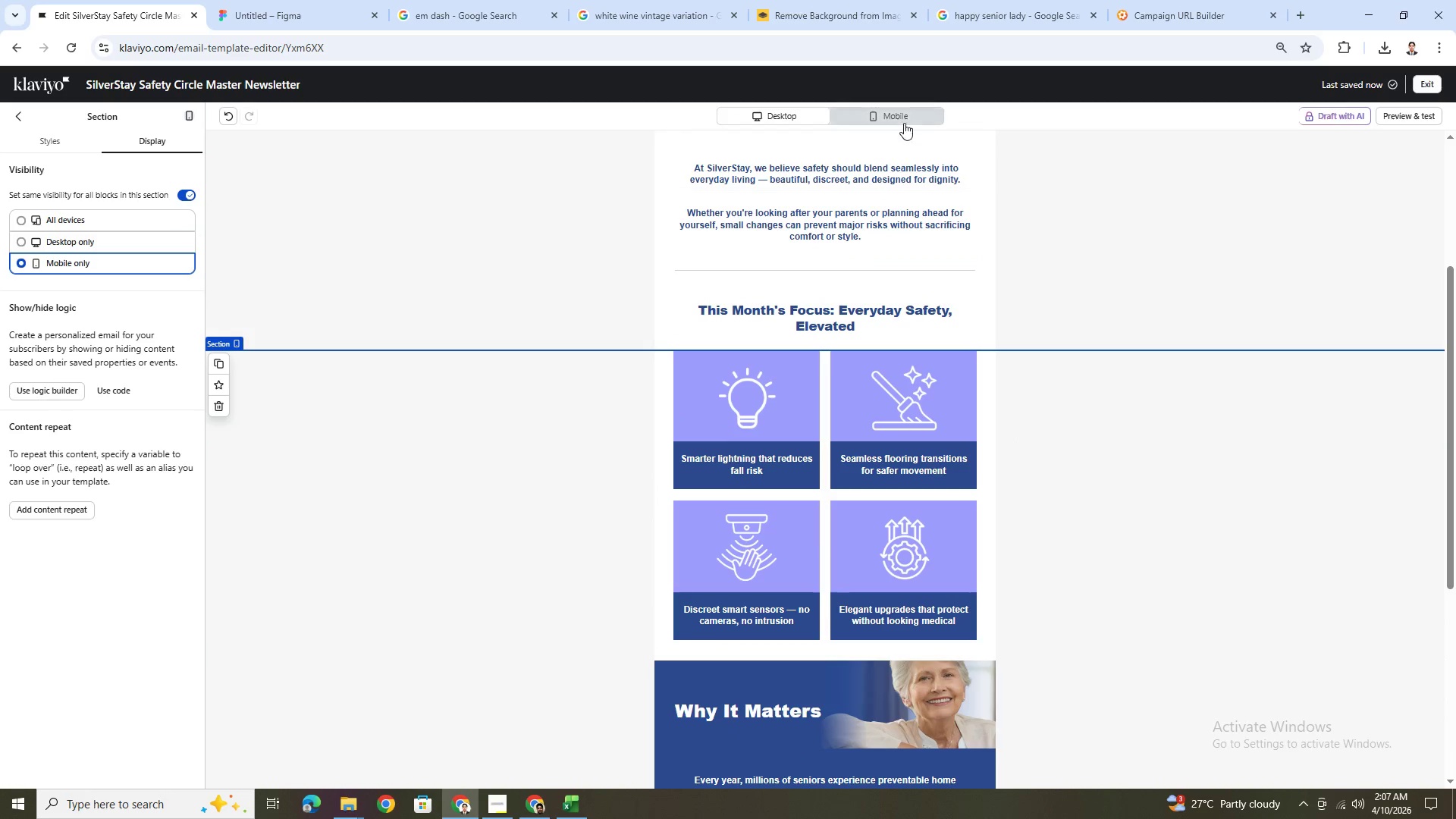 
left_click([904, 123])
 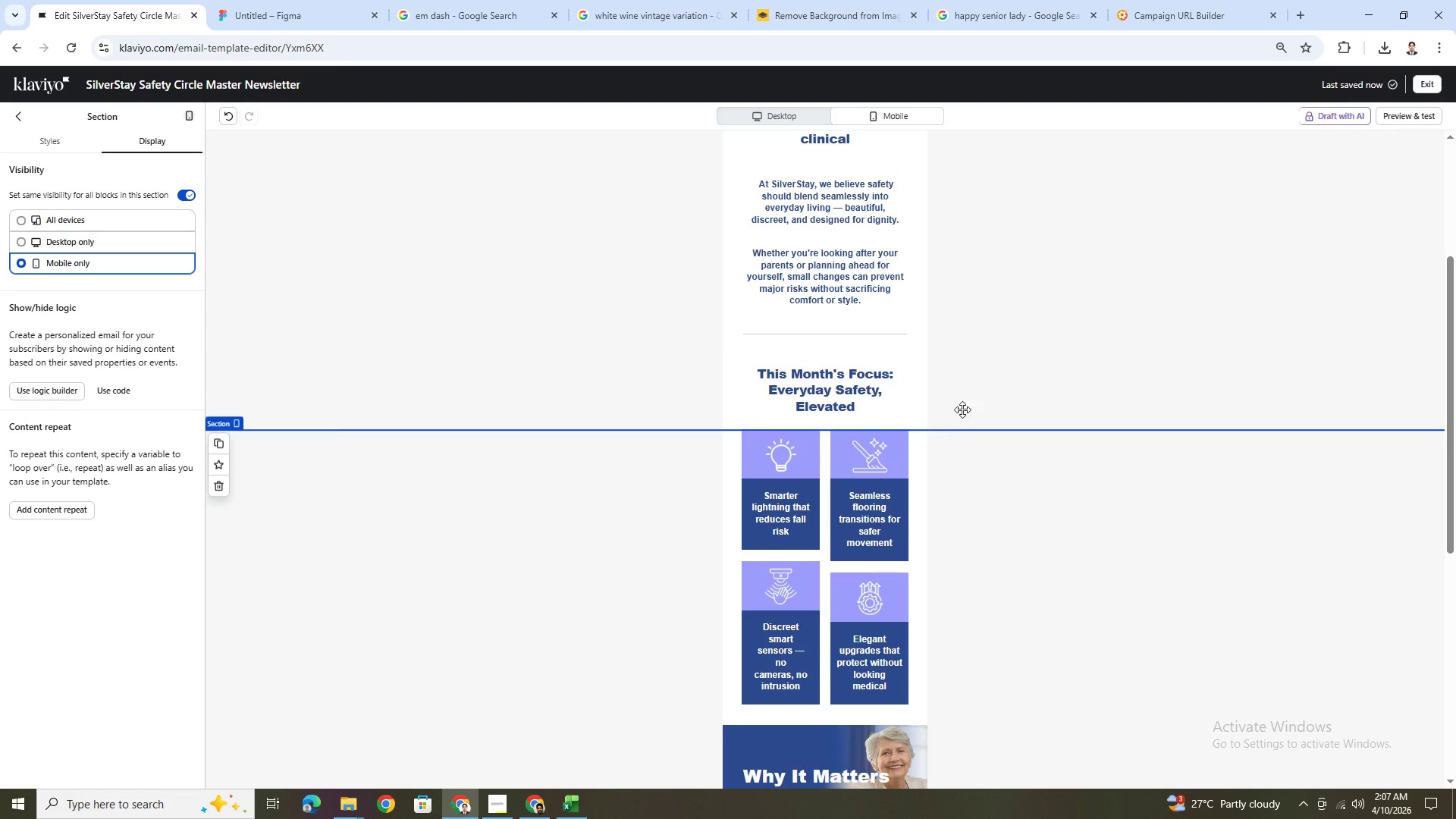 
scroll: coordinate [951, 440], scroll_direction: down, amount: 3.0
 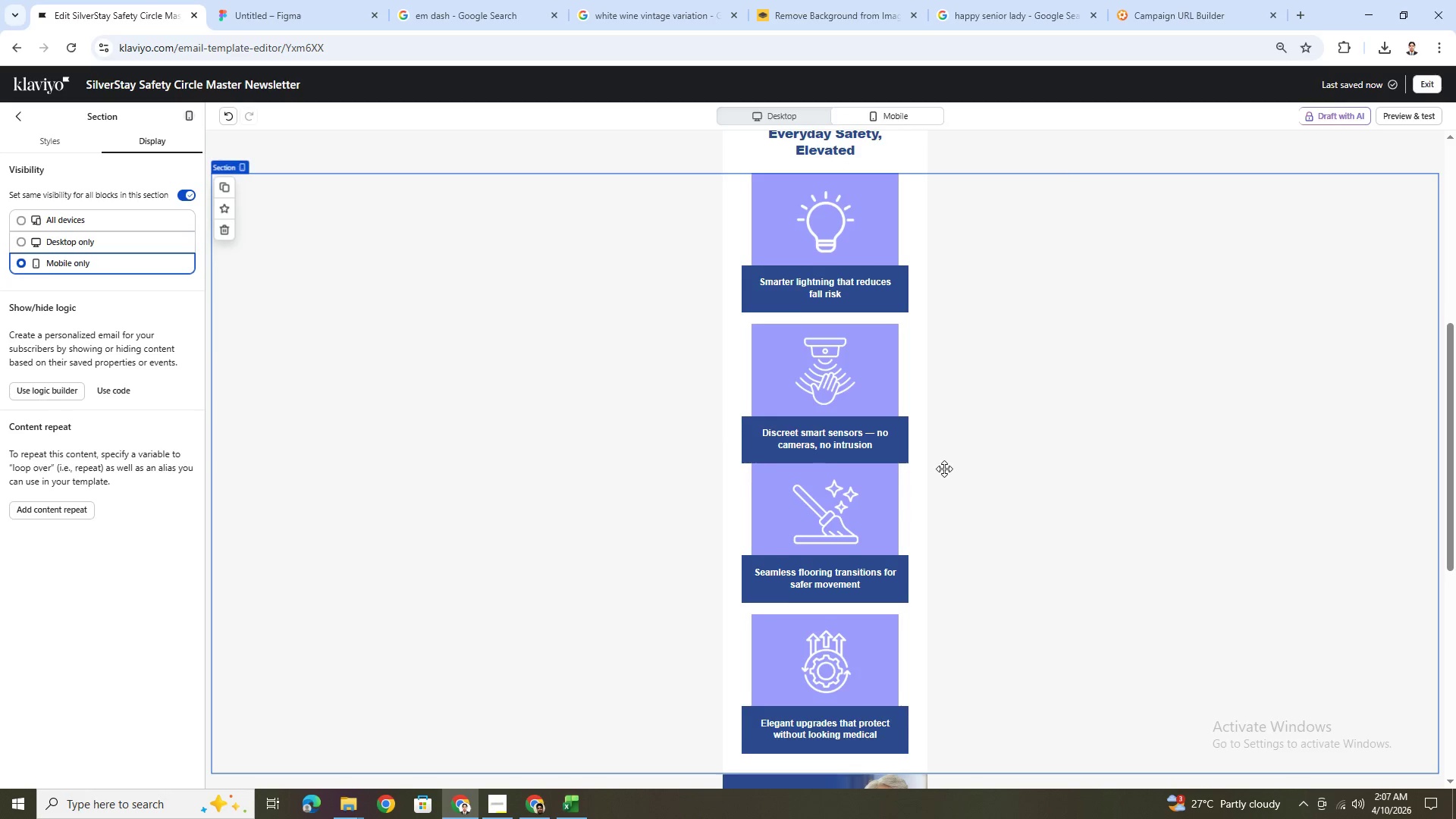 
scroll: coordinate [942, 459], scroll_direction: up, amount: 1.0
 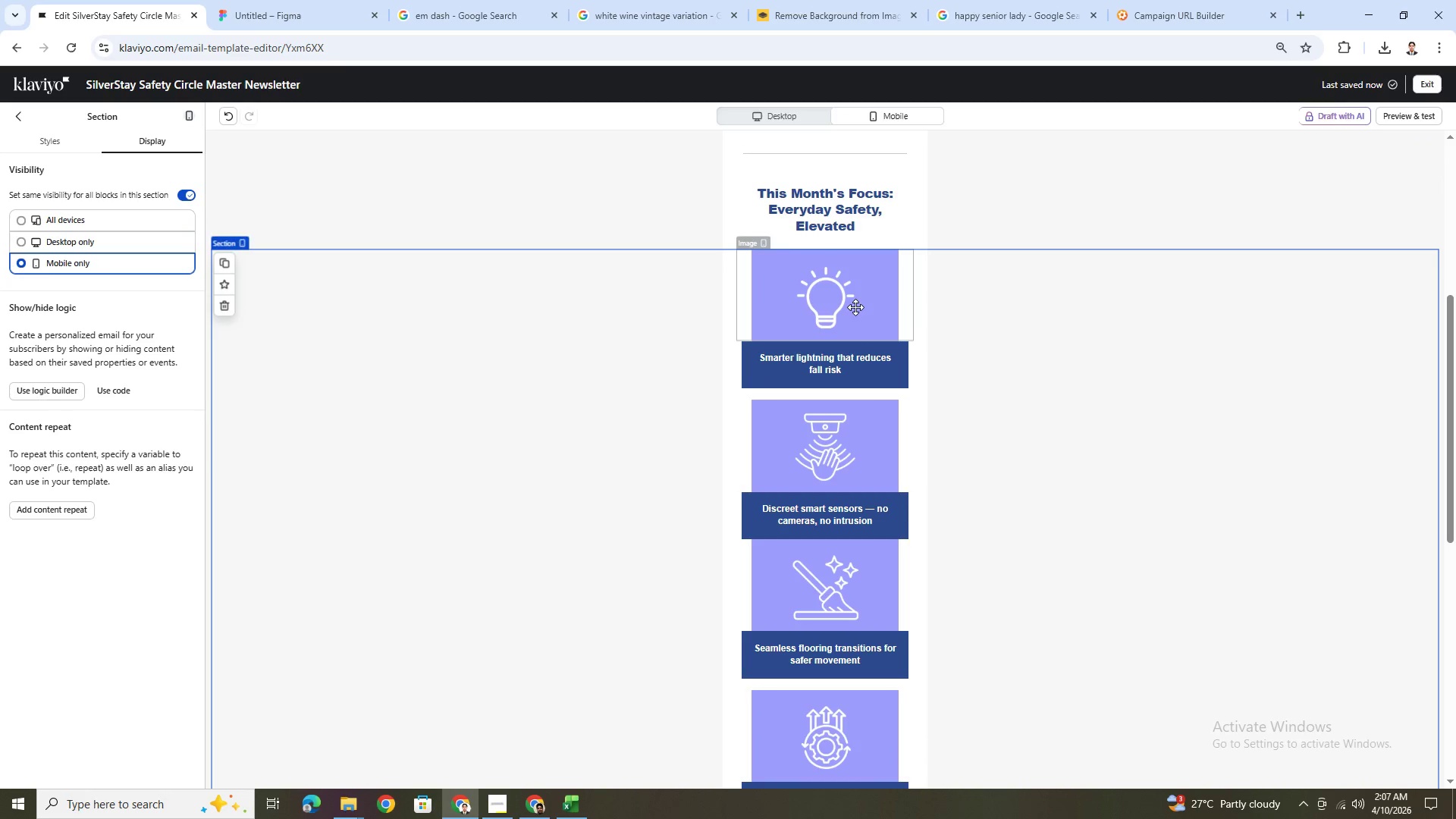 
left_click([855, 306])
 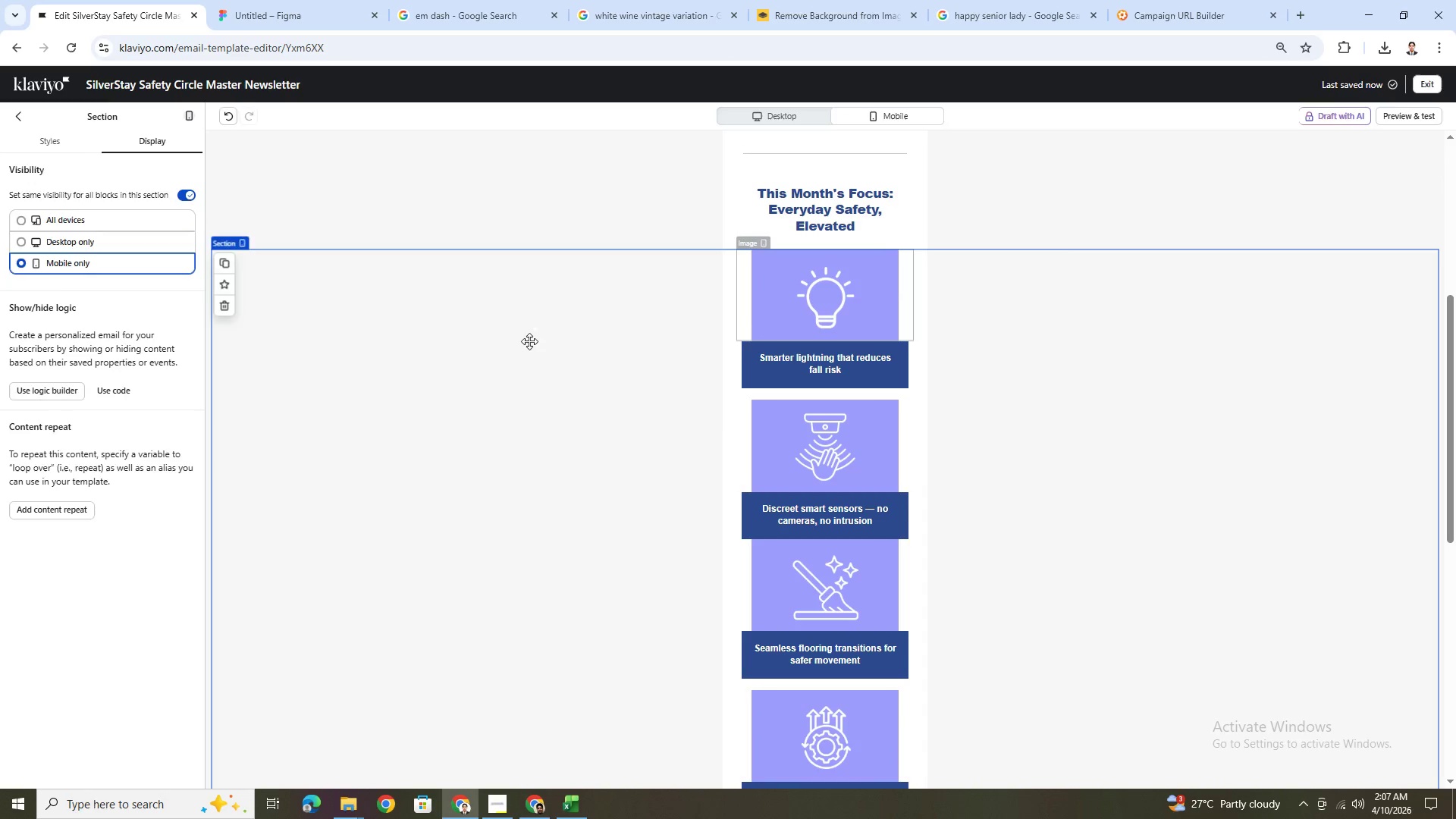 
left_click([448, 341])
 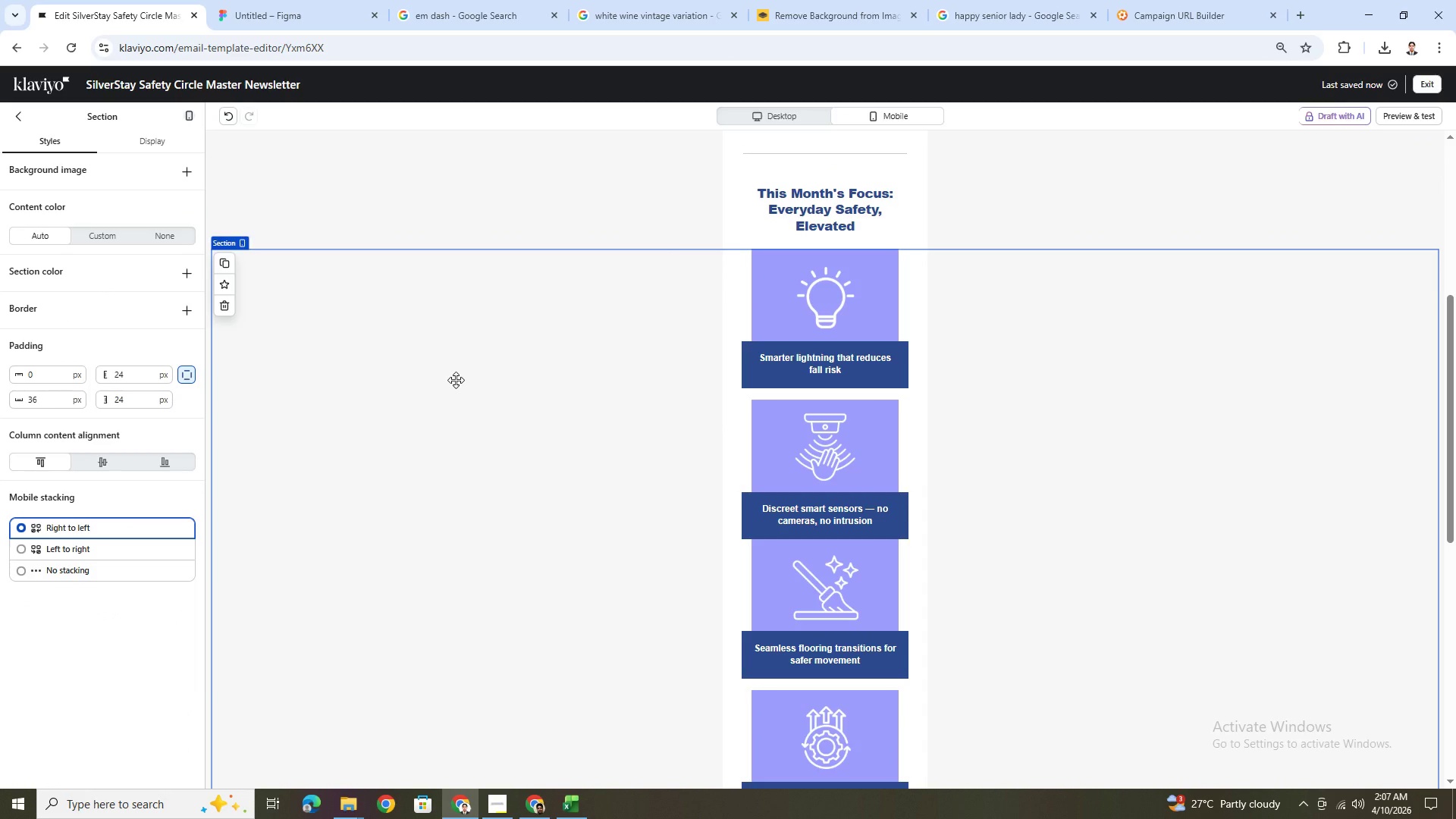 
scroll: coordinate [466, 385], scroll_direction: down, amount: 4.0
 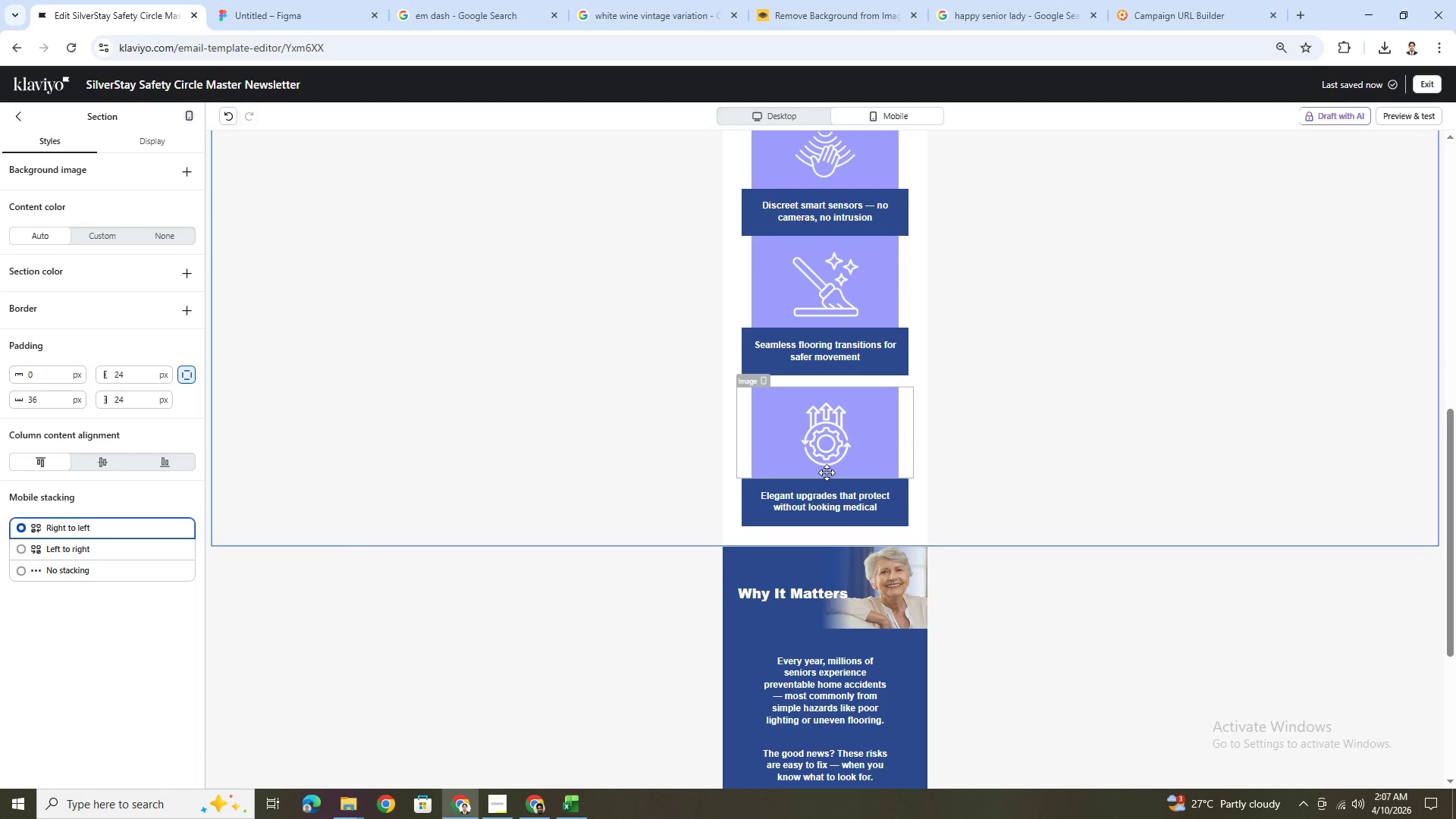 
scroll: coordinate [918, 265], scroll_direction: up, amount: 2.0
 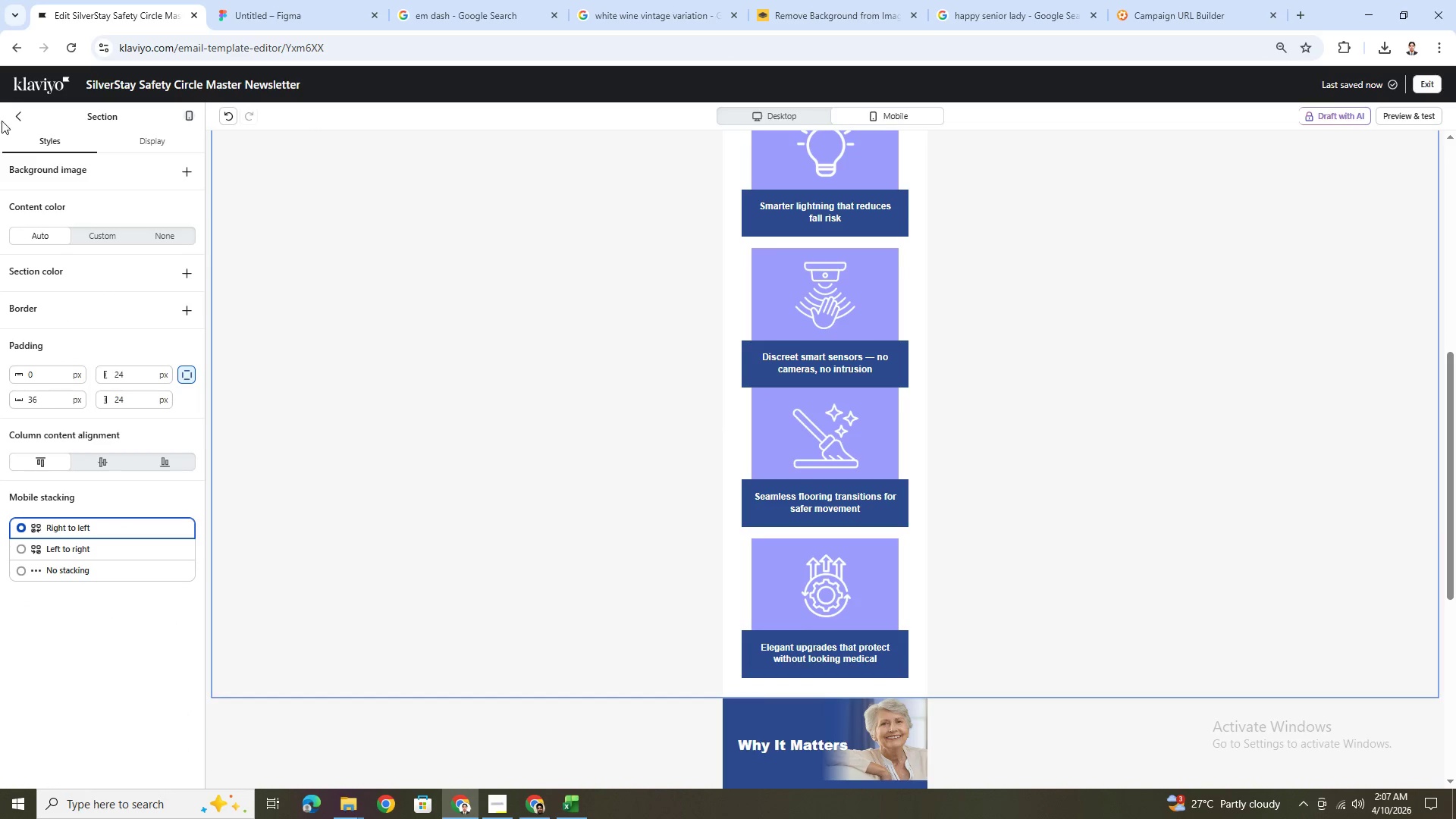 
left_click([14, 116])
 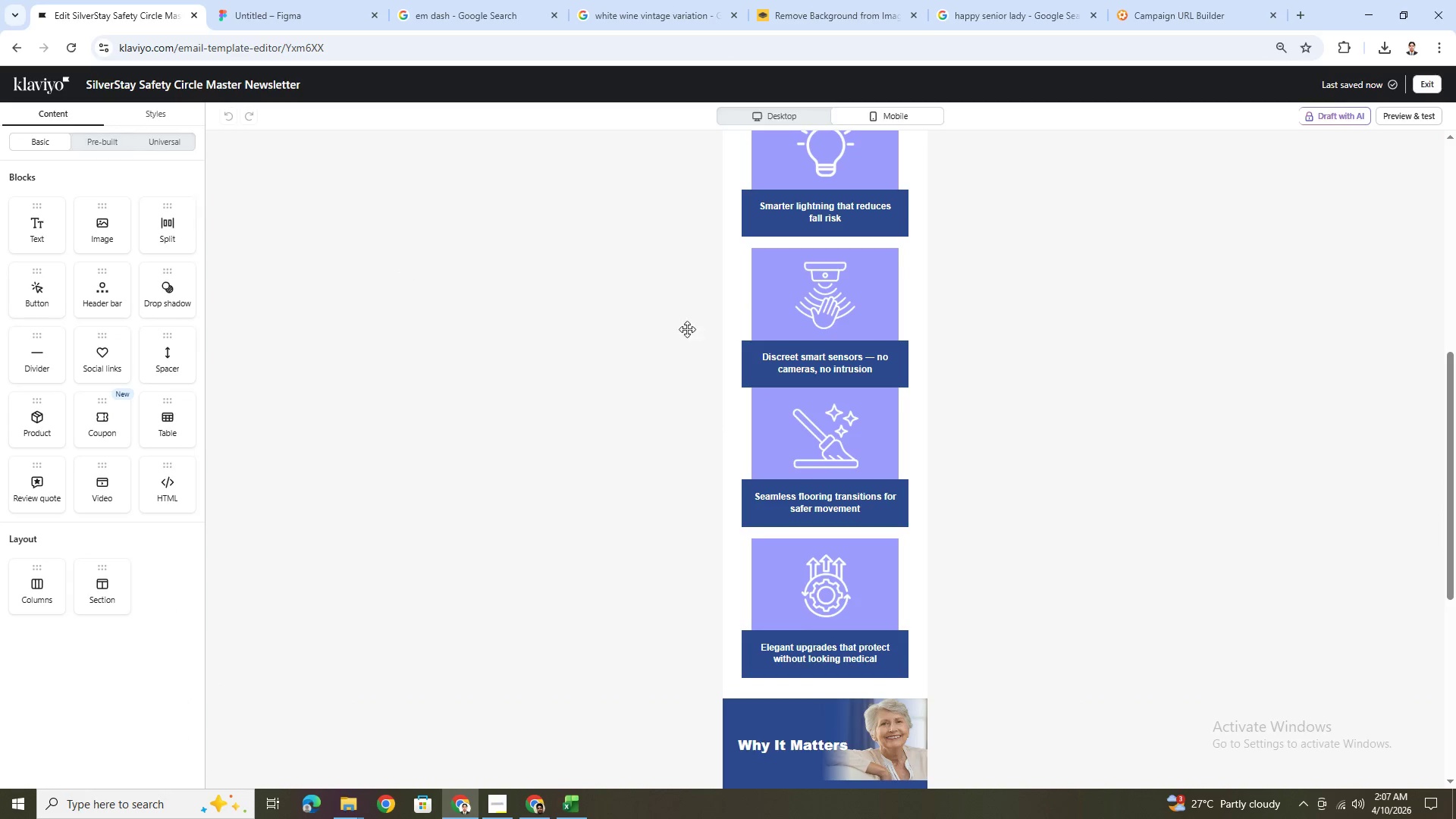 
scroll: coordinate [720, 359], scroll_direction: up, amount: 1.0
 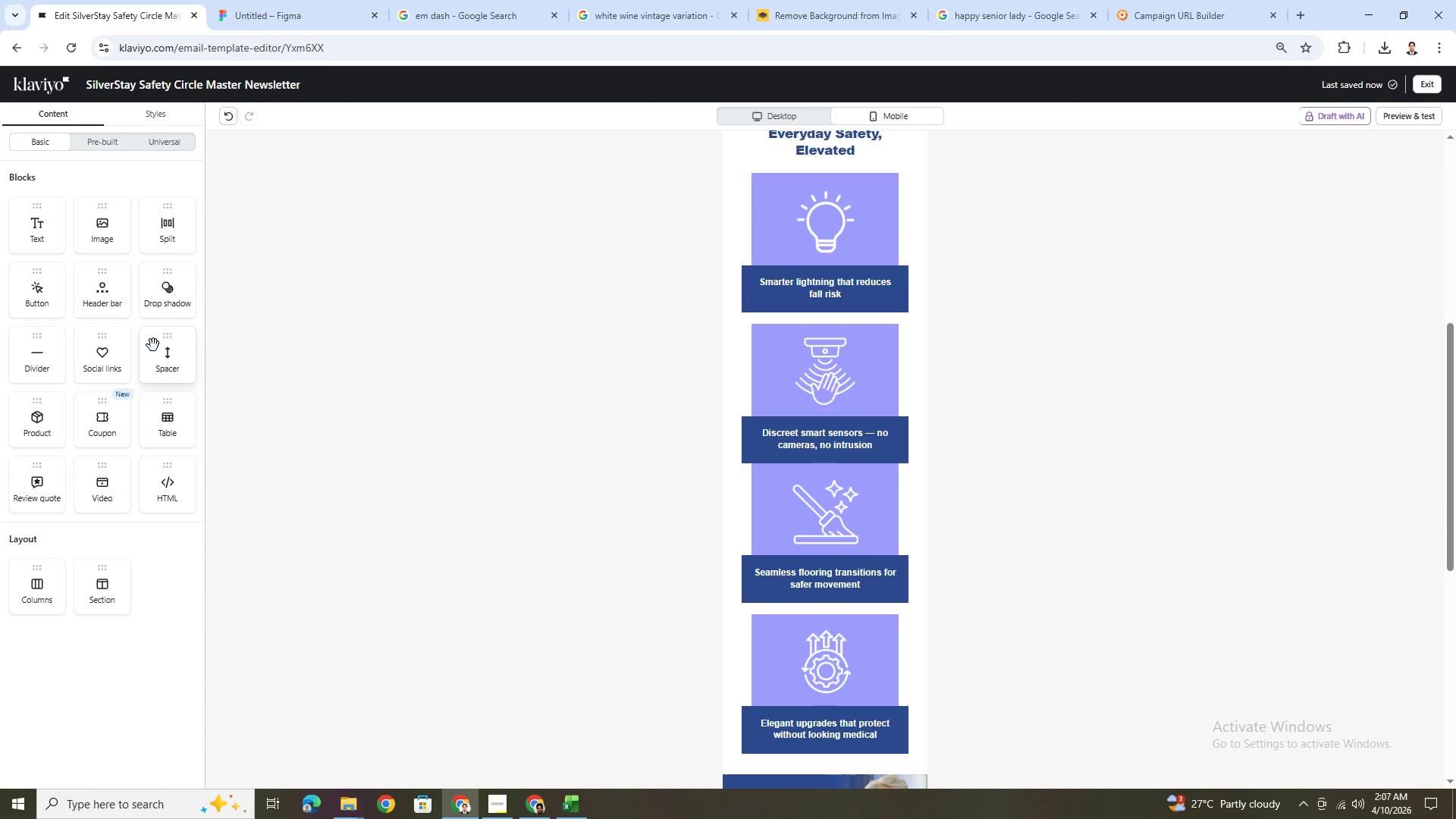 
left_click_drag(start_coordinate=[163, 354], to_coordinate=[792, 459])
 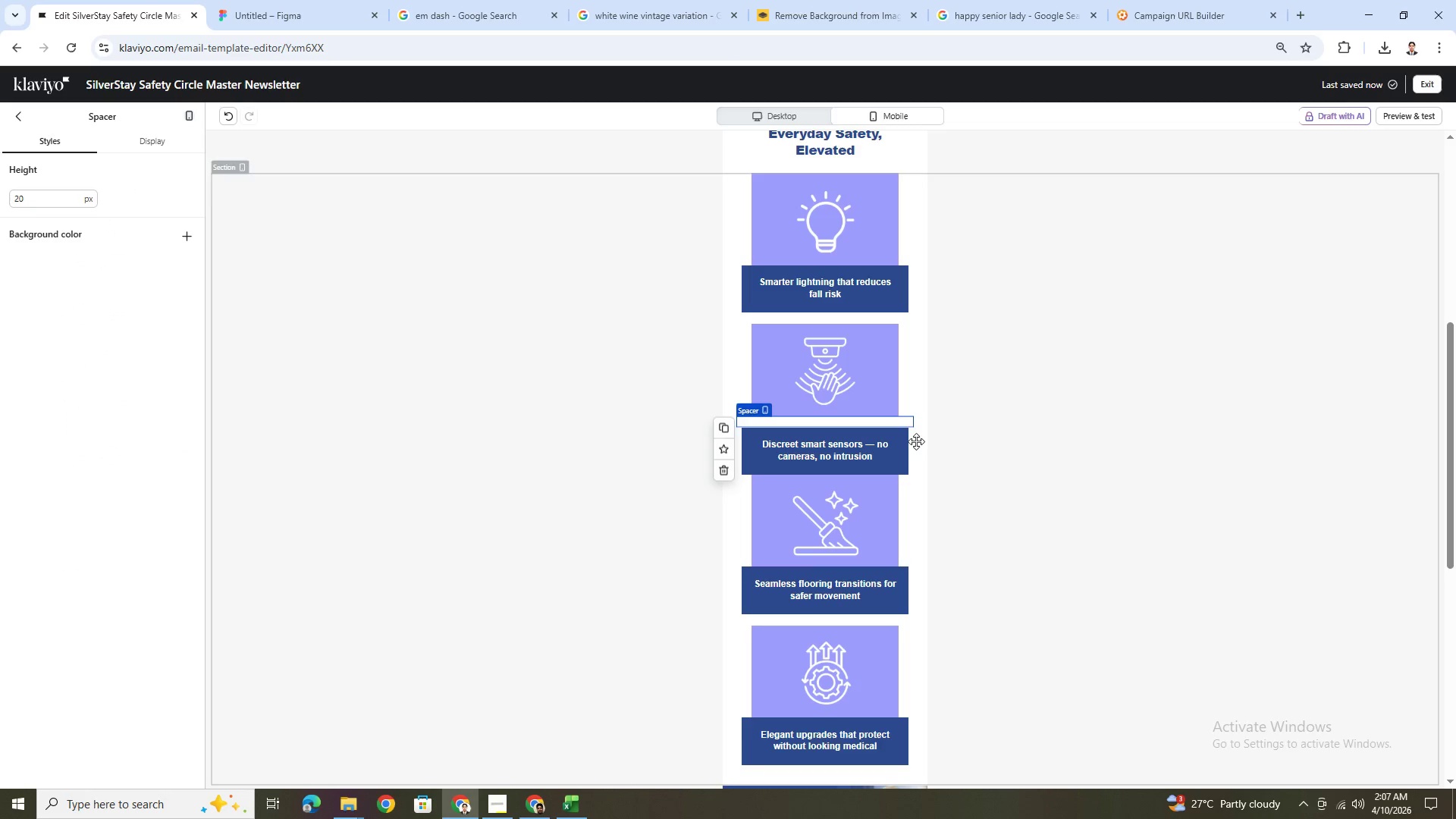 
left_click_drag(start_coordinate=[903, 422], to_coordinate=[903, 486])
 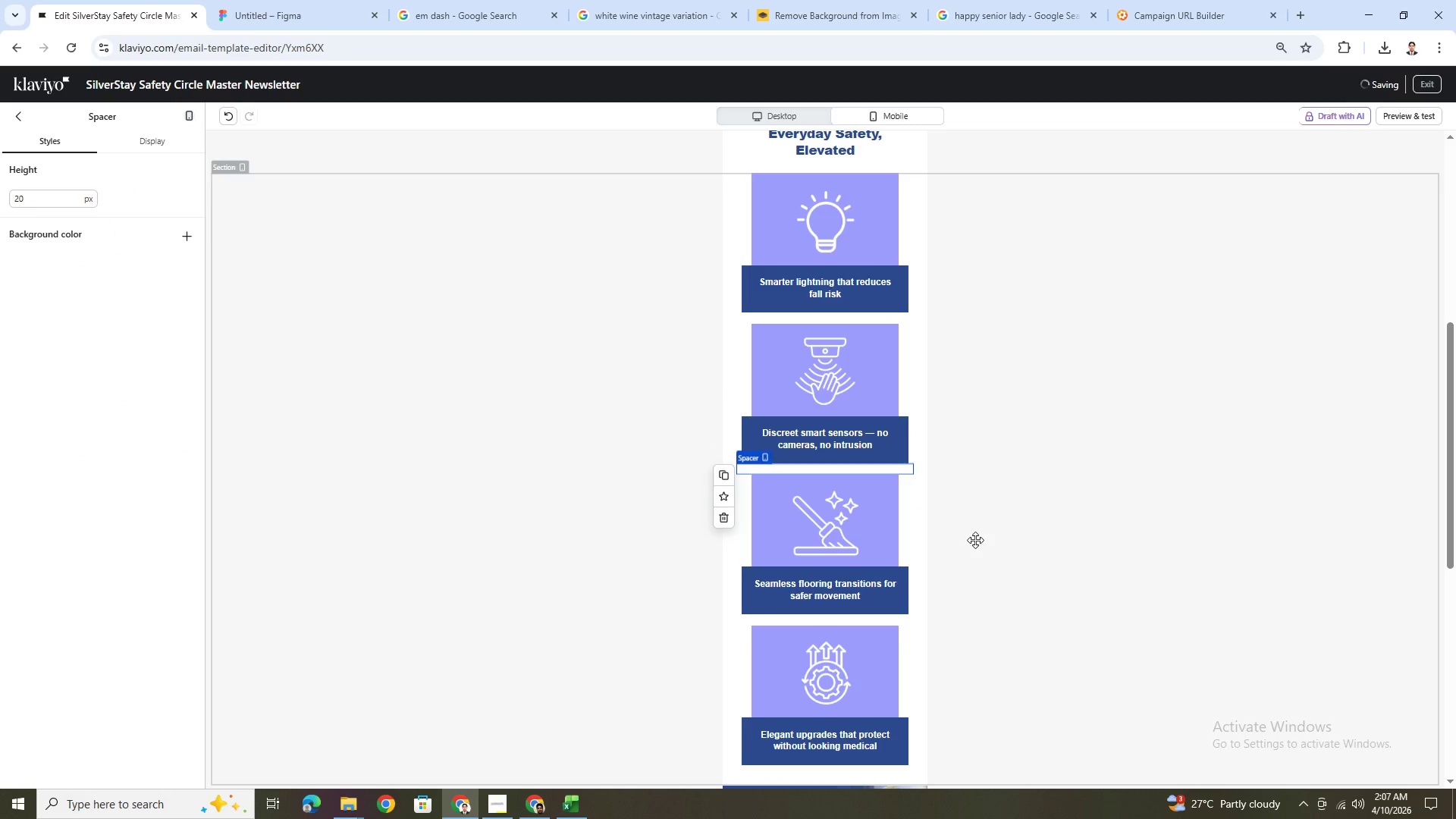 
left_click([1003, 600])
 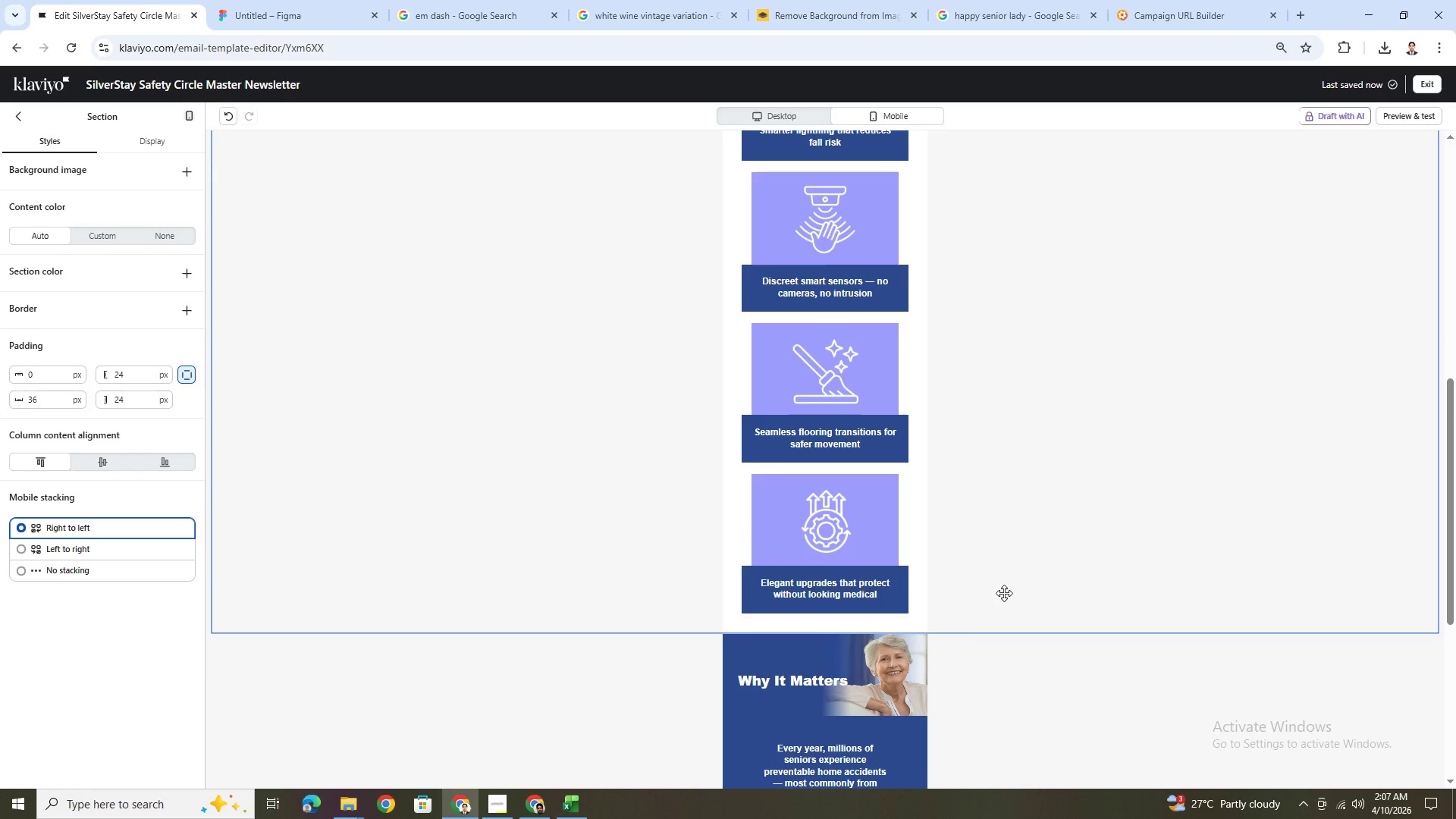 
scroll: coordinate [993, 563], scroll_direction: down, amount: 2.0
 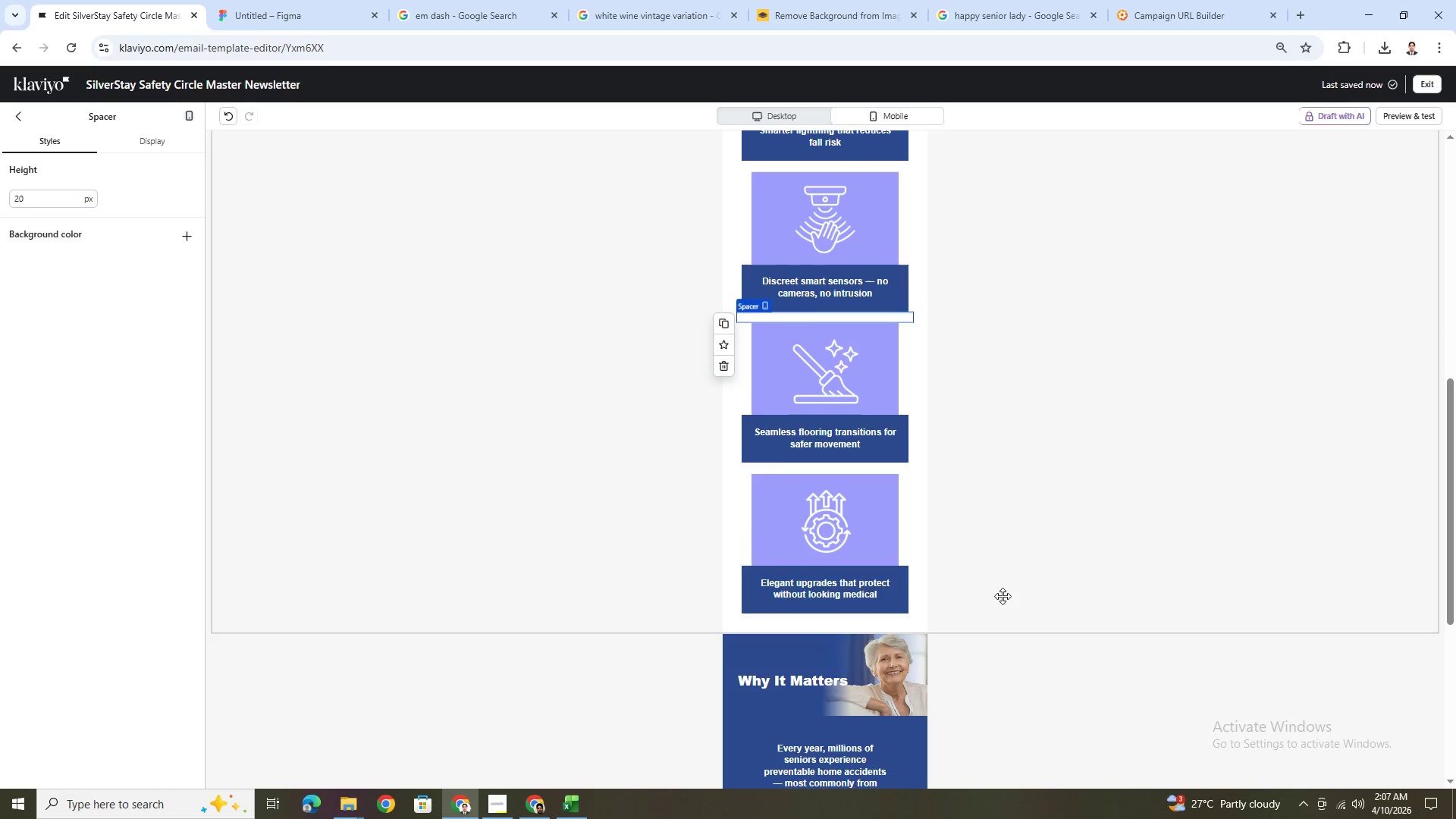 
scroll: coordinate [1003, 592], scroll_direction: up, amount: 2.0
 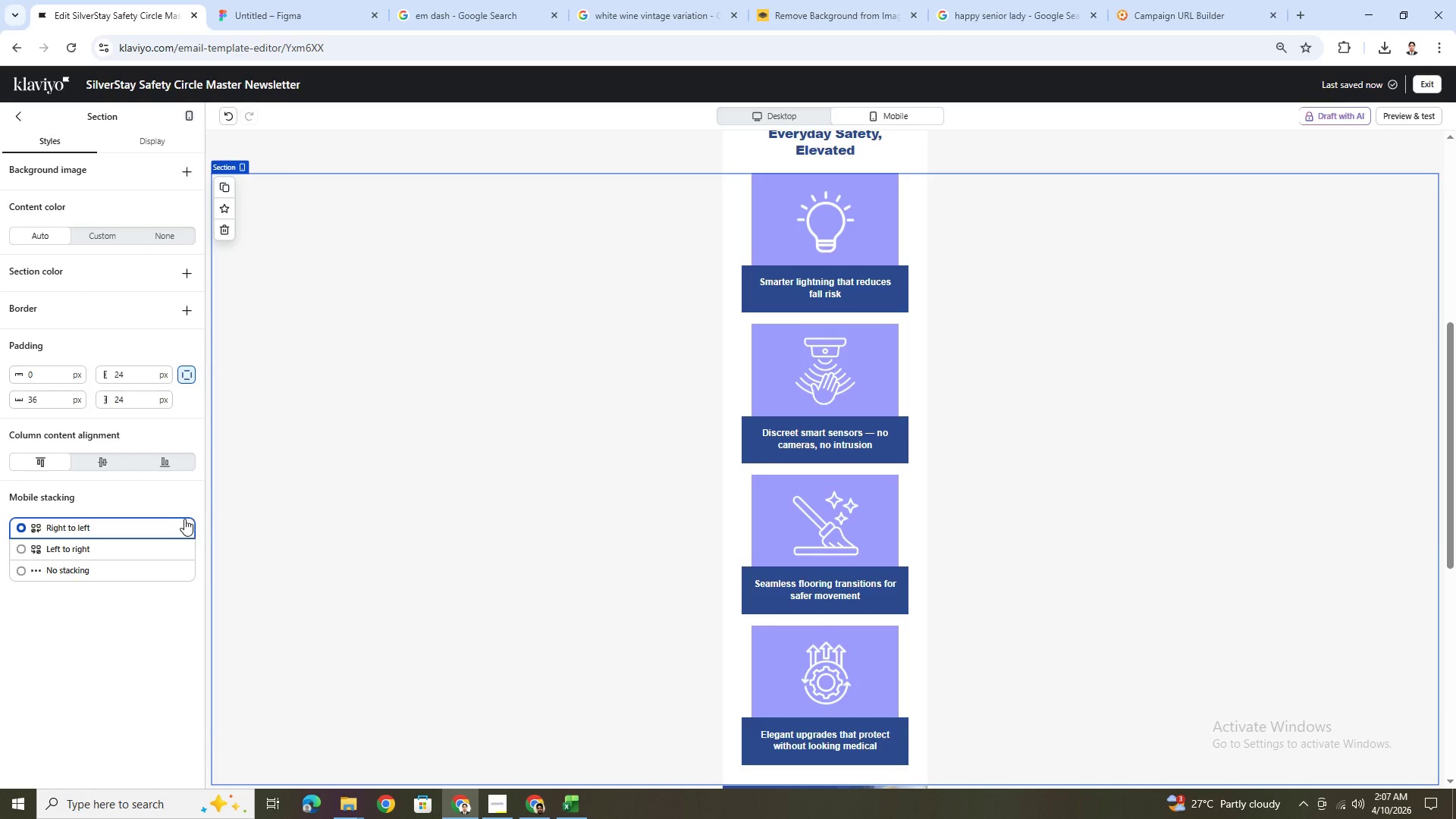 
left_click([86, 567])
 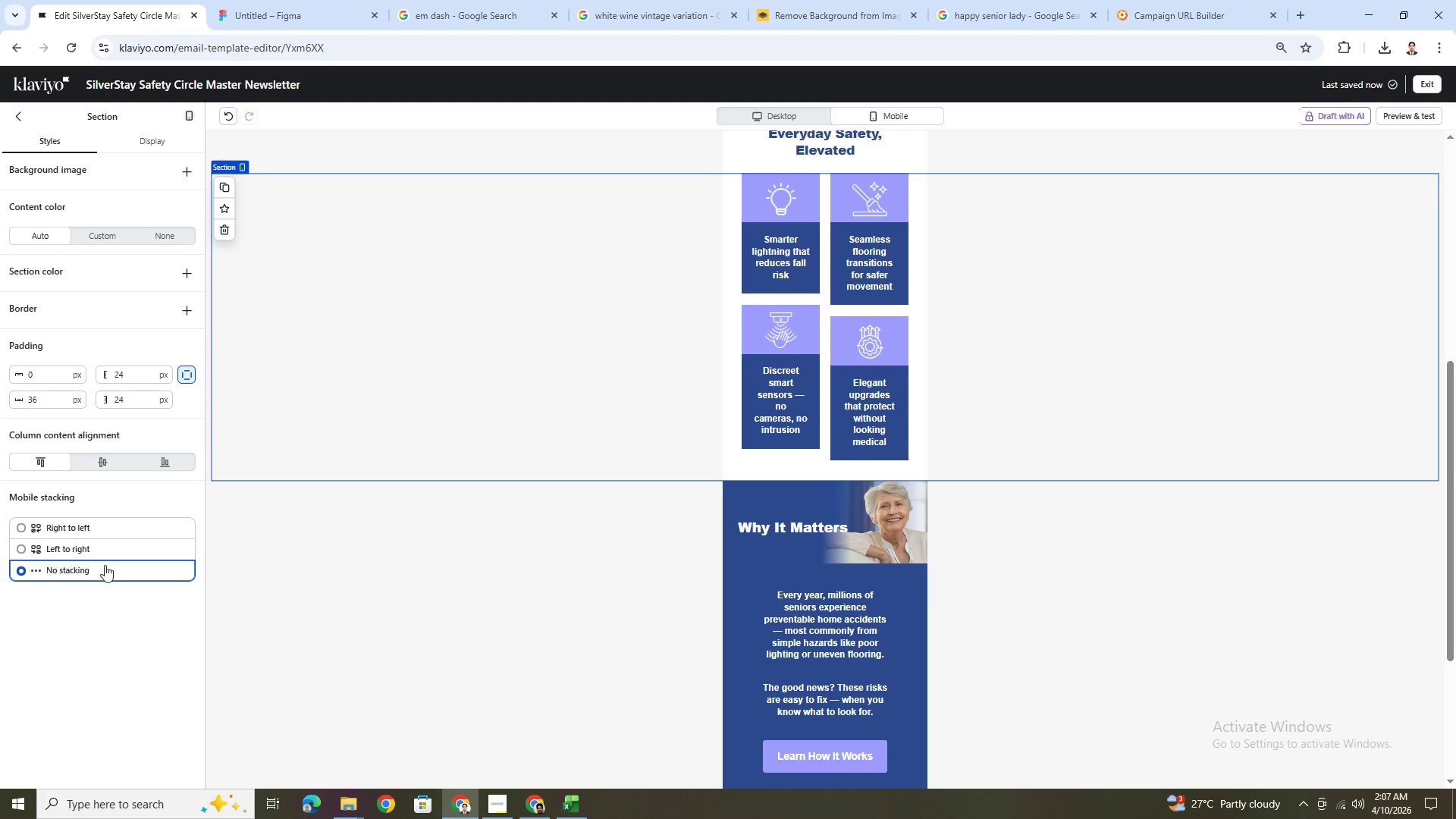 
scroll: coordinate [1164, 406], scroll_direction: up, amount: 2.0
 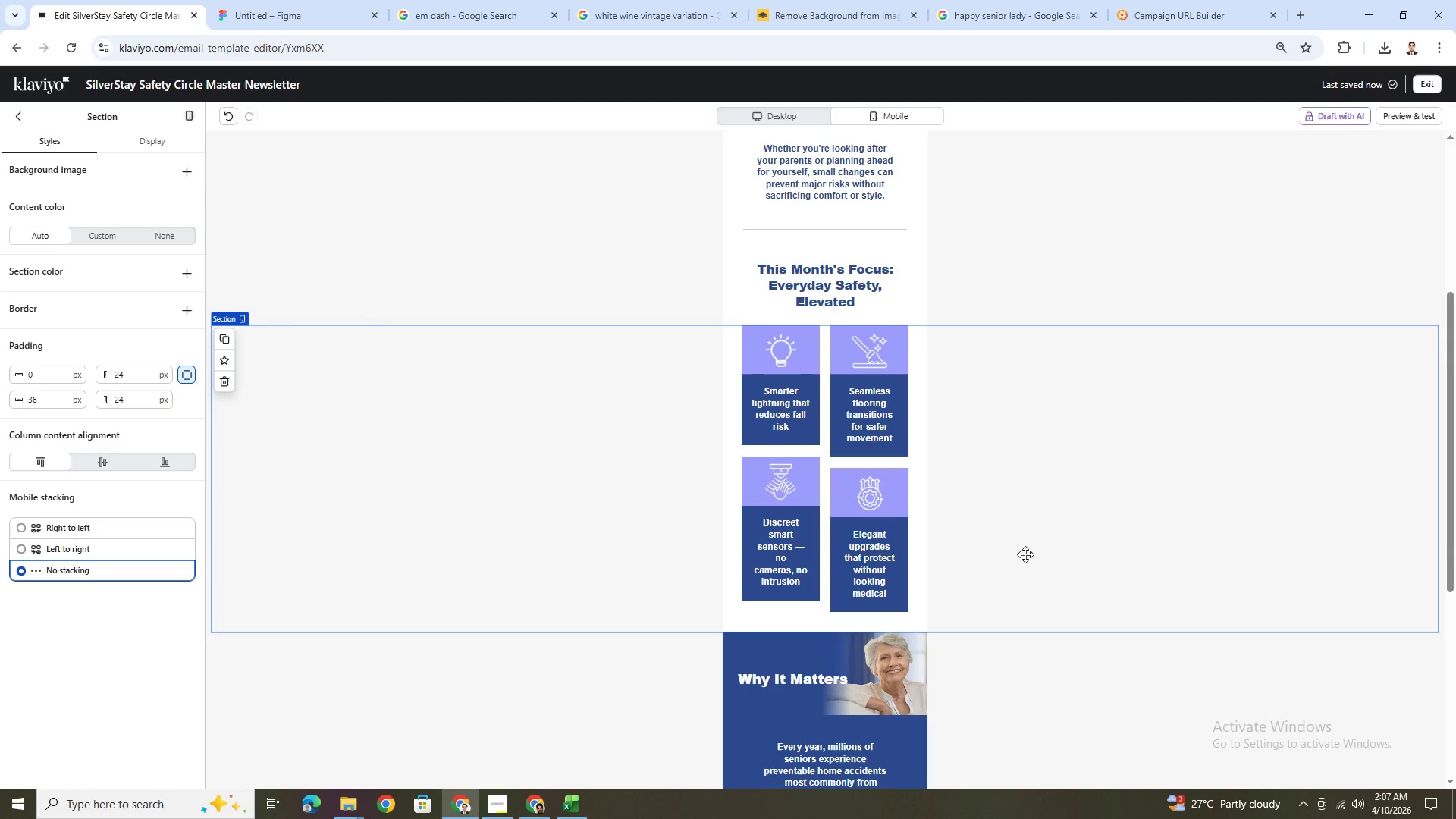 
wait(11.49)
 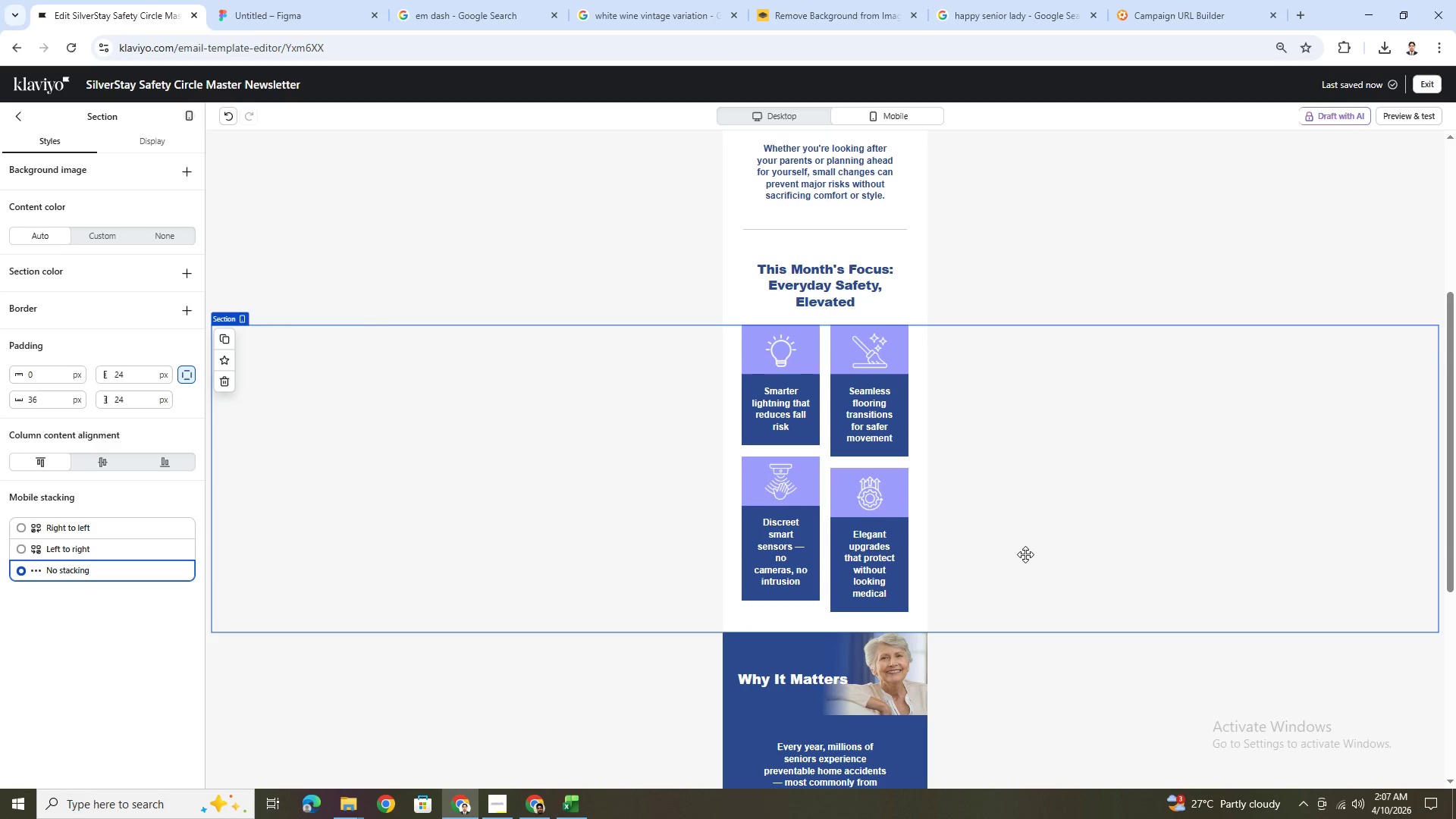 
left_click([814, 453])
 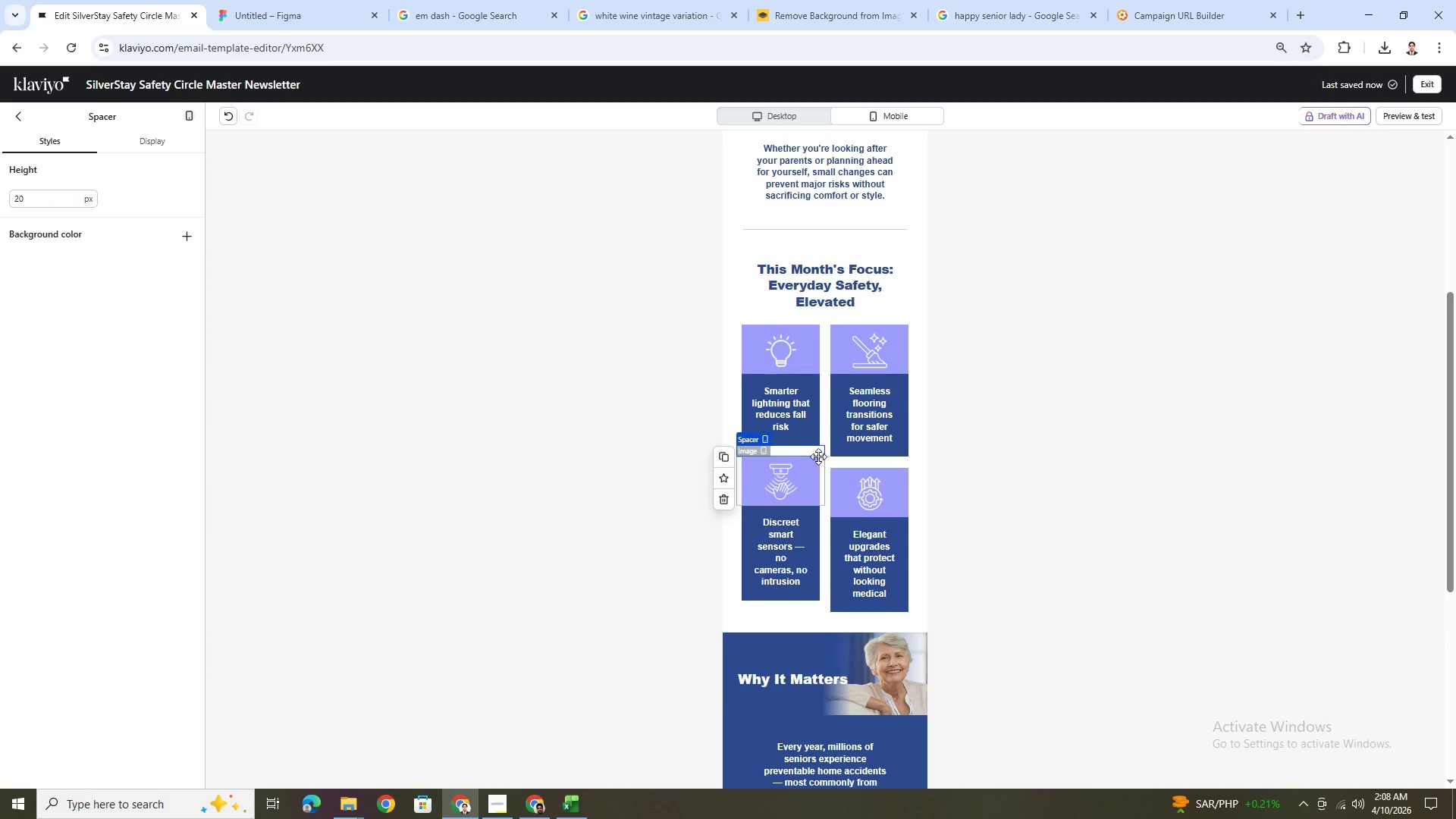 
left_click([806, 437])
 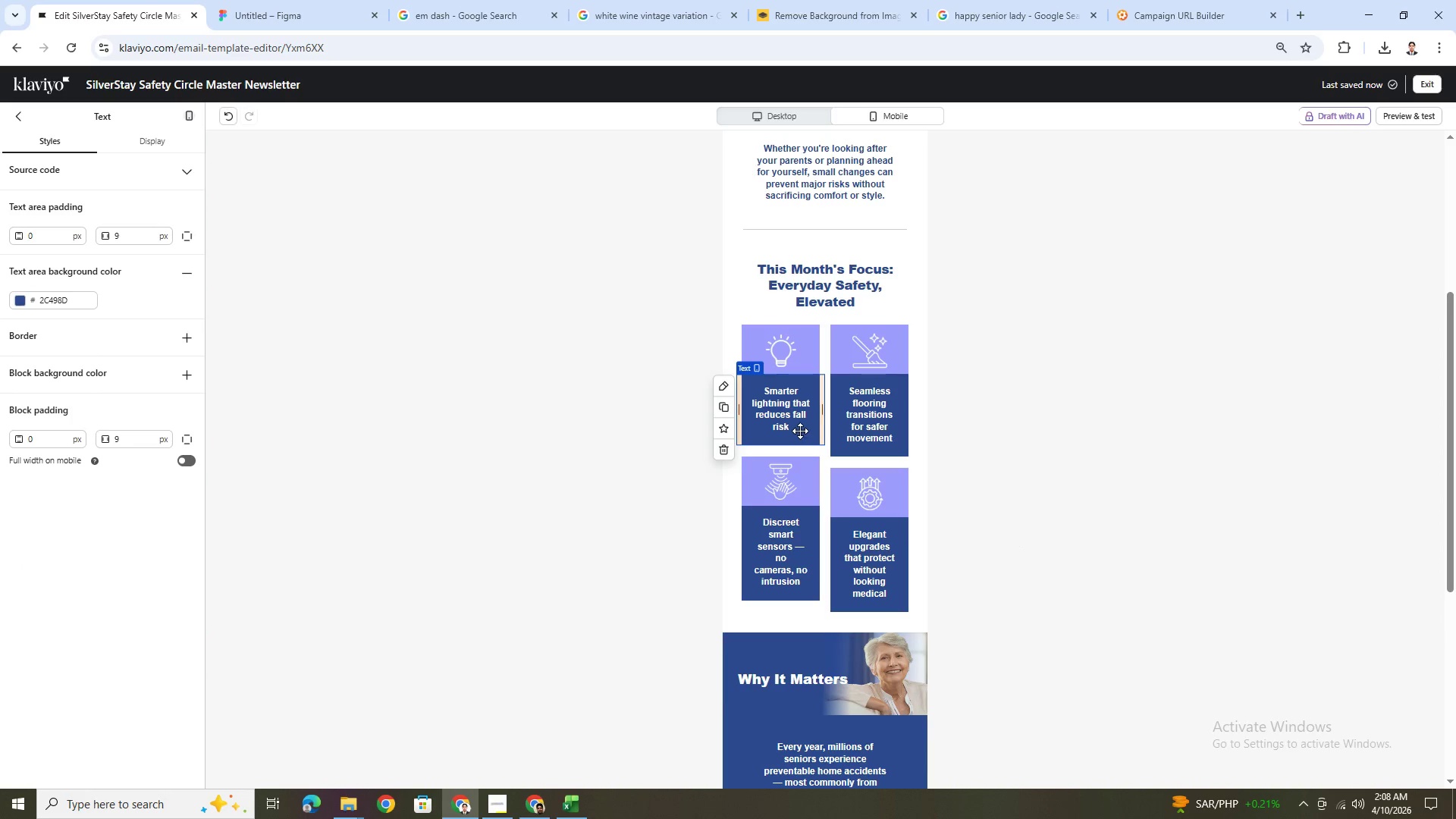 
double_click([799, 430])
 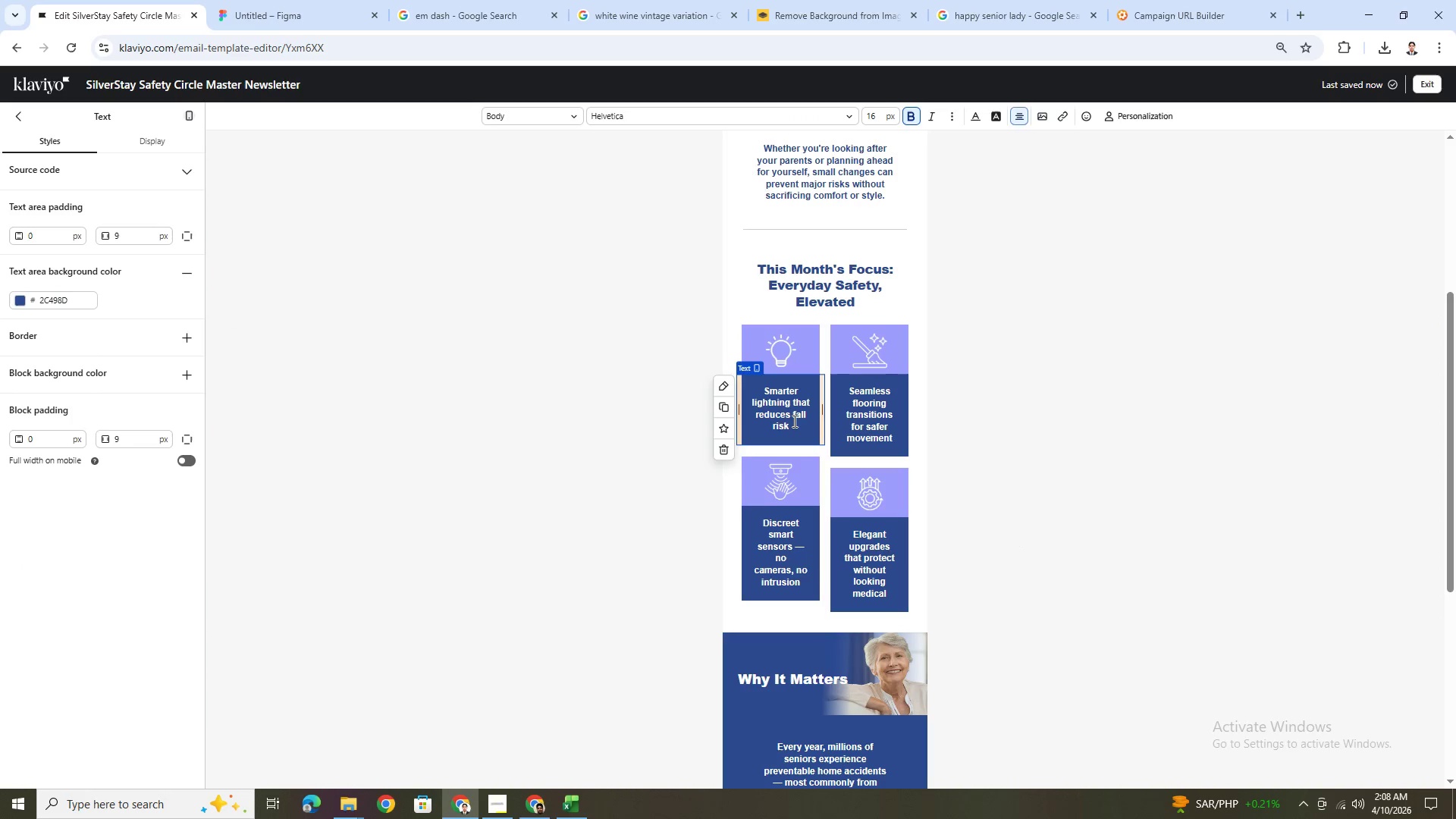 
left_click([793, 425])
 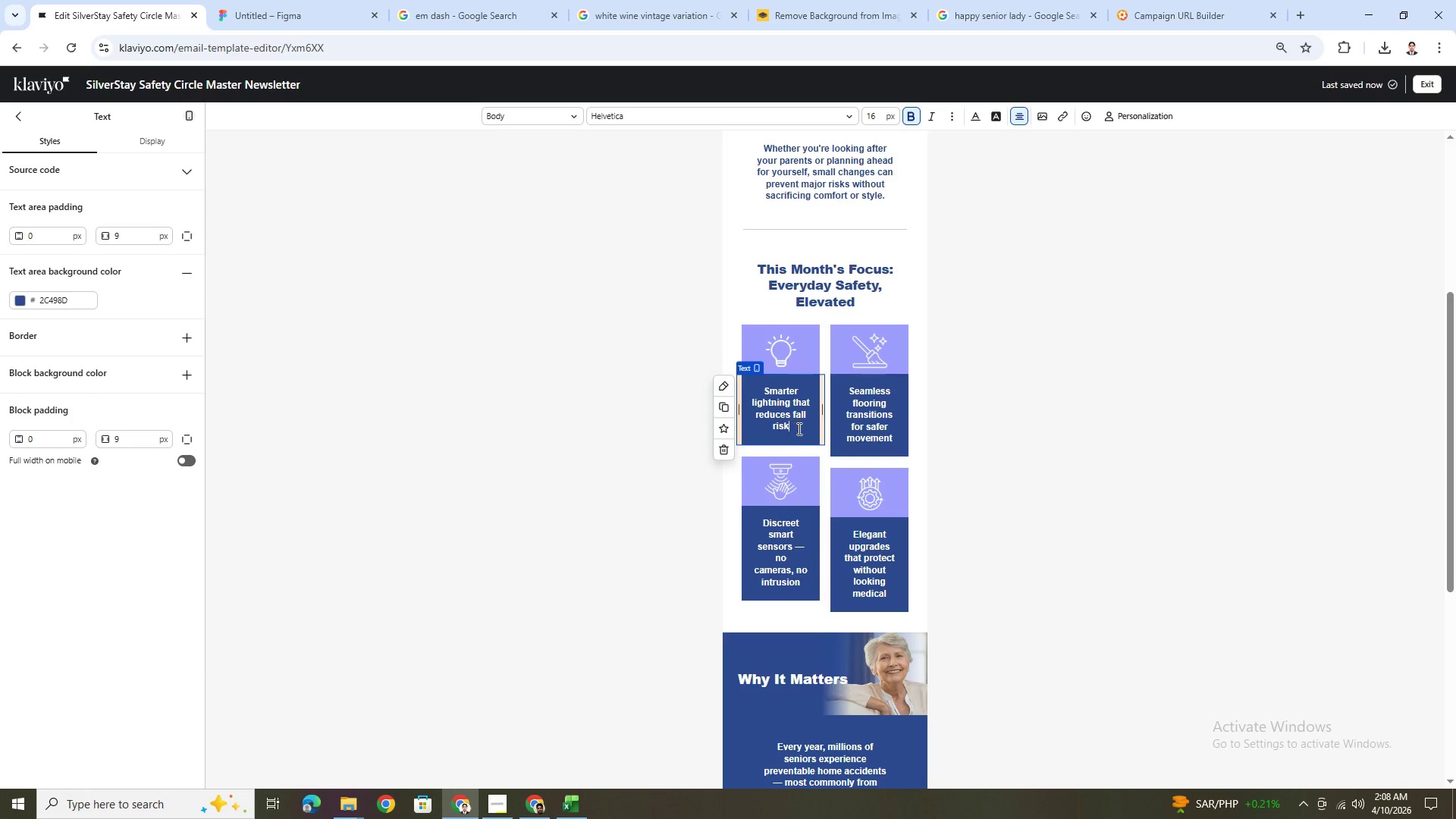 
key(Enter)
 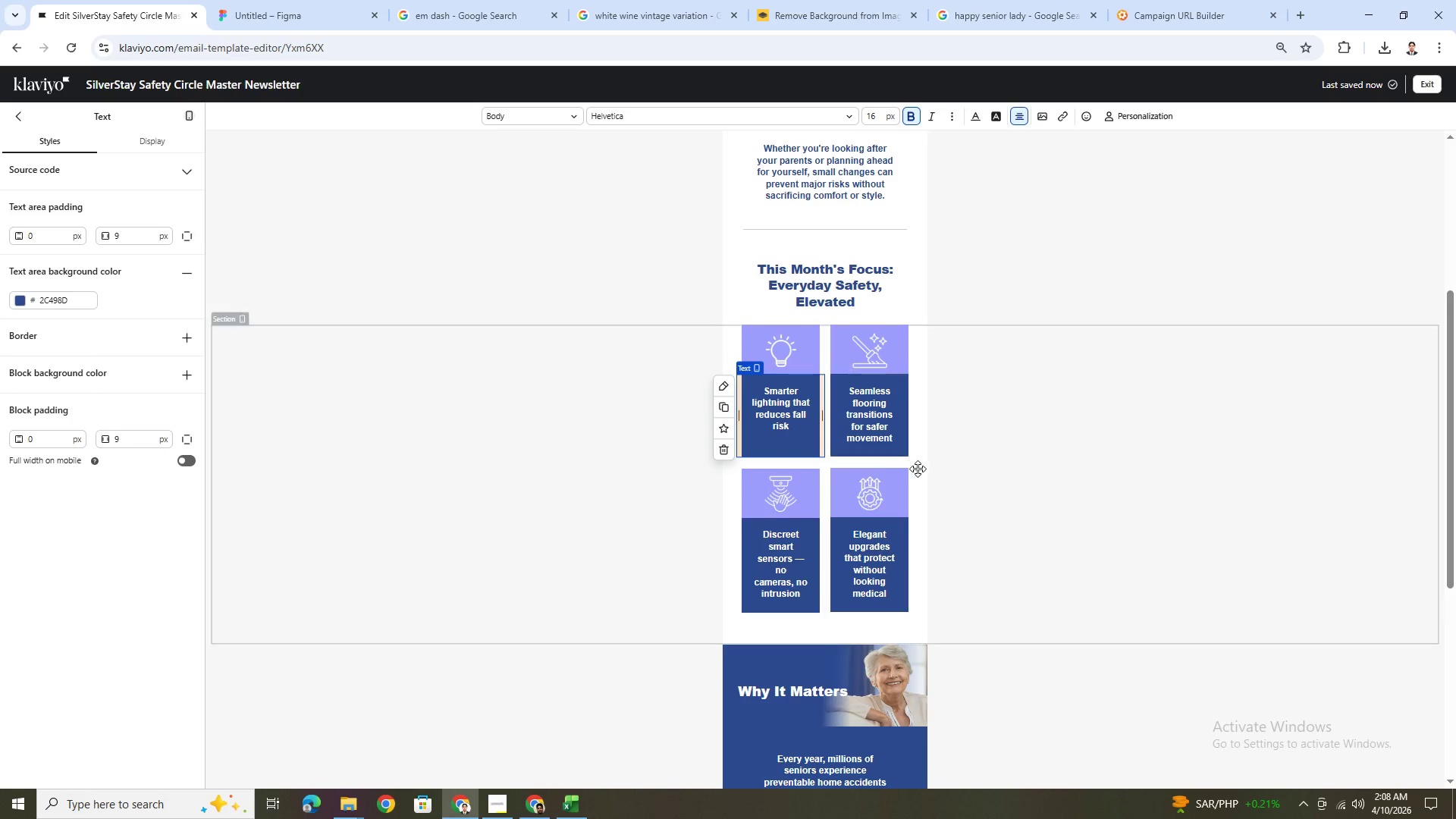 
left_click([1015, 523])
 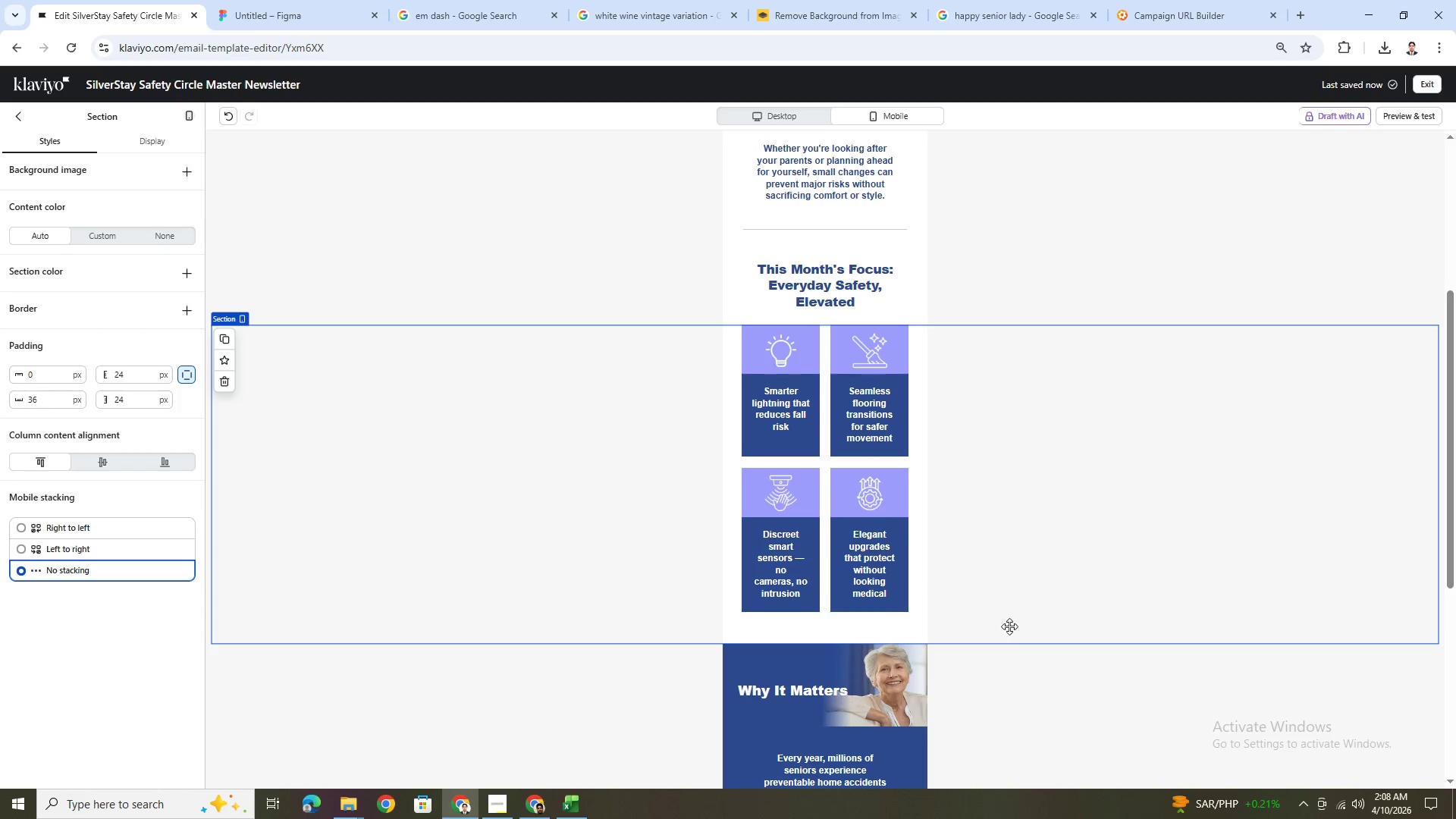 
hold_key(key=ControlLeft, duration=0.39)
scroll: coordinate [995, 560], scroll_direction: up, amount: 2.0
 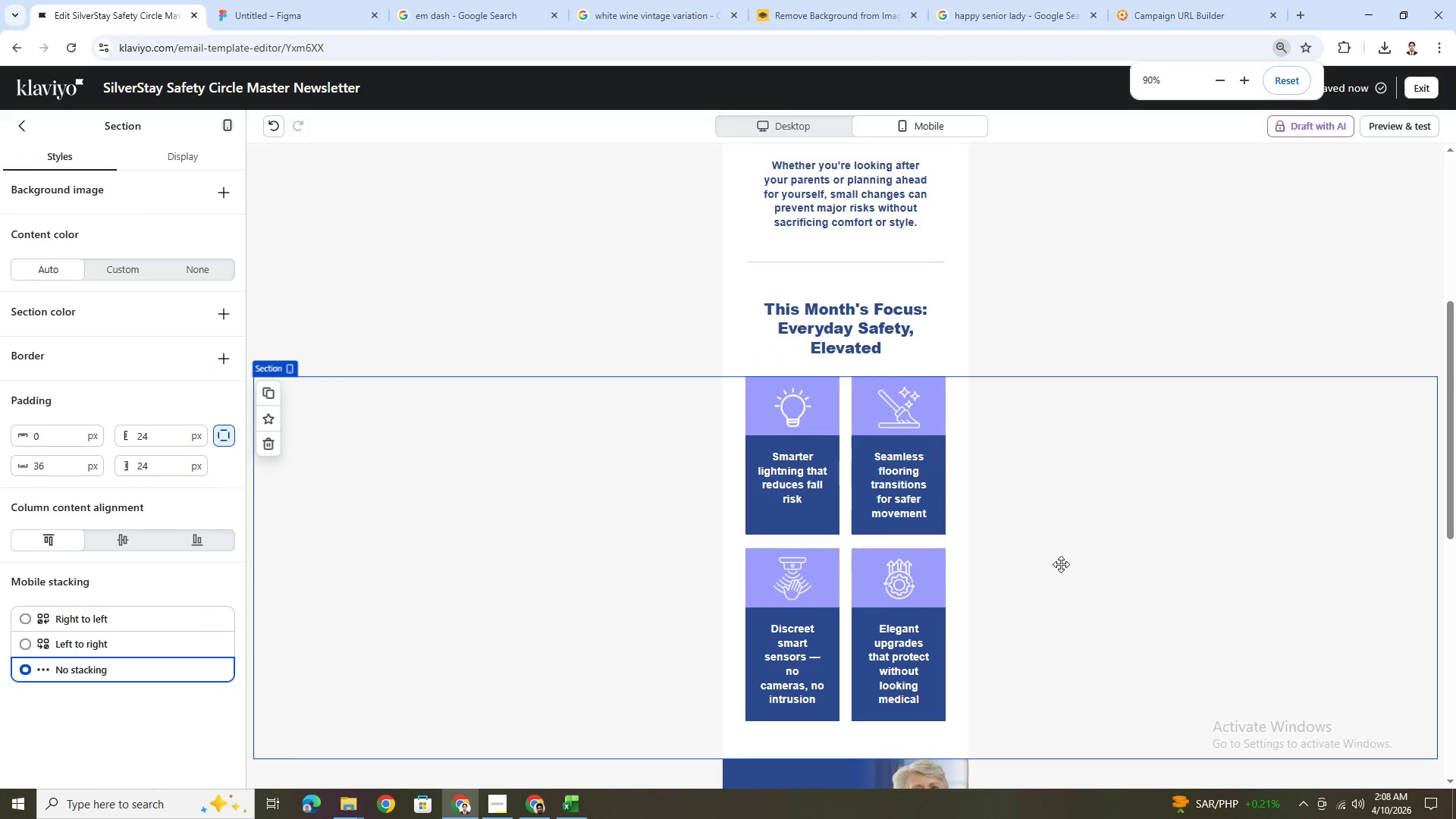 
scroll: coordinate [1064, 563], scroll_direction: down, amount: 2.0
 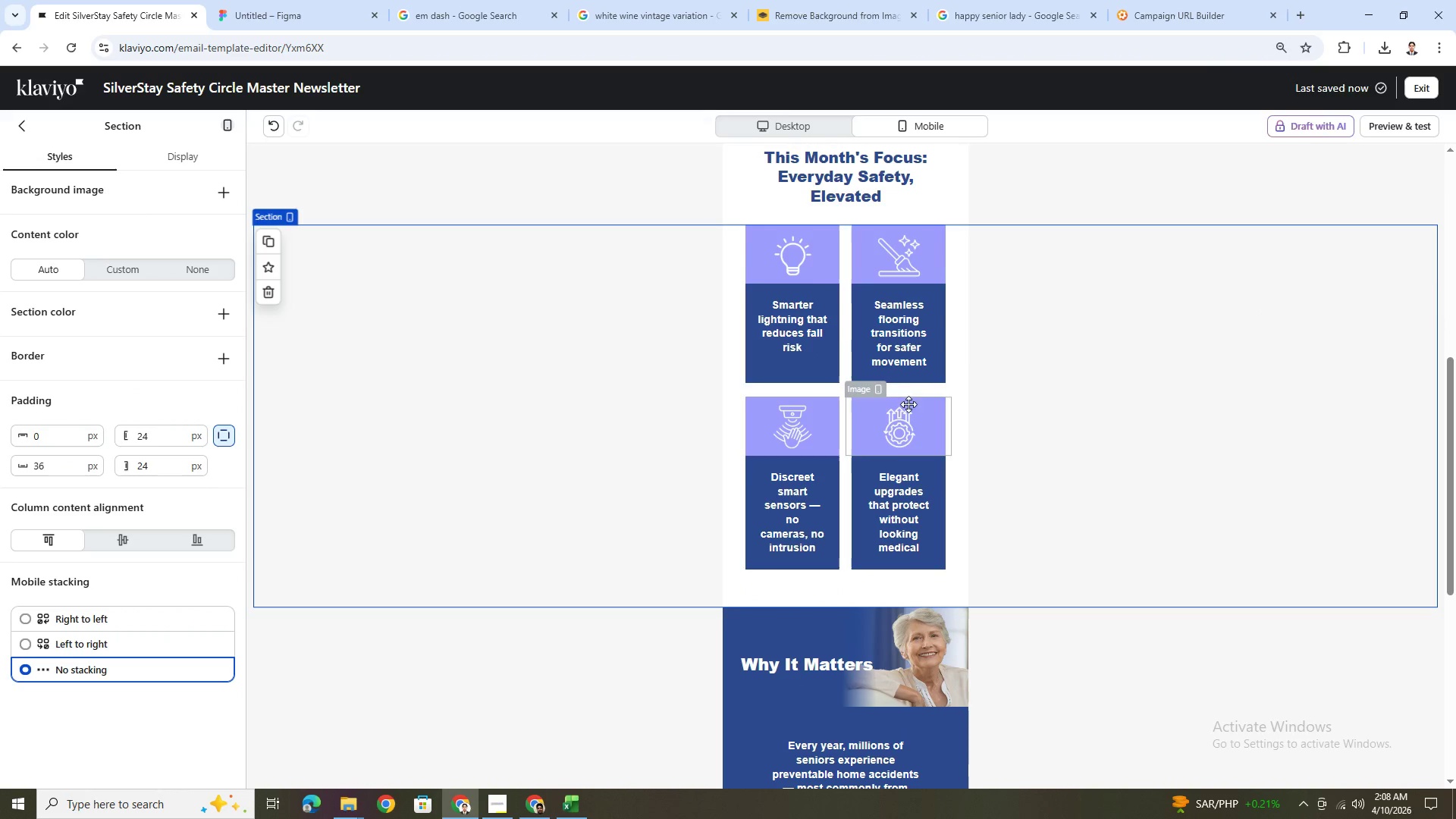 
left_click([804, 306])
 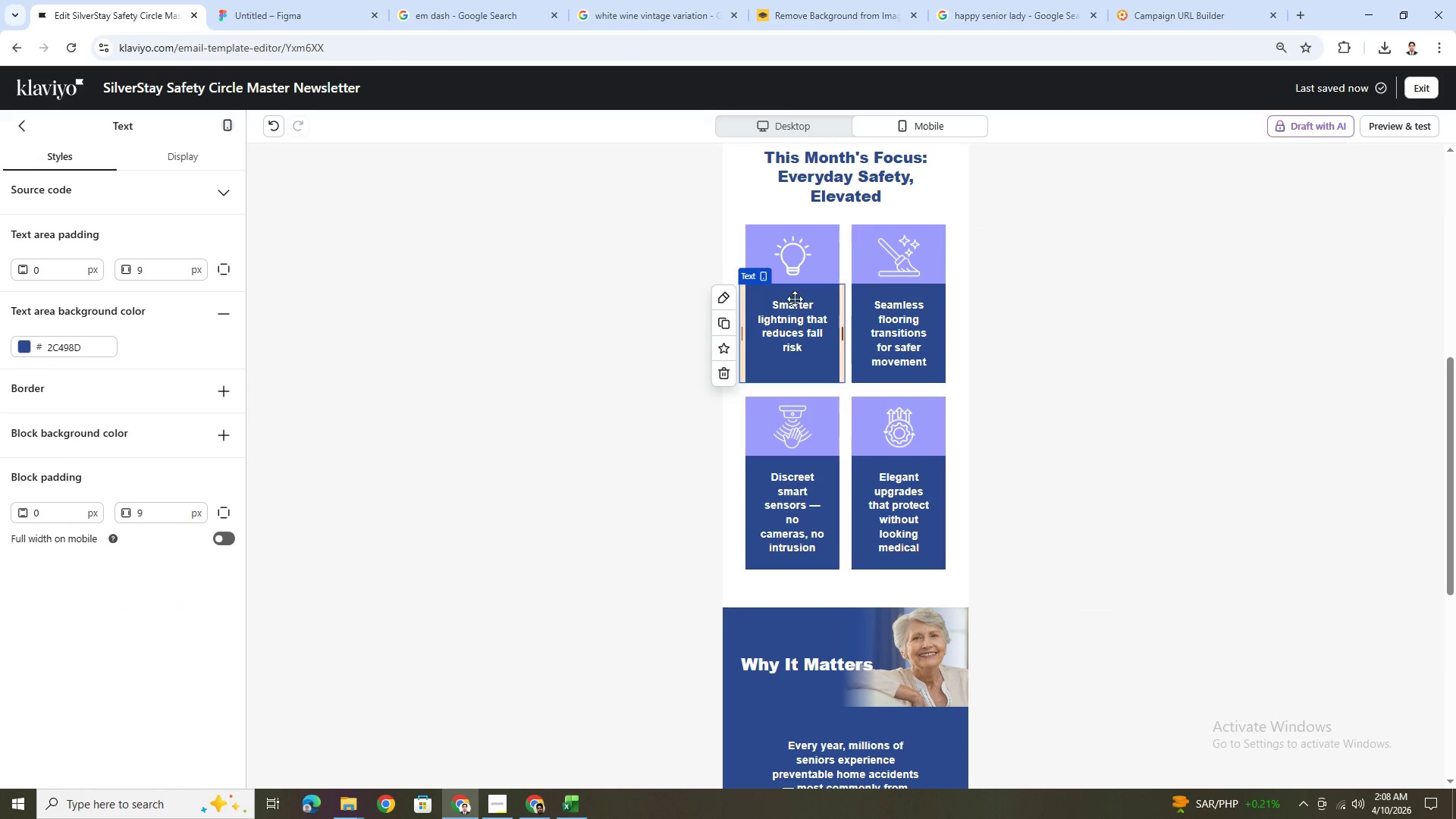 
double_click([794, 298])
 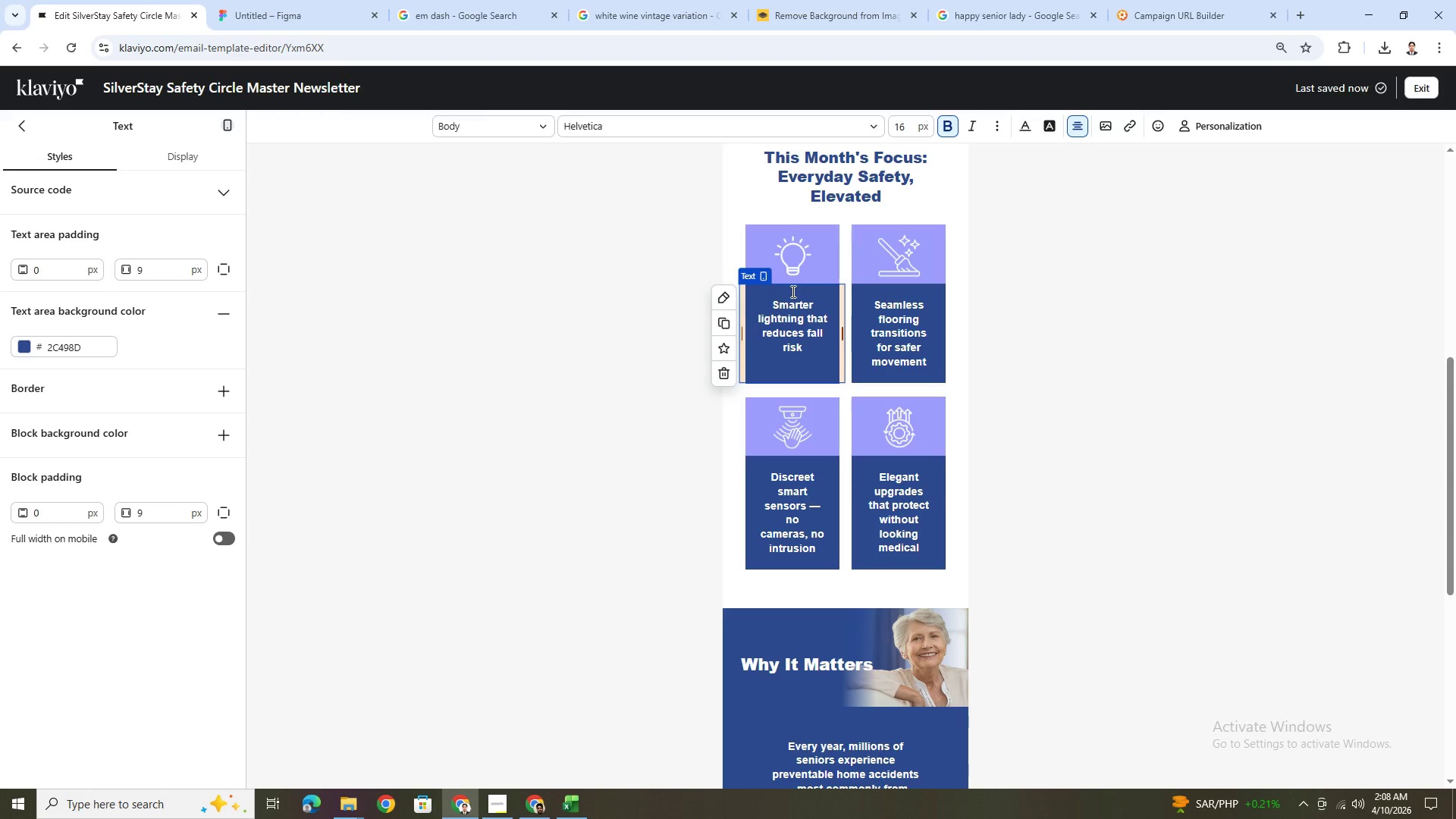 
key(Backspace)
 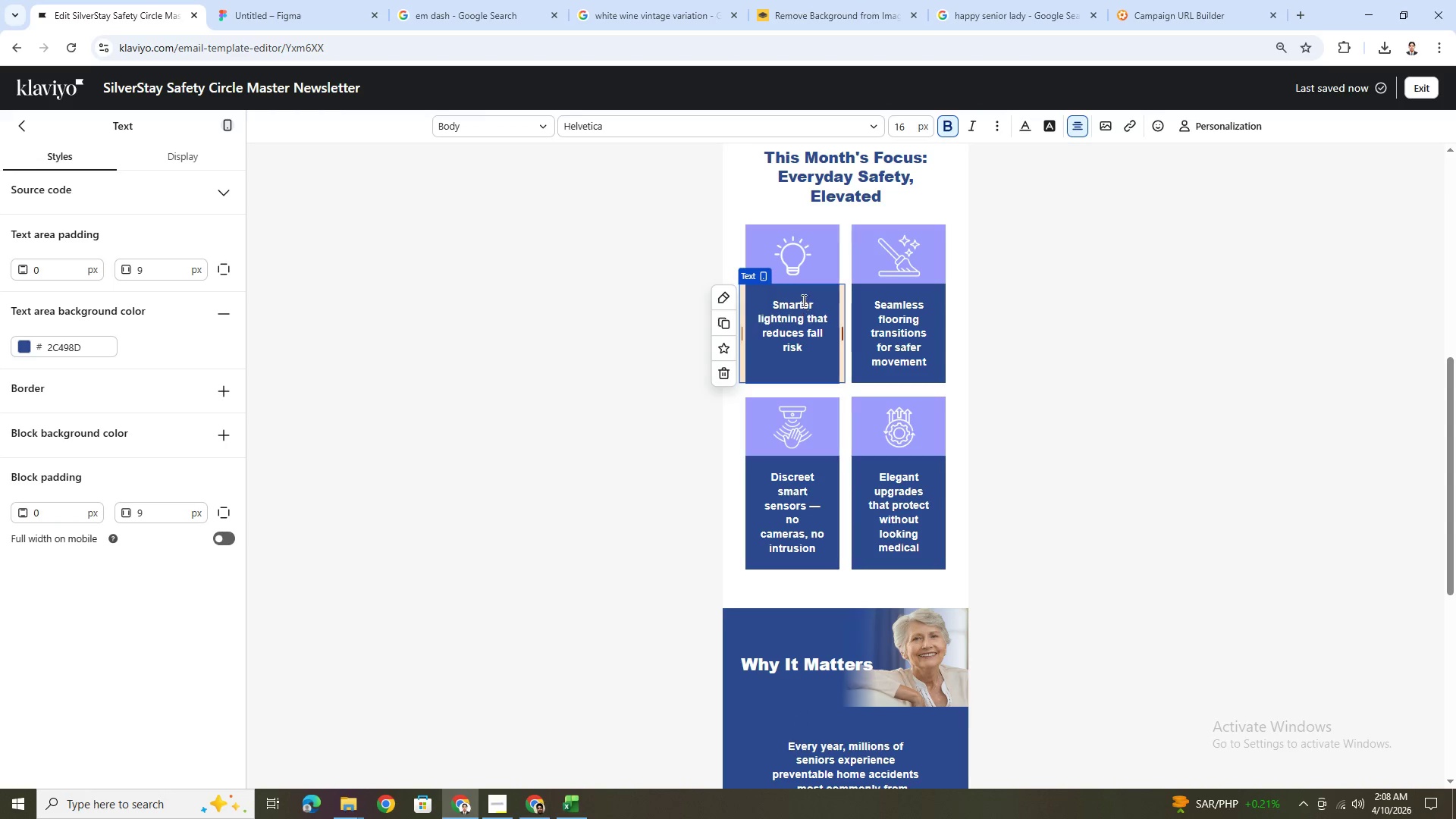 
left_click([799, 297])
 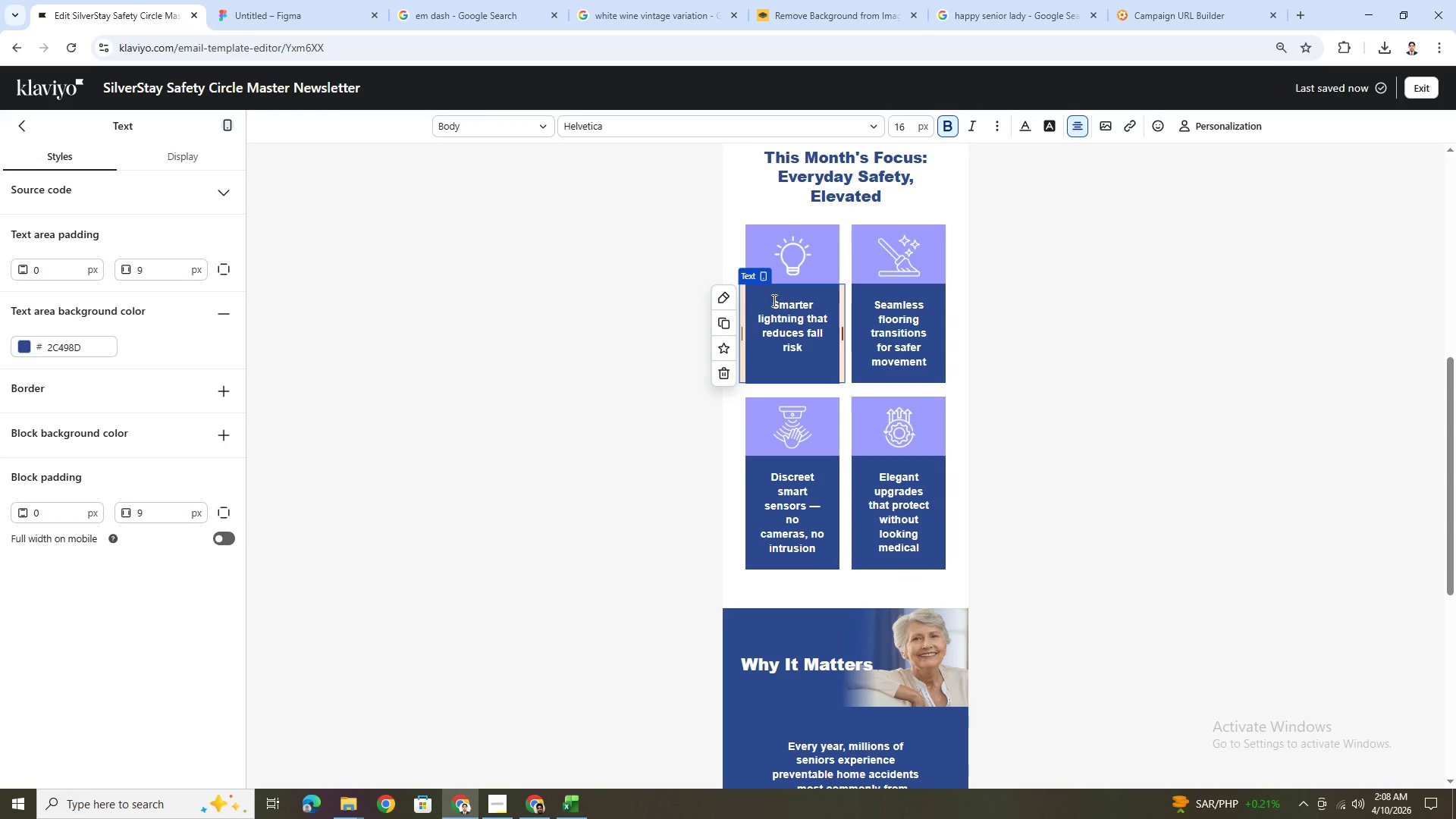 
left_click([773, 300])
 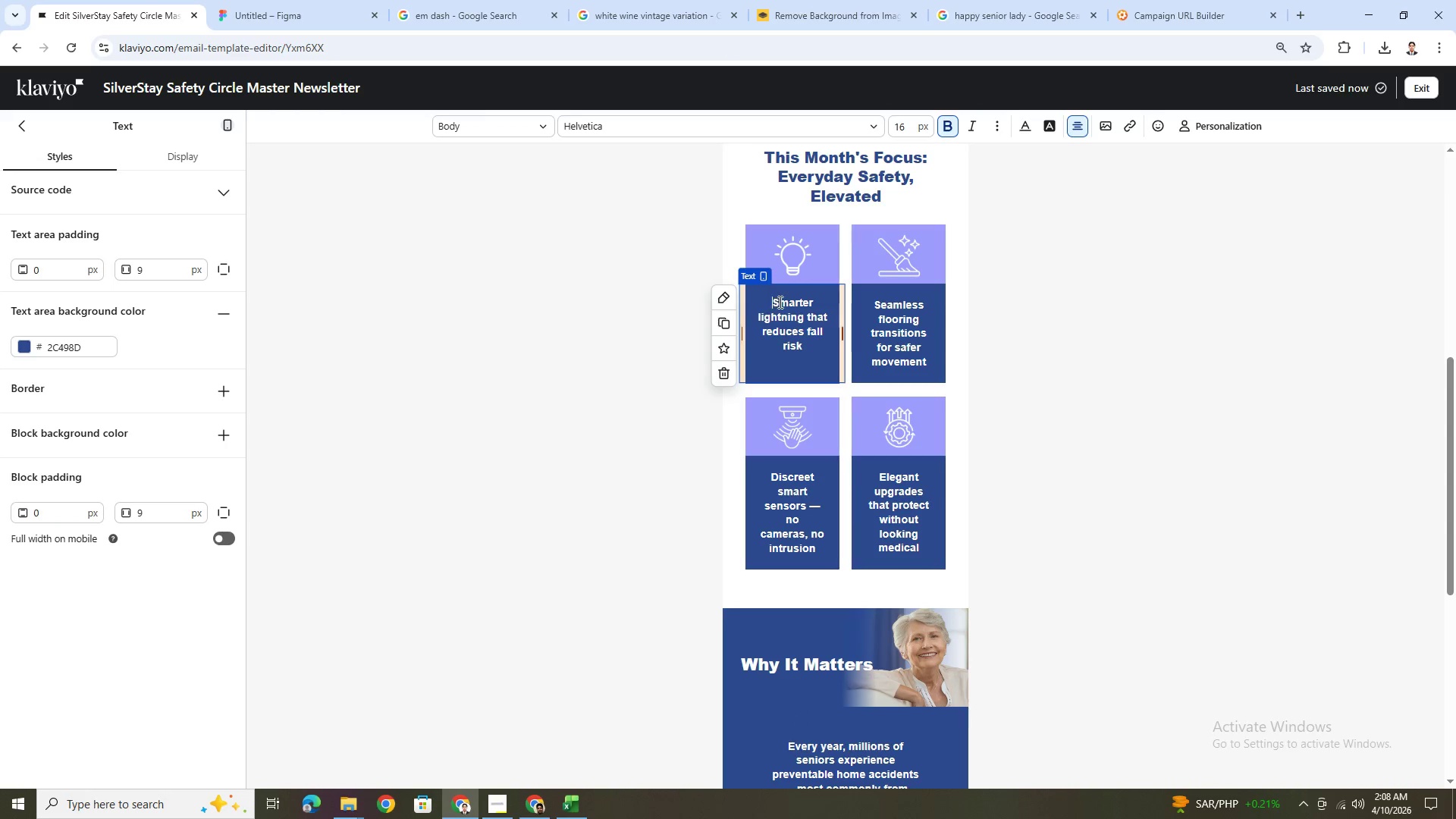 
key(Enter)
 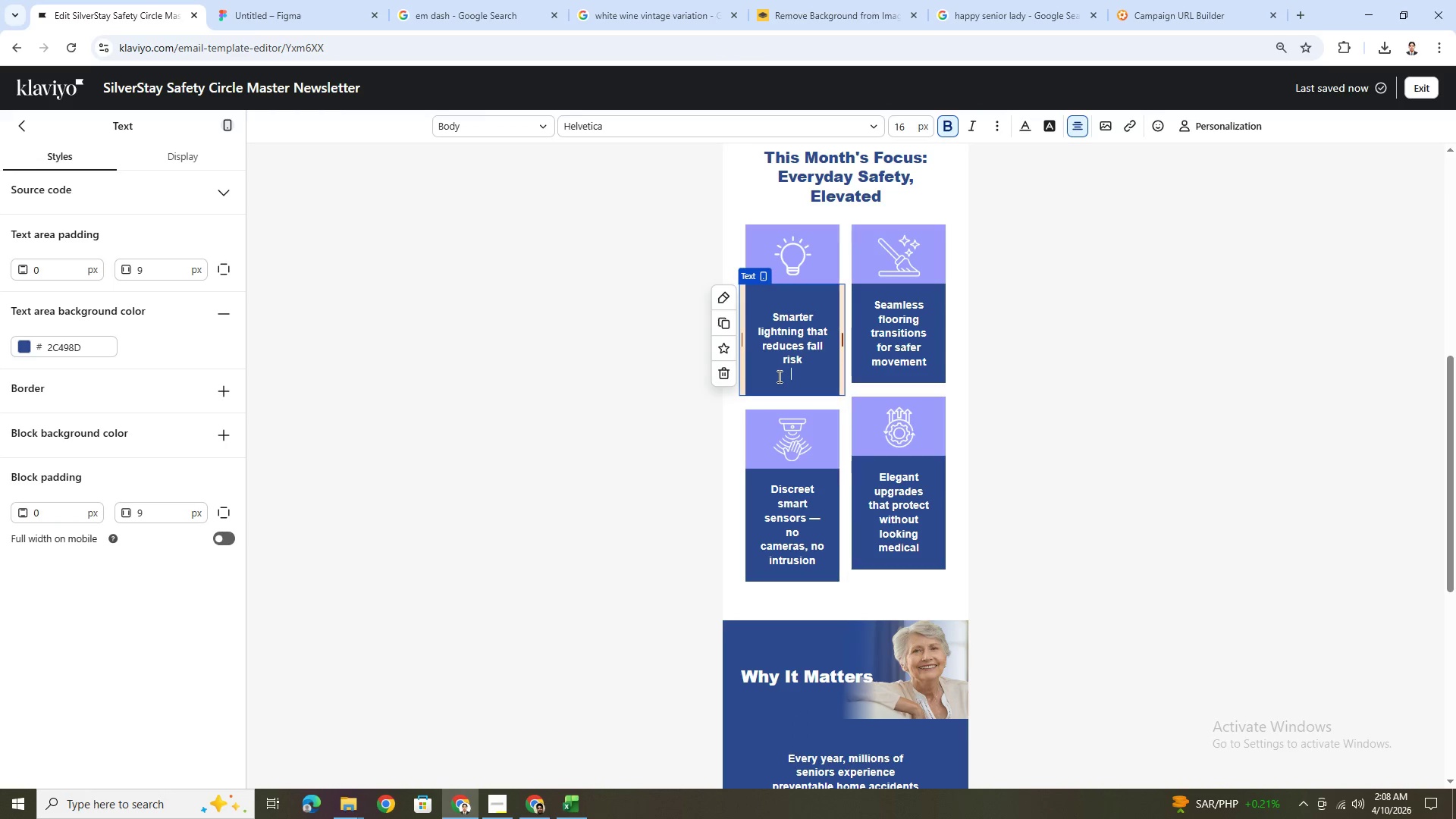 
key(Backspace)
 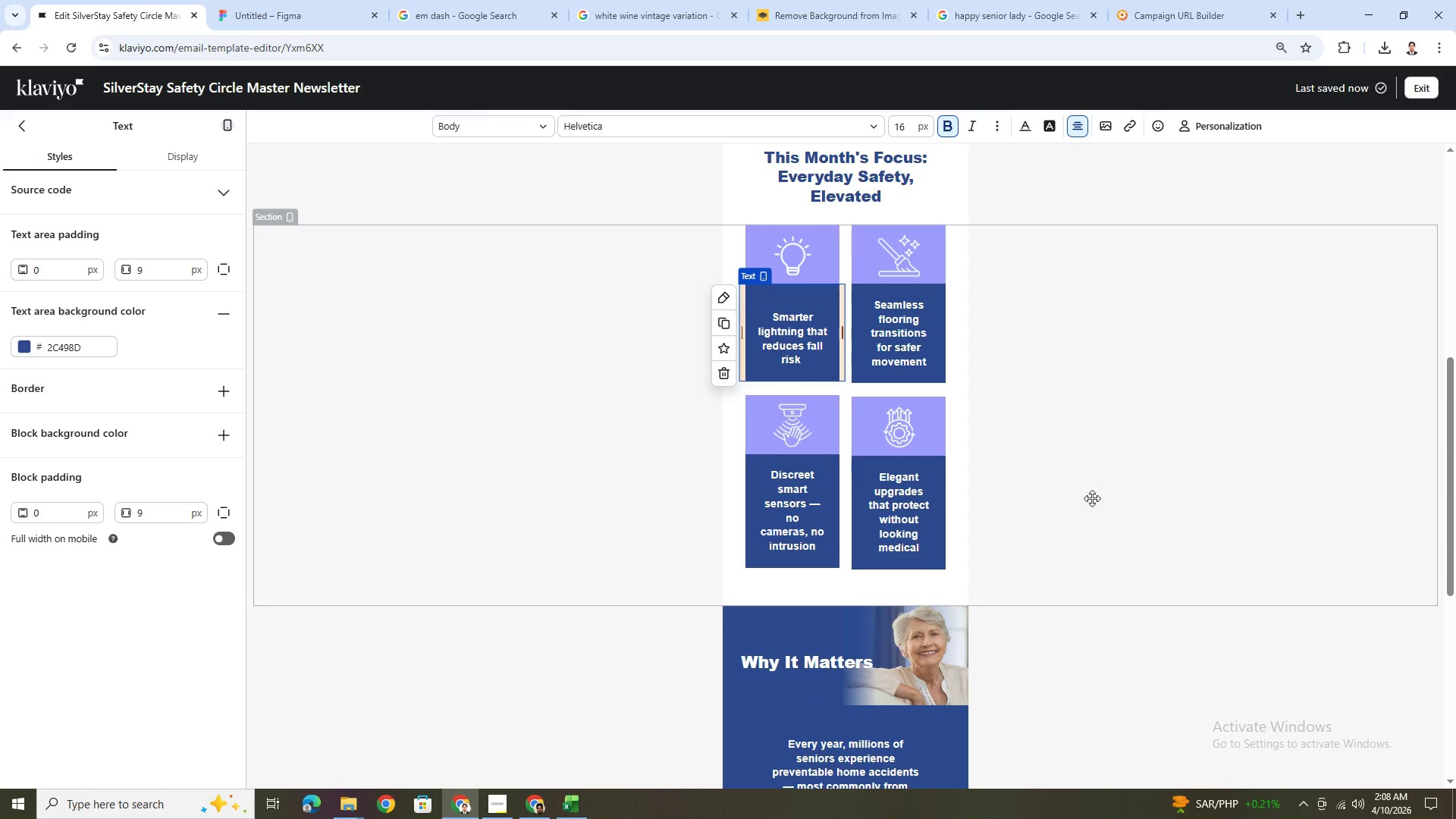 
left_click([1102, 573])
 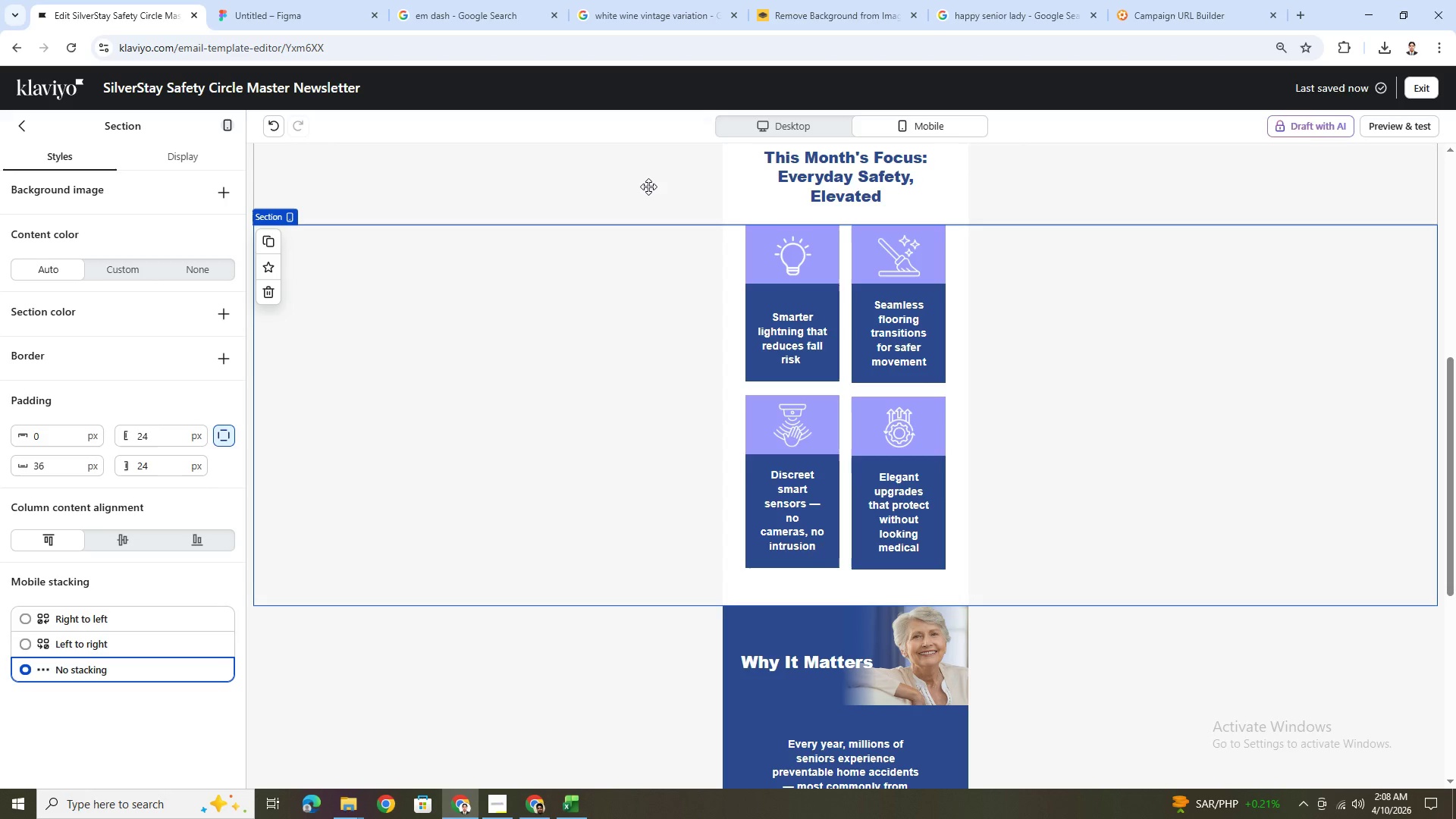 
wait(7.92)
 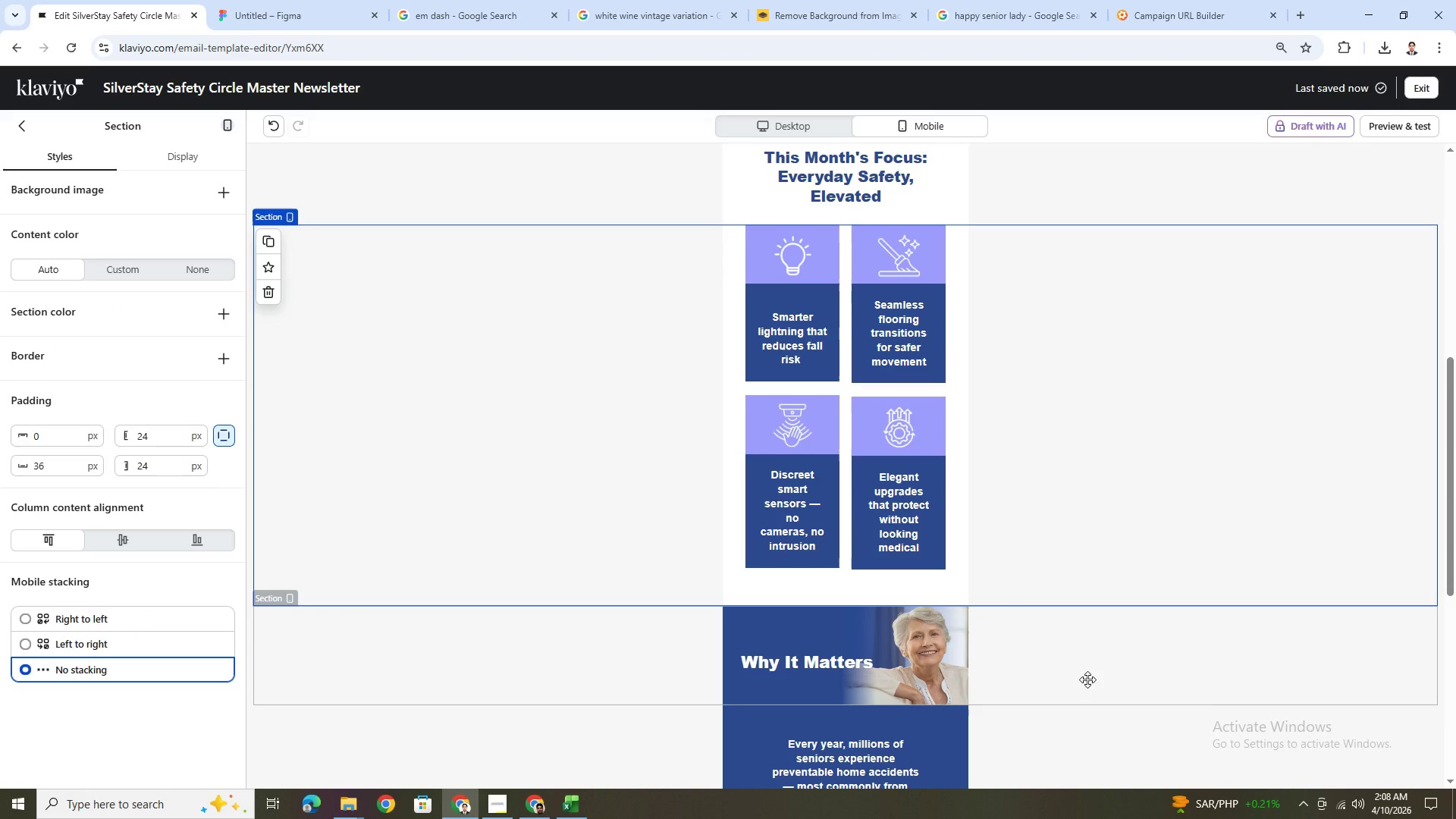 
left_click([275, 124])
 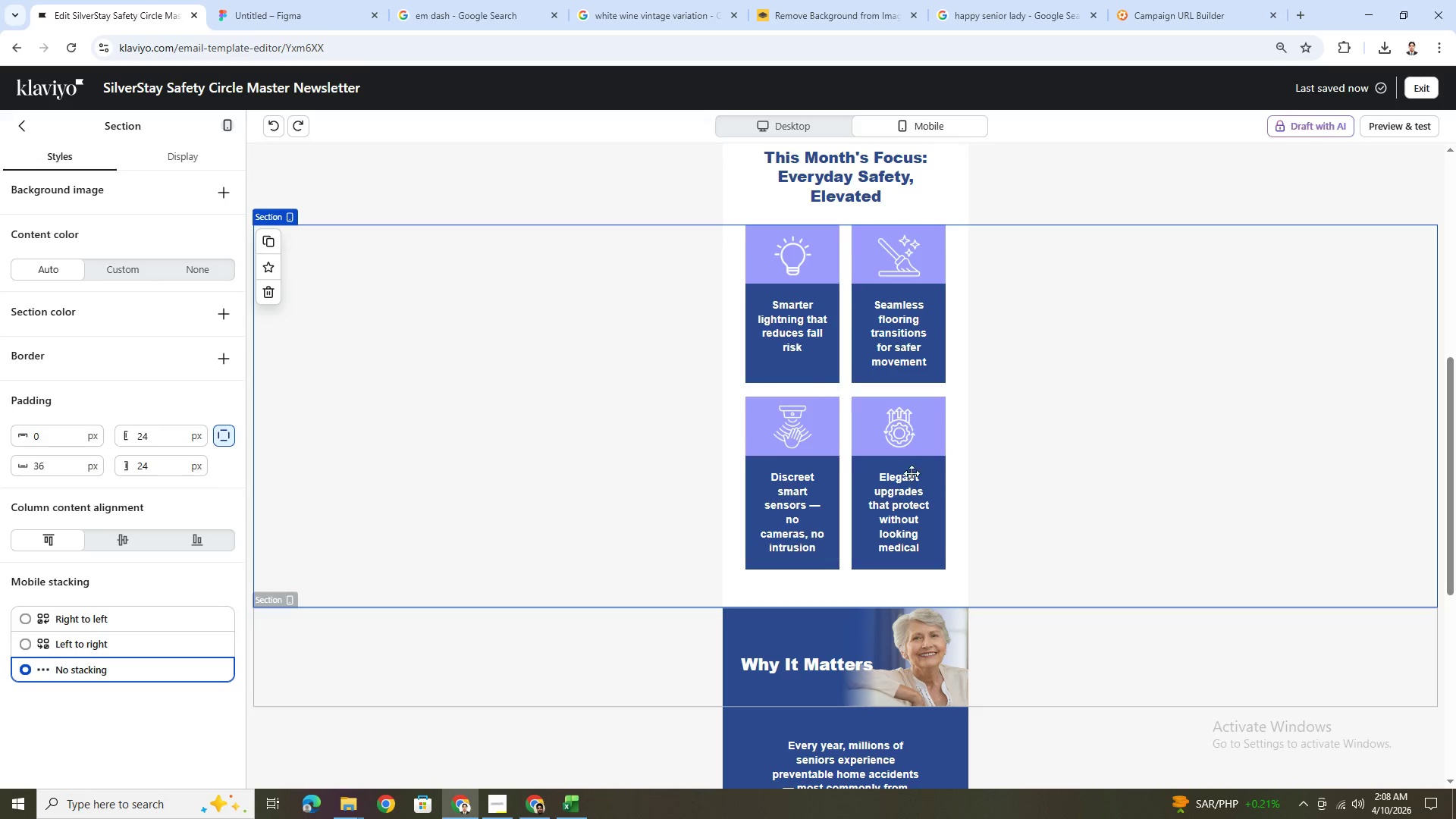 
double_click([806, 314])
 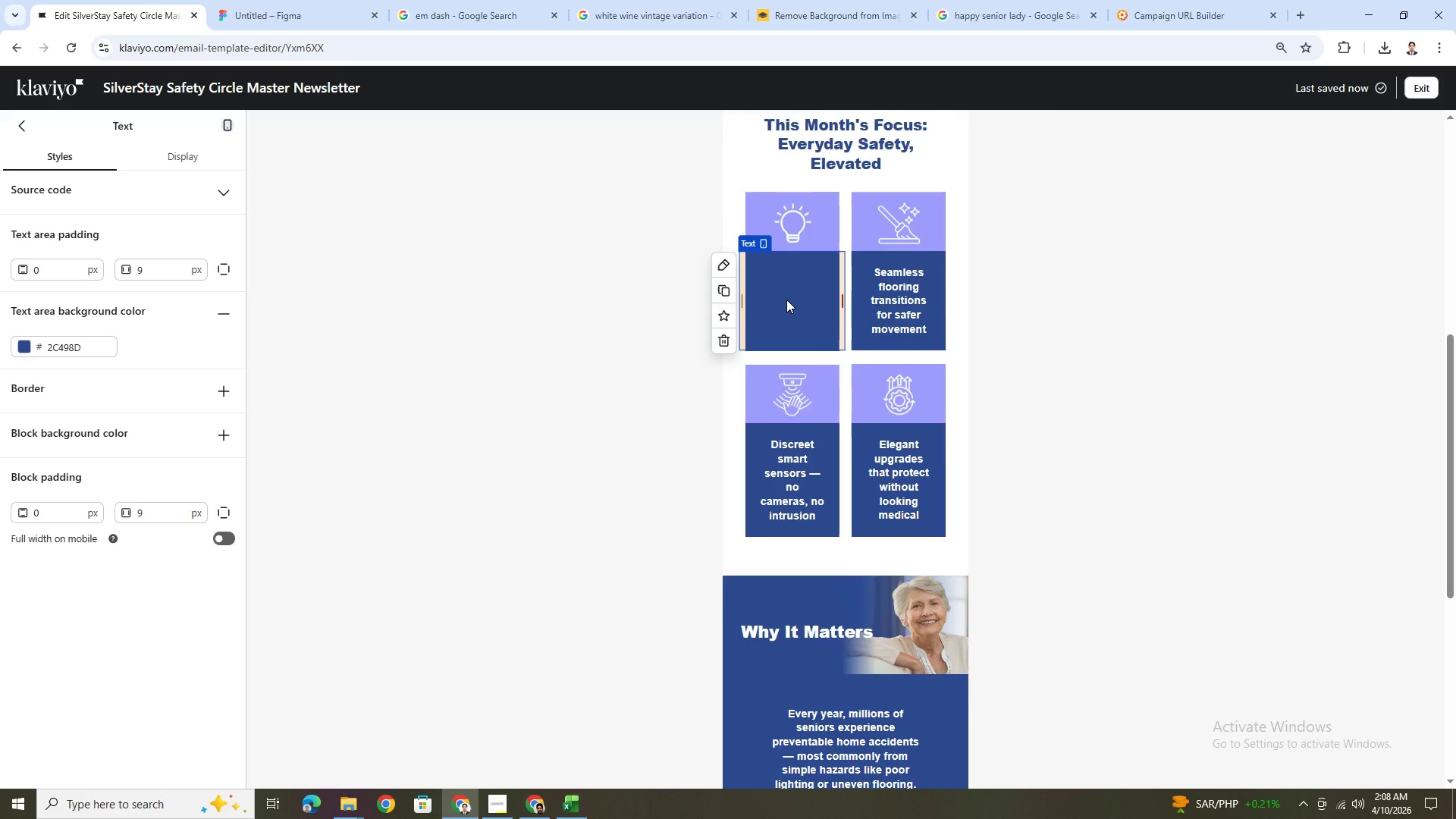 
left_click([784, 295])
 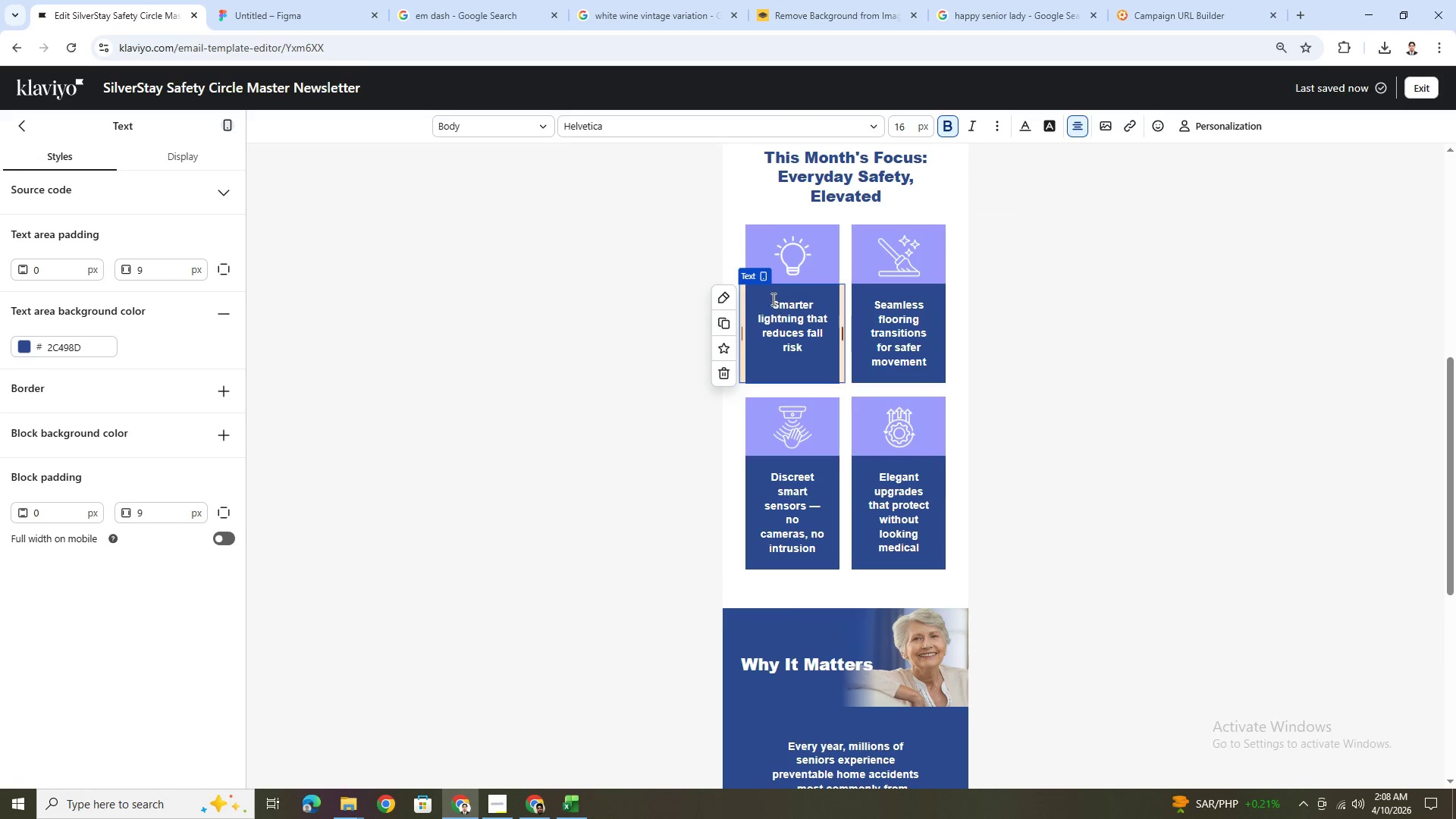 
left_click([774, 300])
 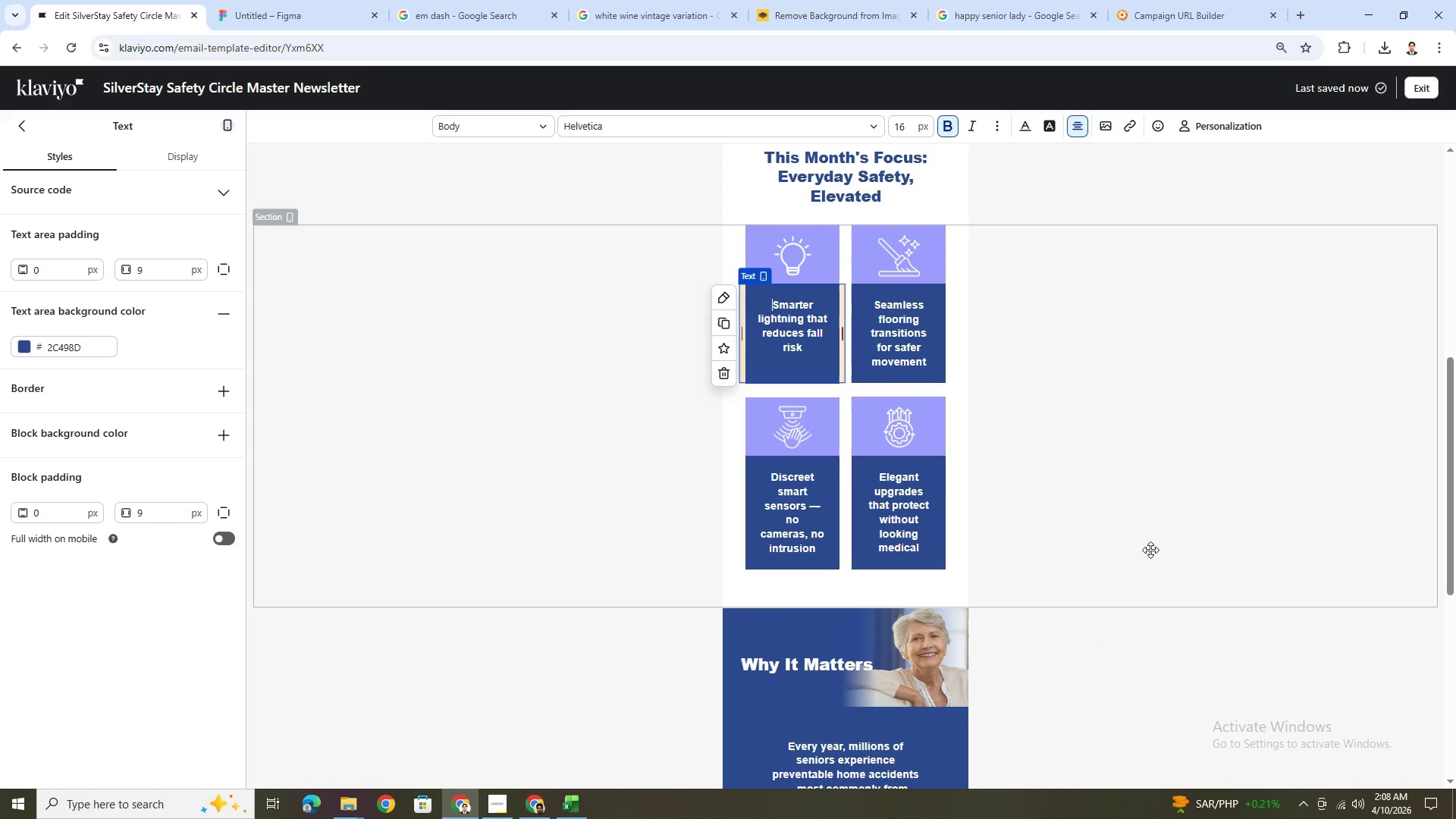 
left_click([1104, 655])
 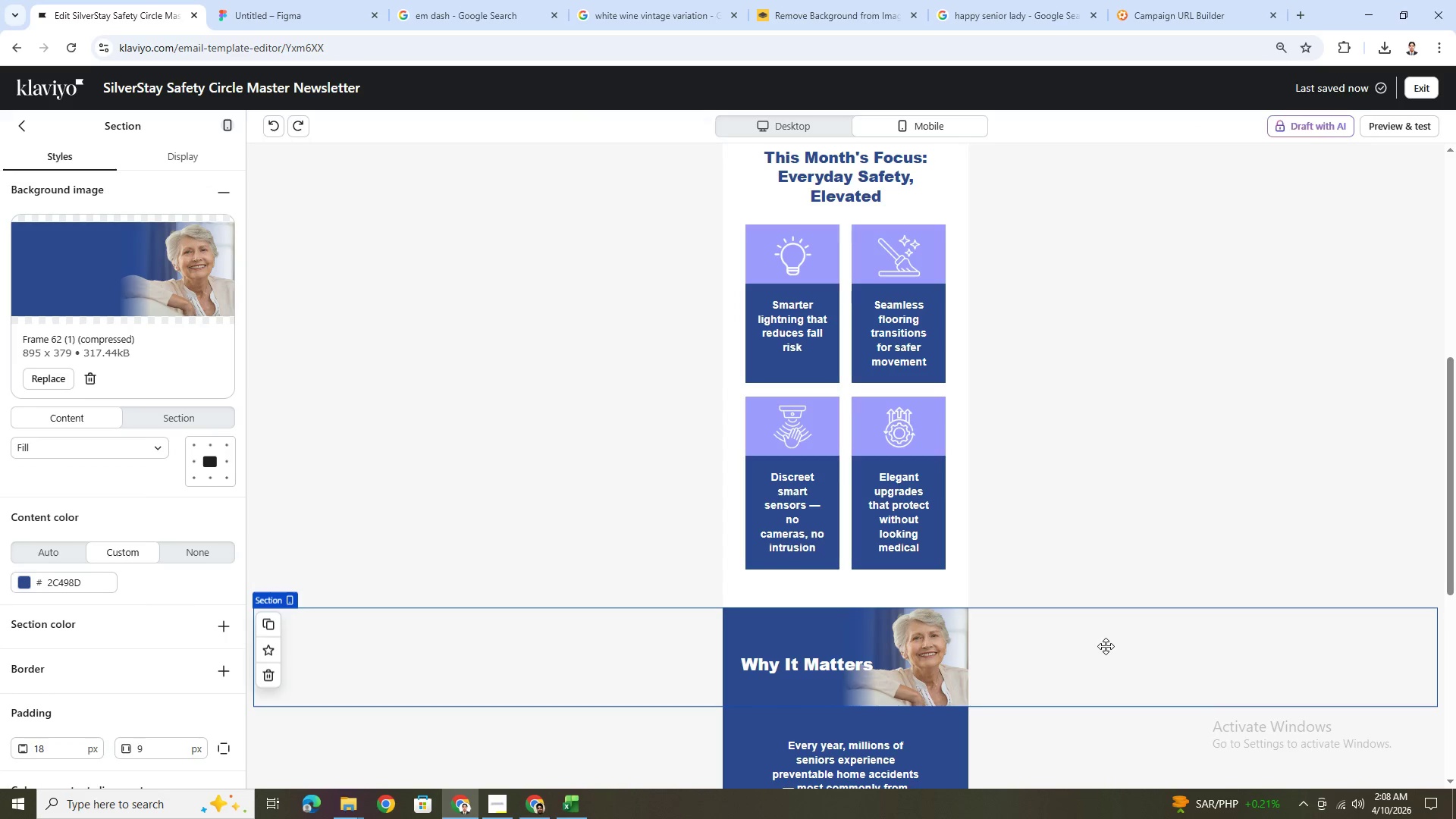 
scroll: coordinate [1108, 644], scroll_direction: down, amount: 4.0
 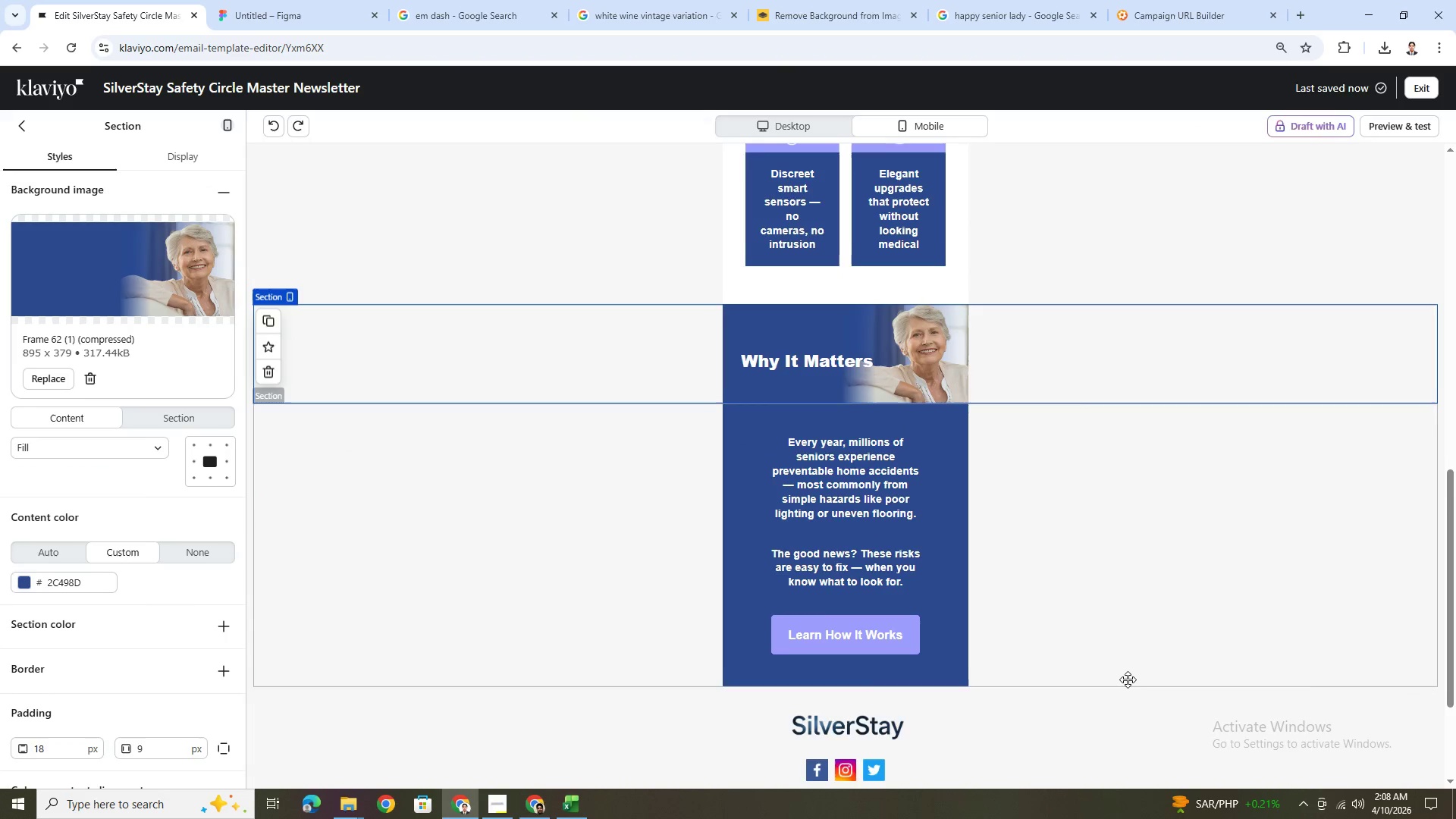 
hold_key(key=ControlLeft, duration=0.53)
 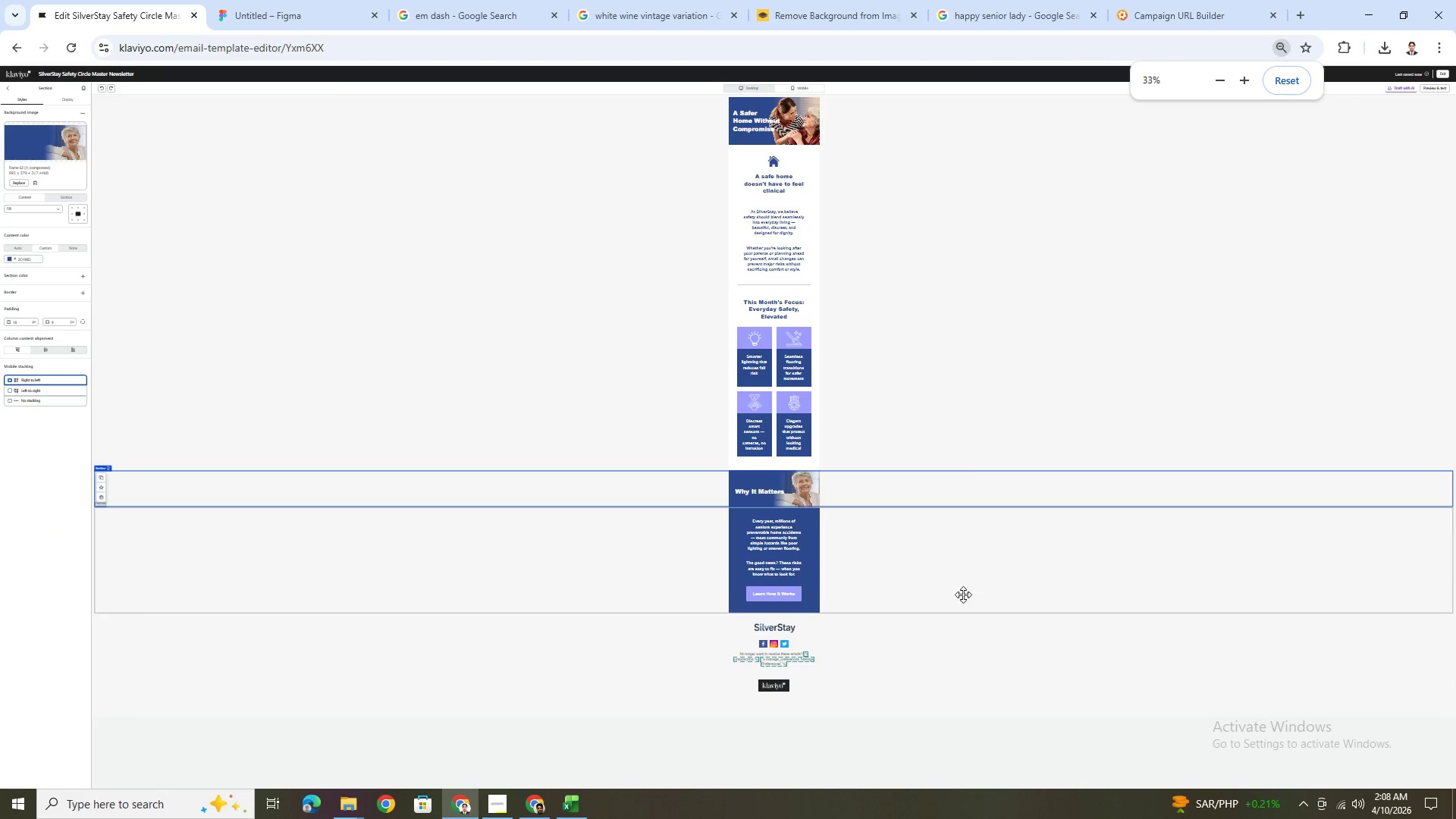 
scroll: coordinate [1126, 611], scroll_direction: up, amount: 9.0
 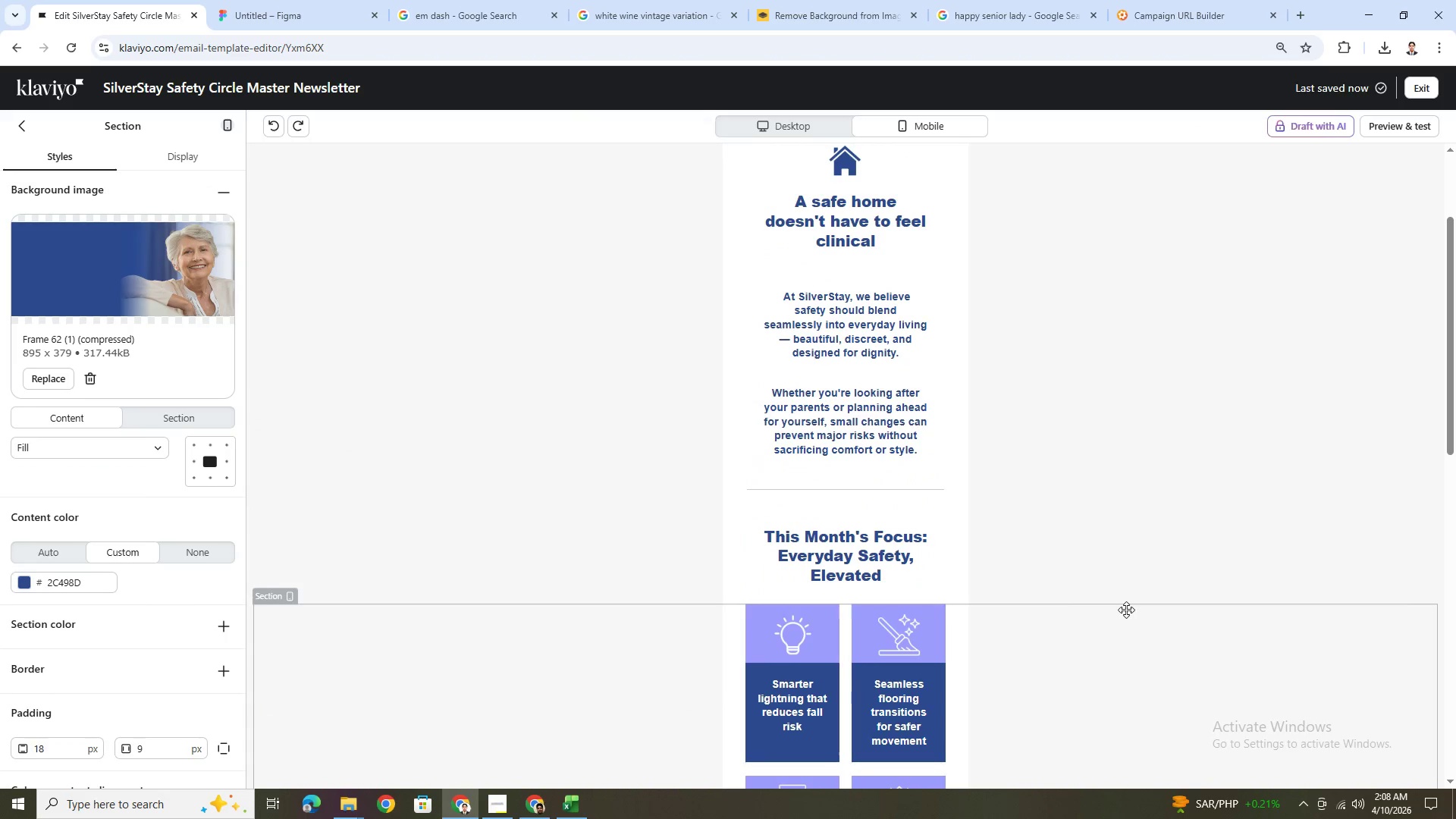 
scroll: coordinate [1126, 610], scroll_direction: down, amount: 5.0
 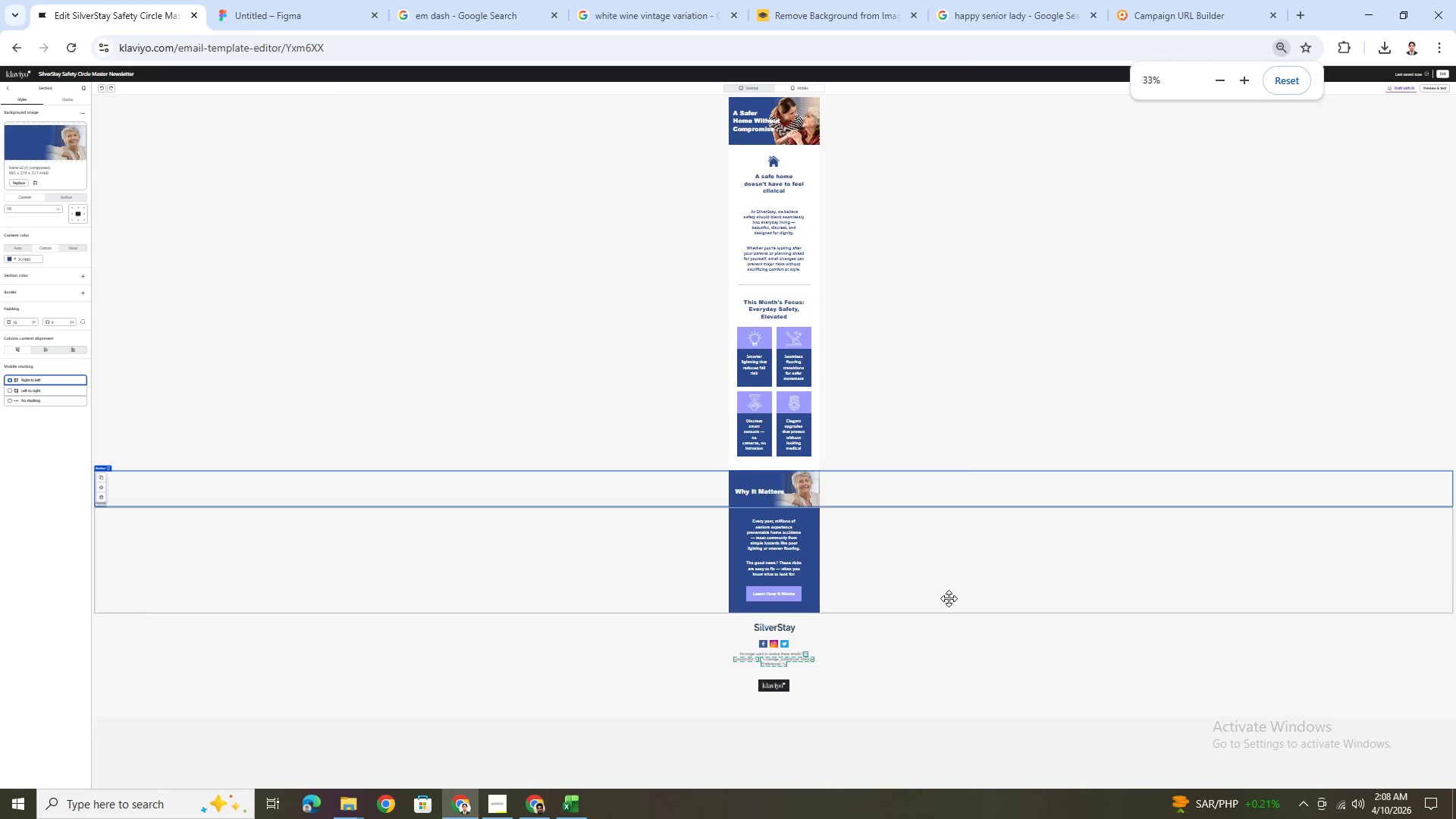 
hold_key(key=ControlLeft, duration=0.53)
scroll: coordinate [944, 623], scroll_direction: up, amount: 2.0
 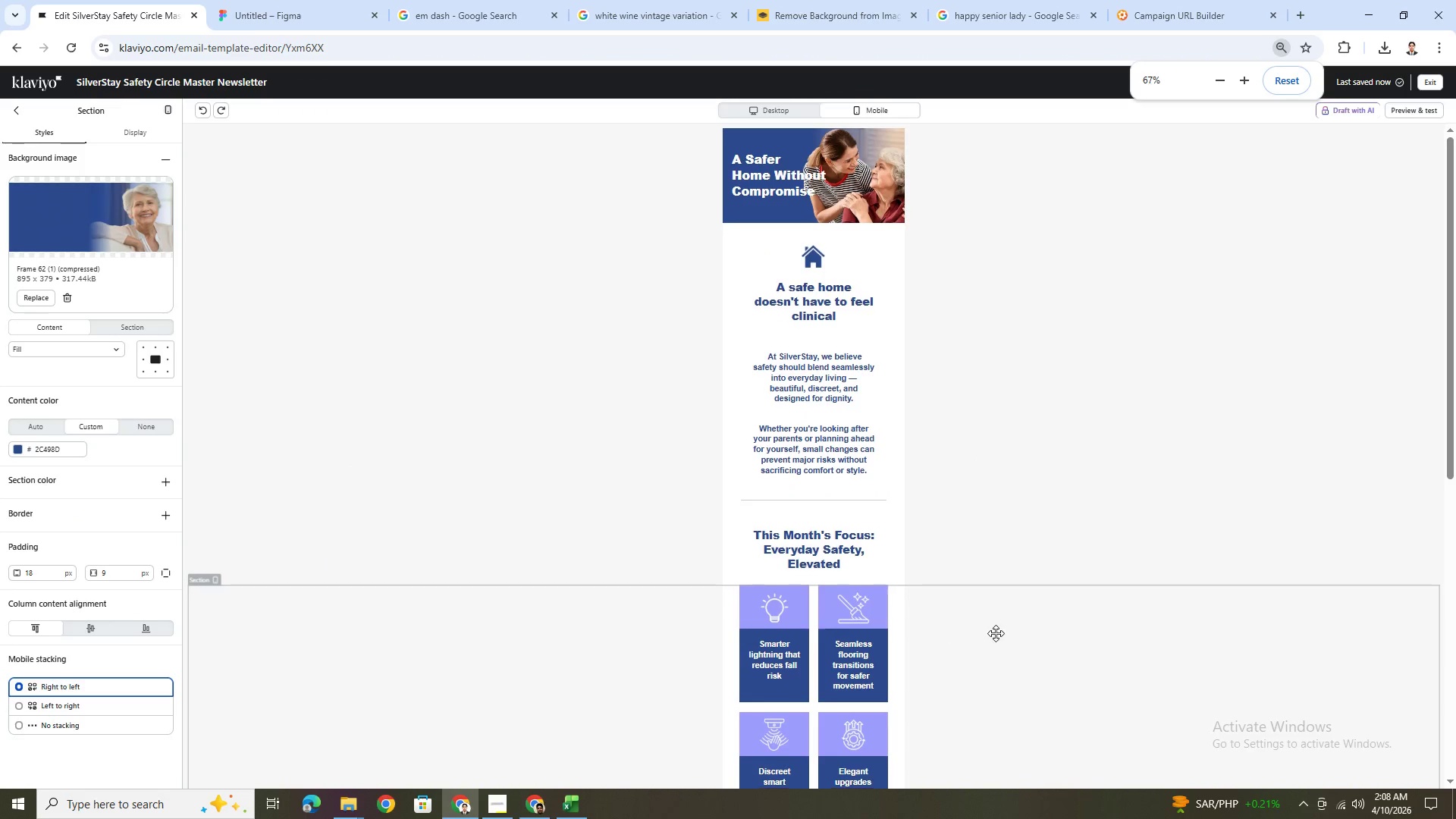 
scroll: coordinate [996, 633], scroll_direction: down, amount: 4.0
 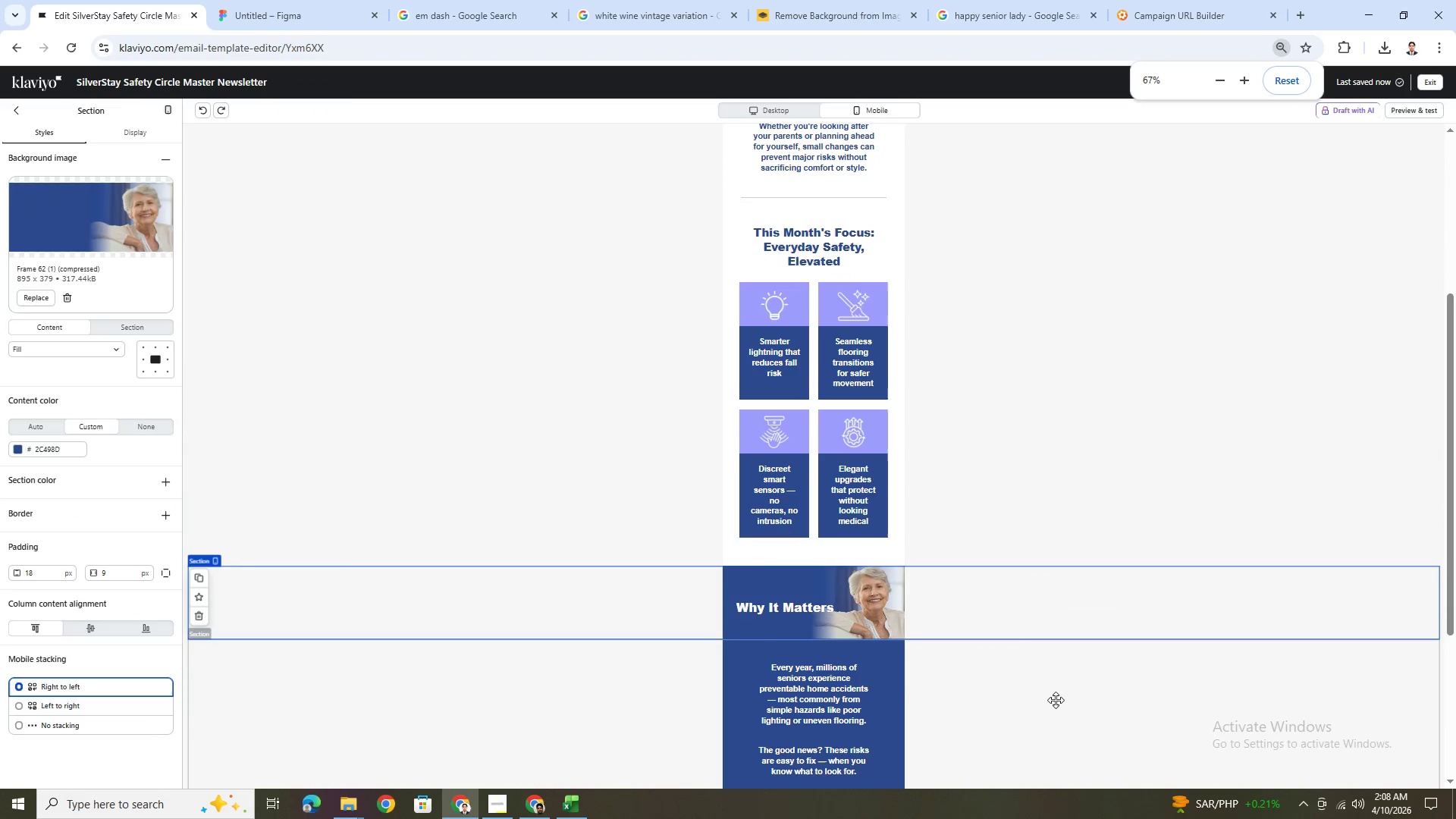 
left_click([1053, 702])
 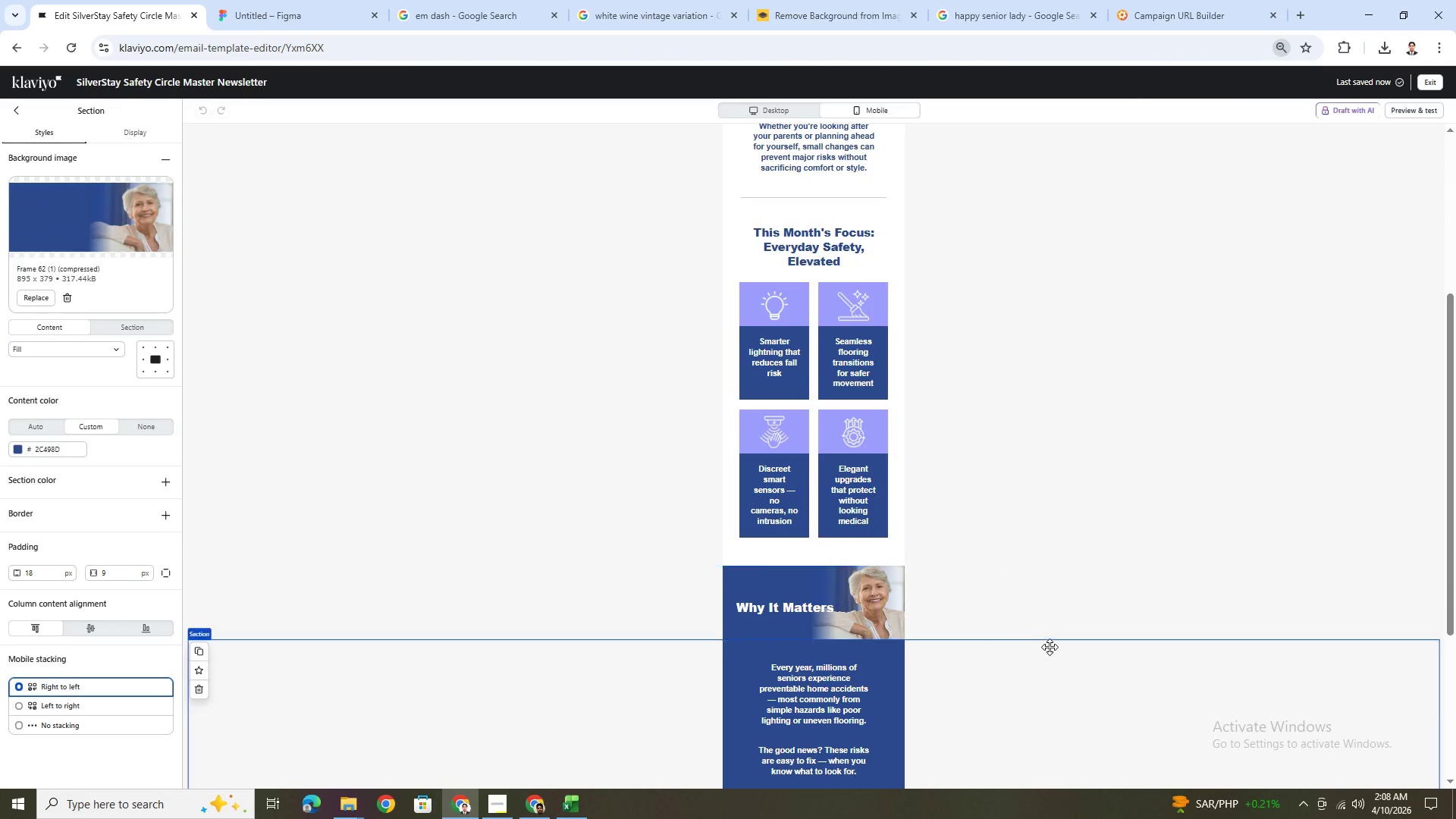 
scroll: coordinate [1050, 644], scroll_direction: none, amount: 0.0
 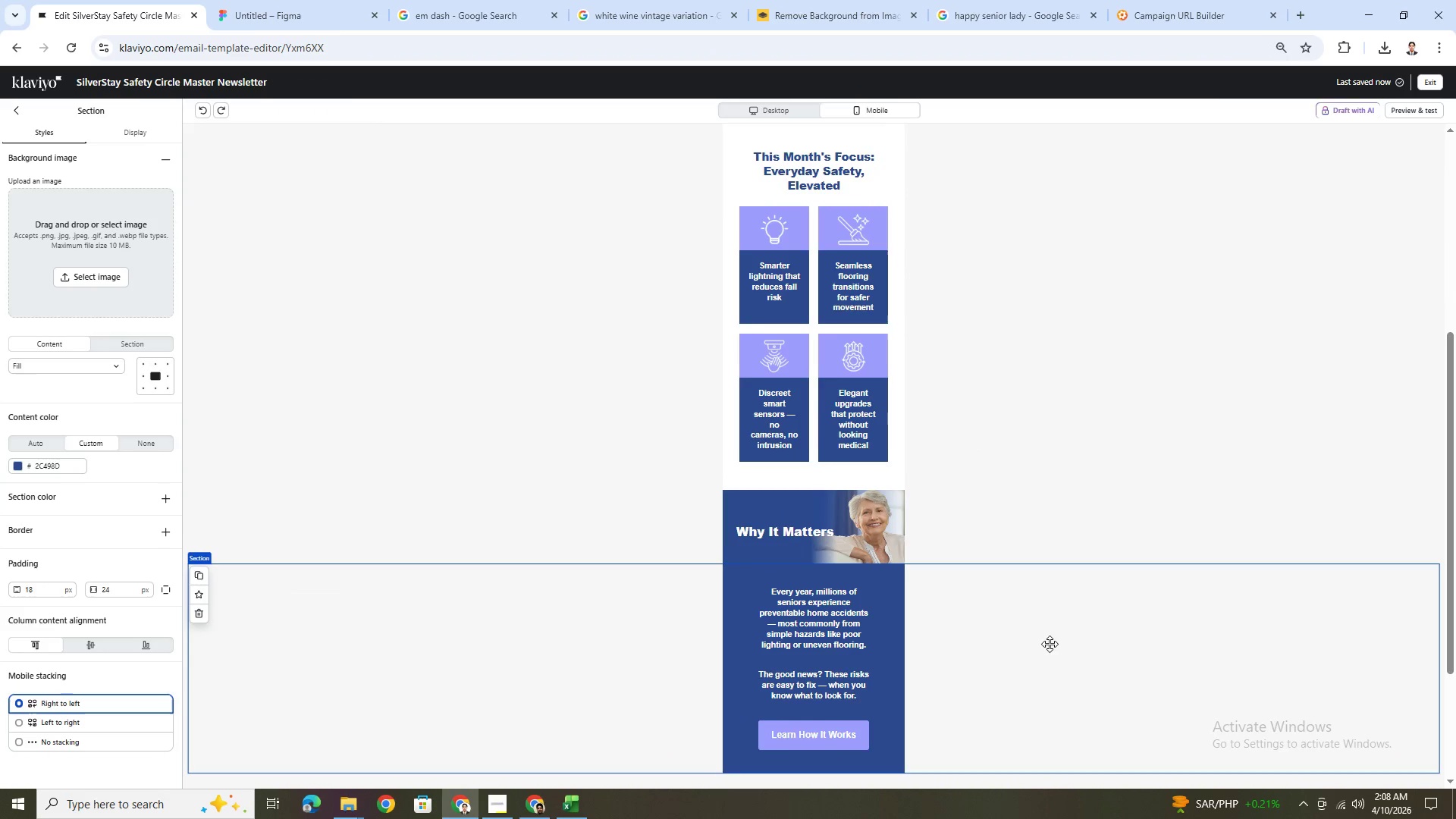 
scroll: coordinate [1050, 644], scroll_direction: up, amount: 6.0
 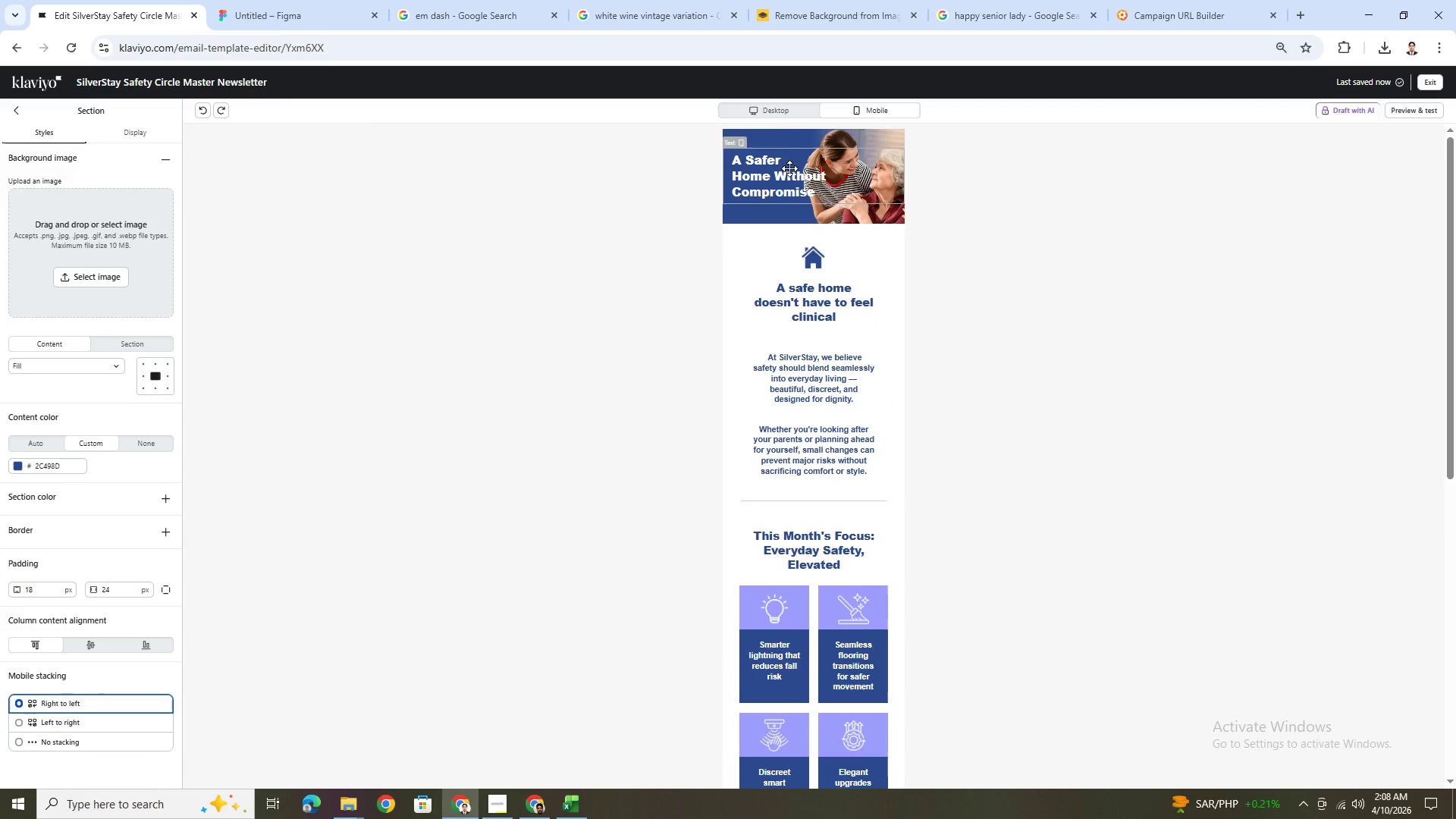 
left_click([775, 115])
 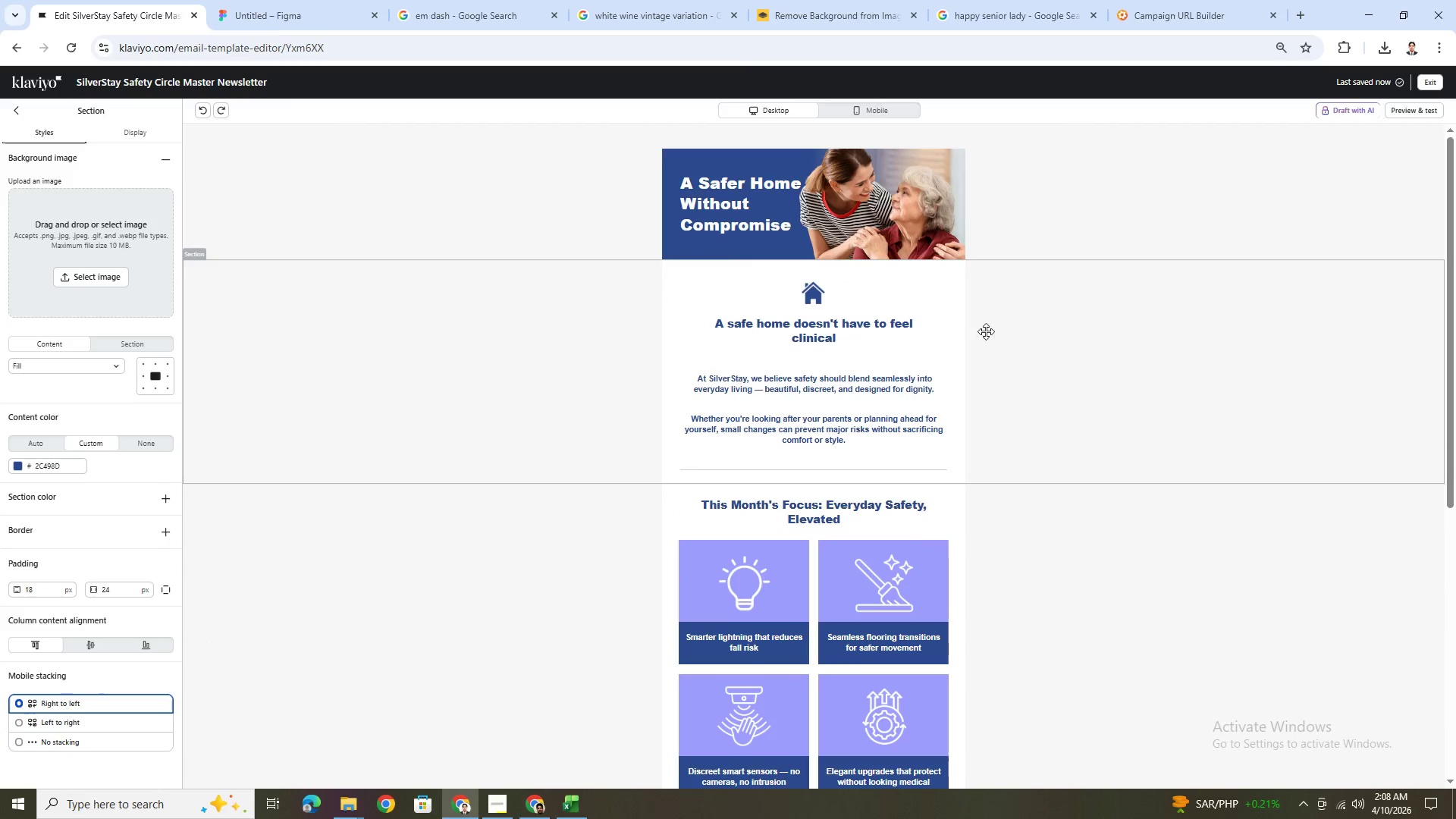 
scroll: coordinate [1064, 447], scroll_direction: down, amount: 4.0
 